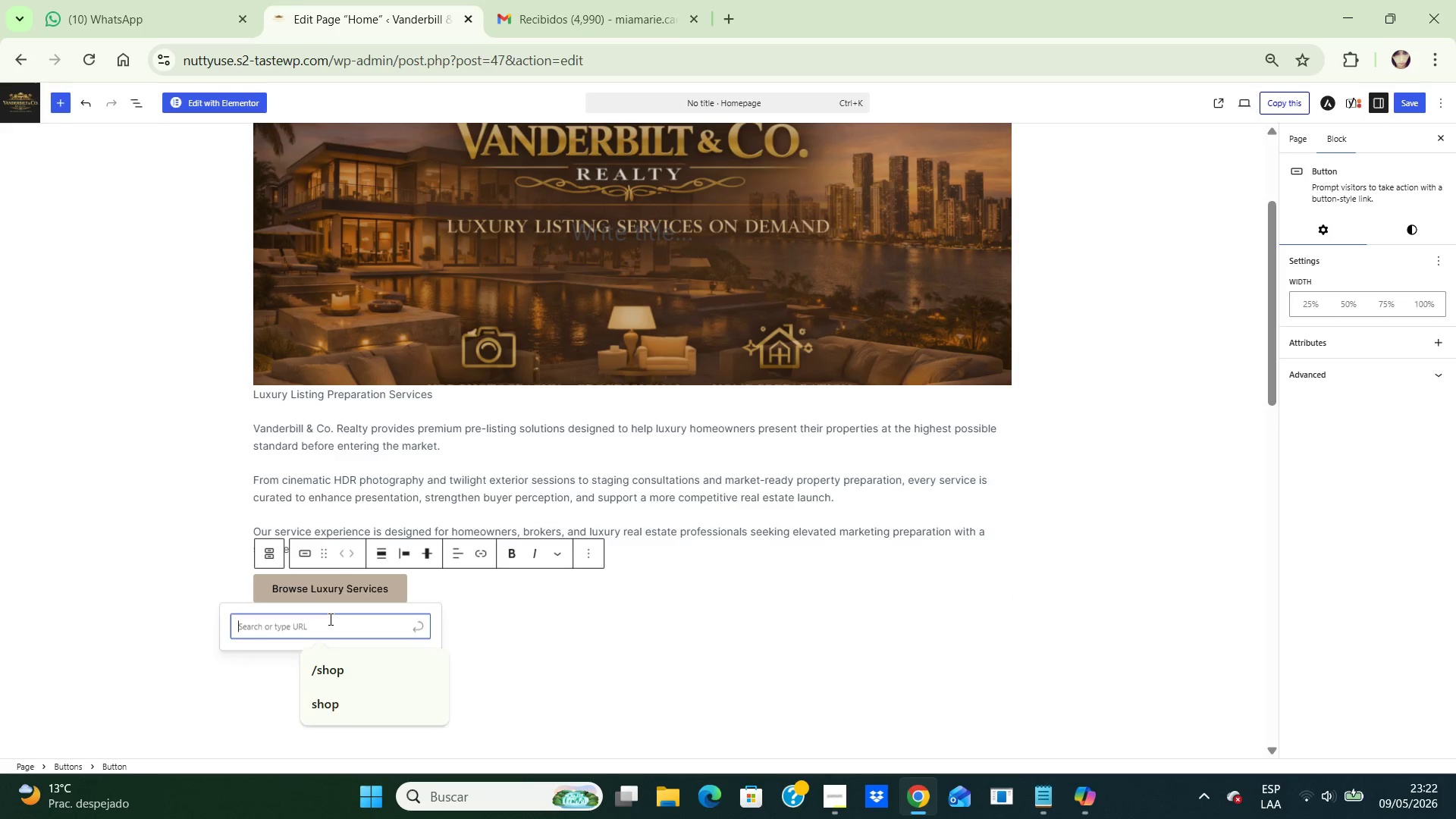 
left_click([329, 619])
 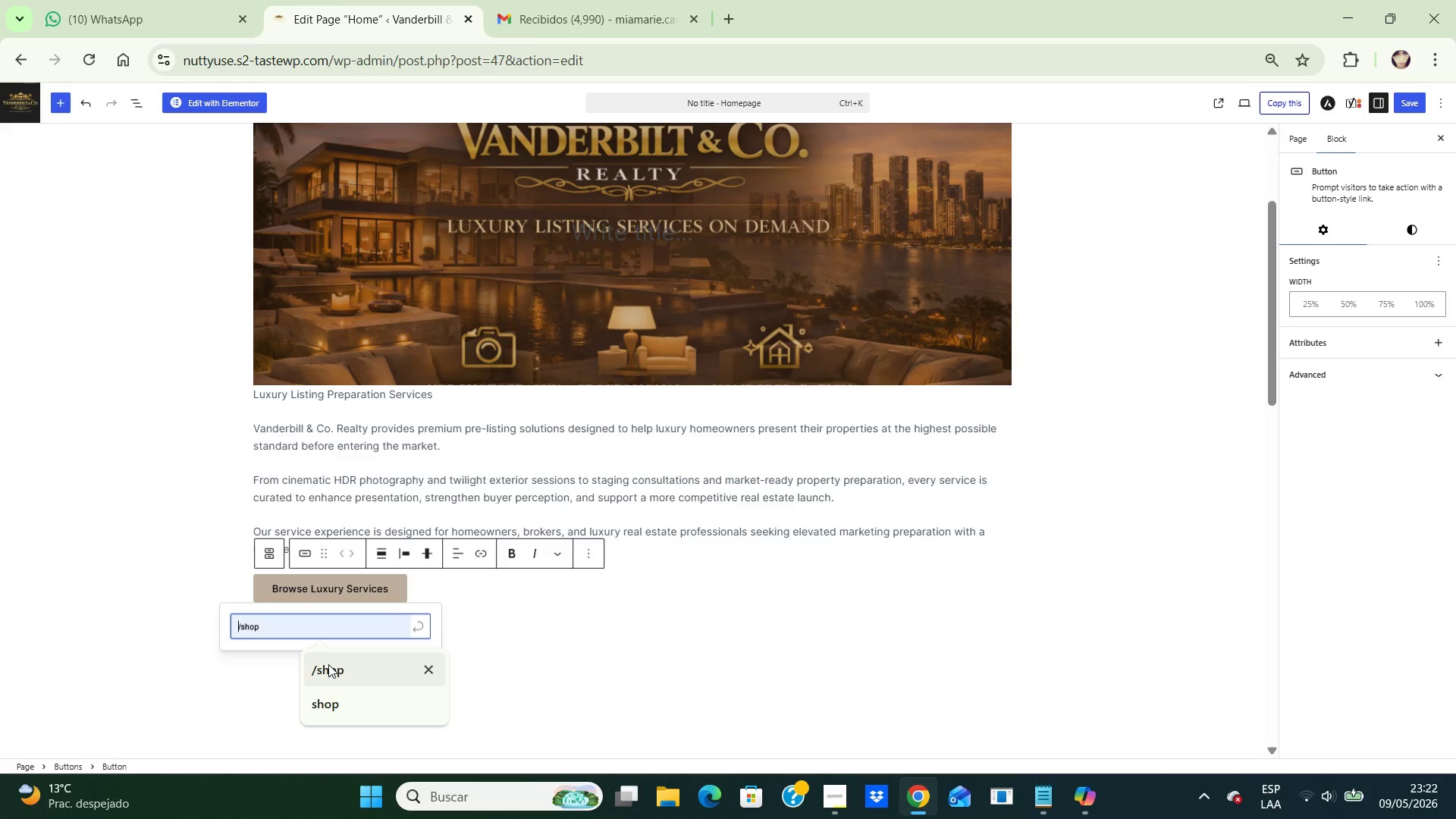 
left_click([328, 664])
 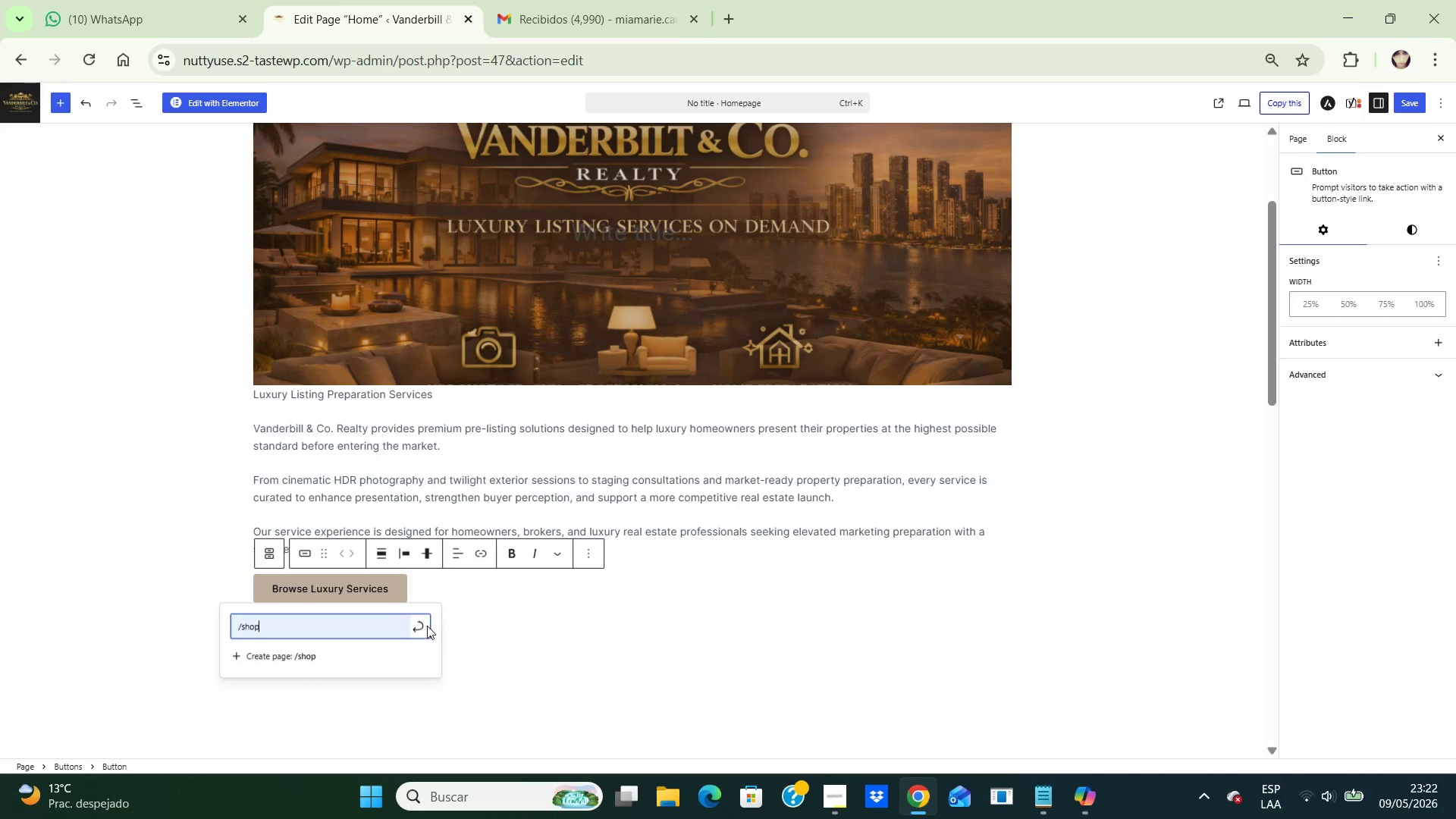 
left_click([422, 626])
 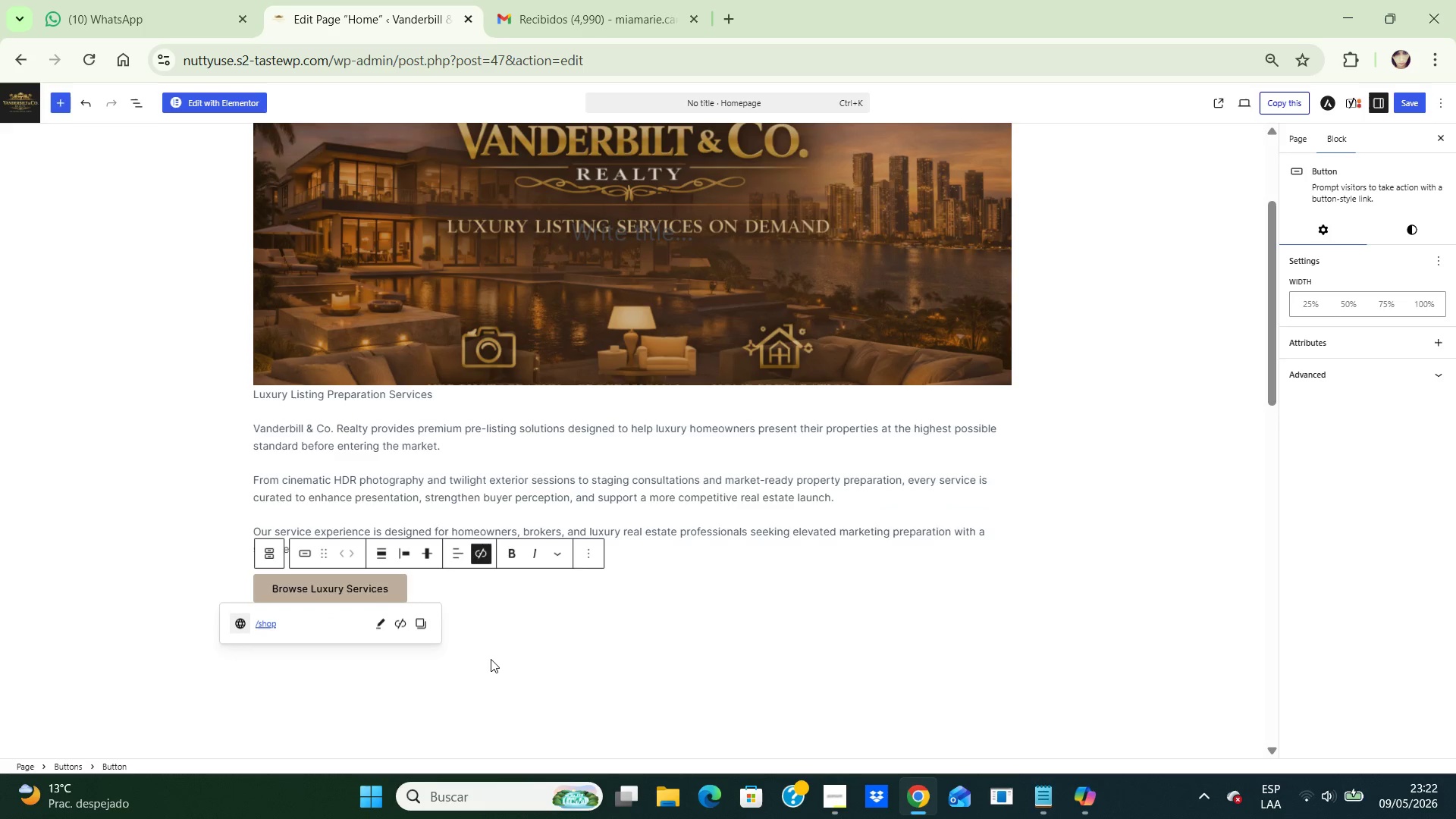 
wait(5.39)
 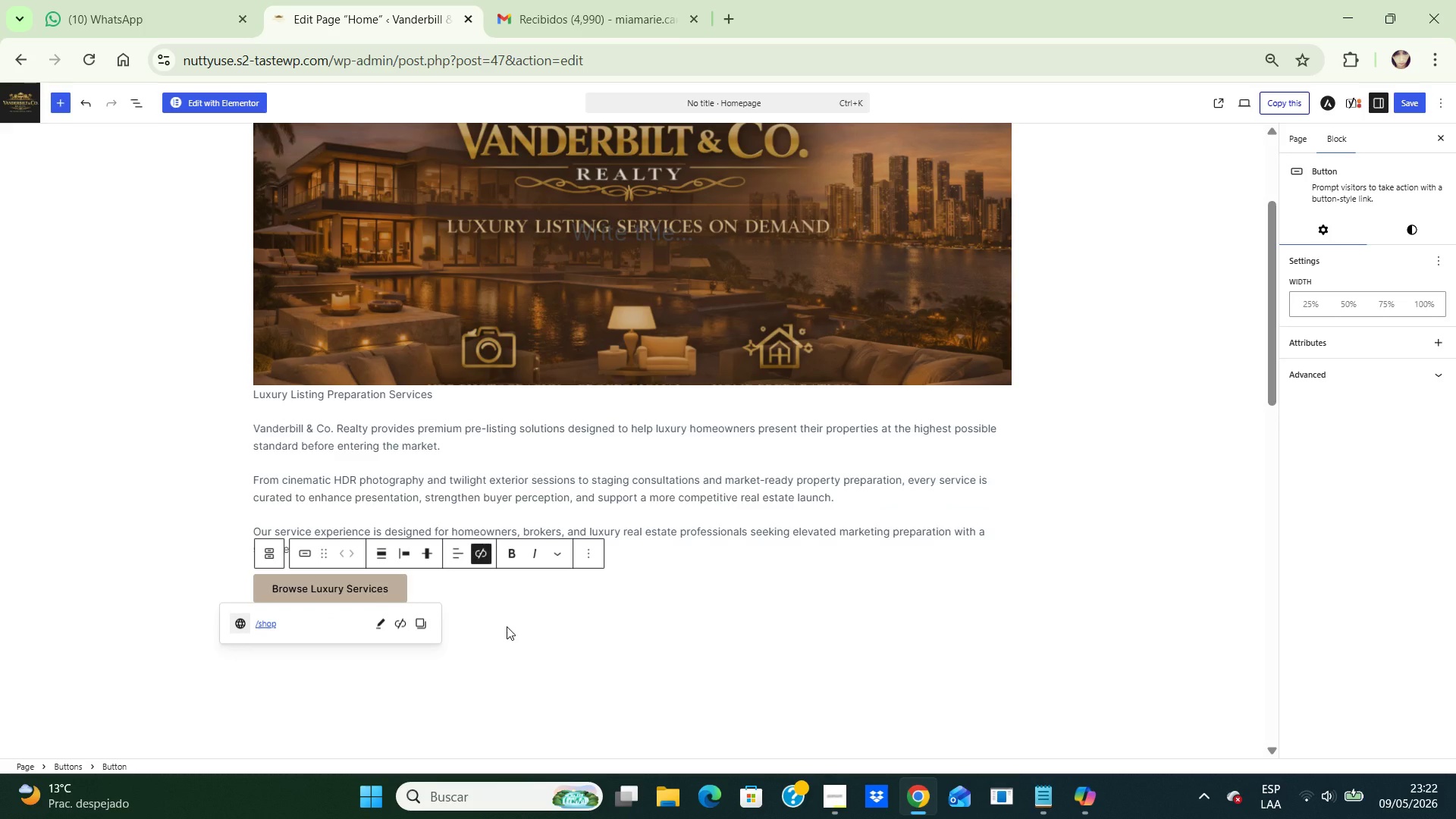 
scroll: coordinate [889, 497], scroll_direction: up, amount: 4.0
 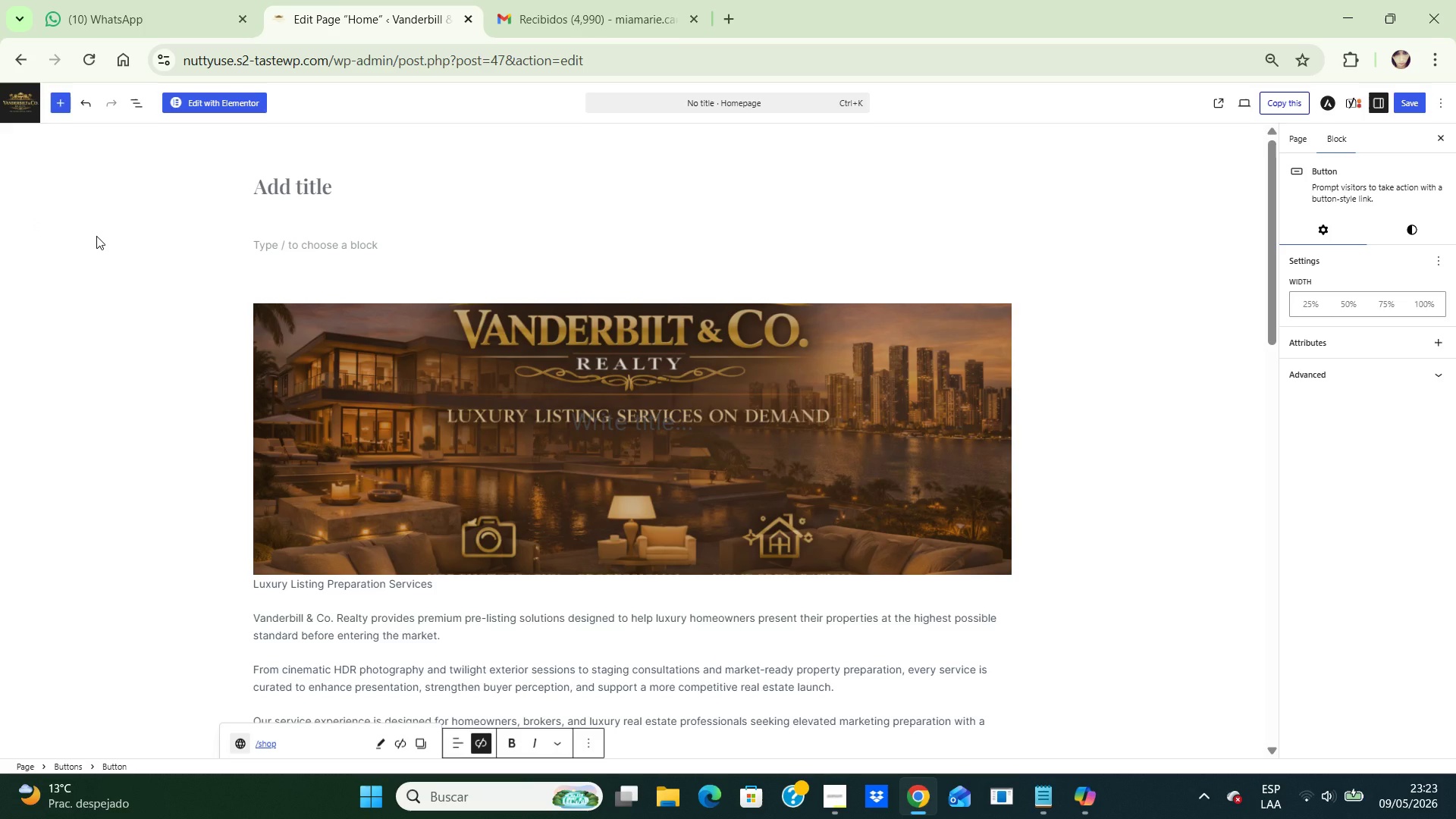 
wait(53.41)
 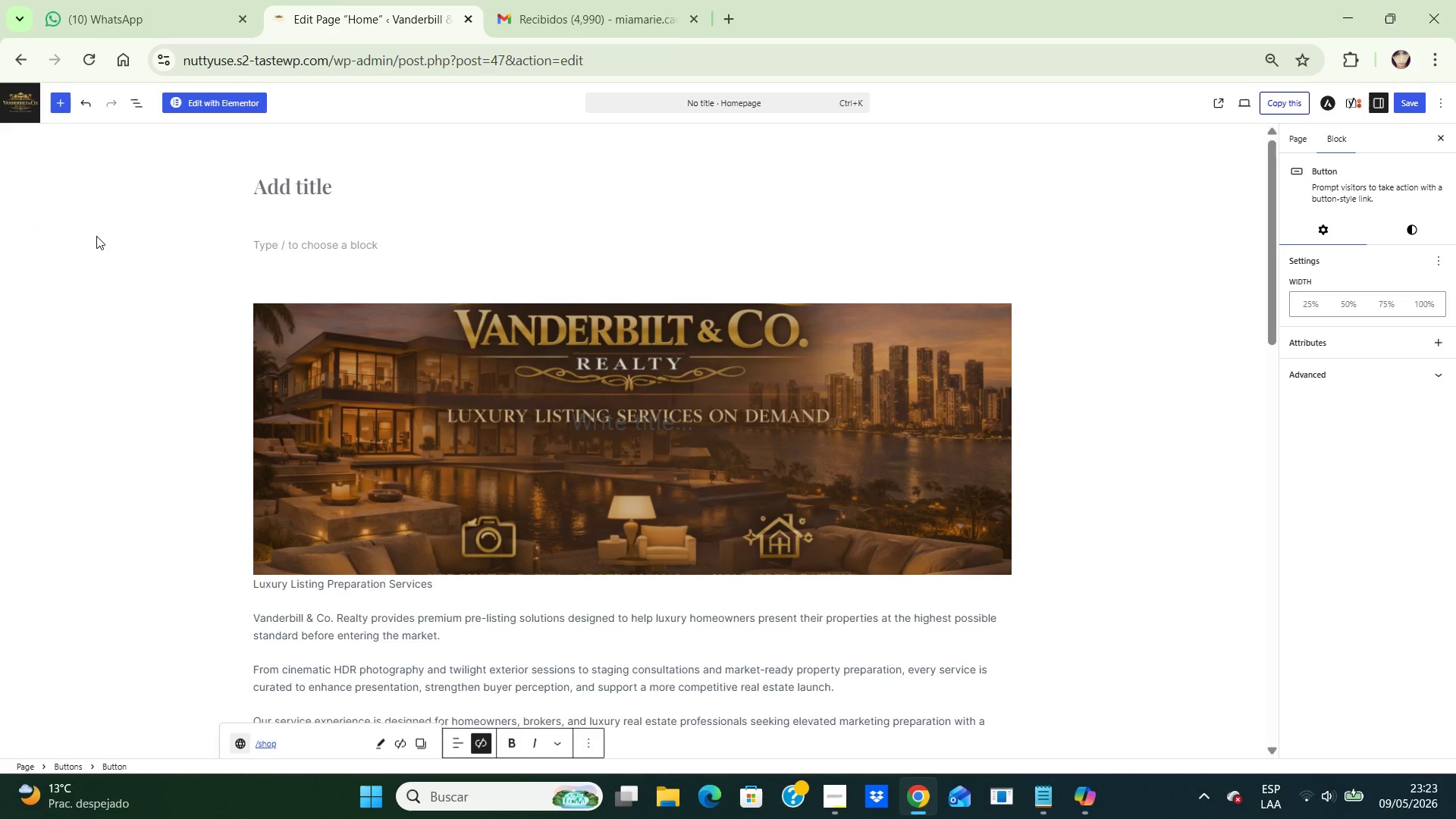 
left_click([330, 193])
 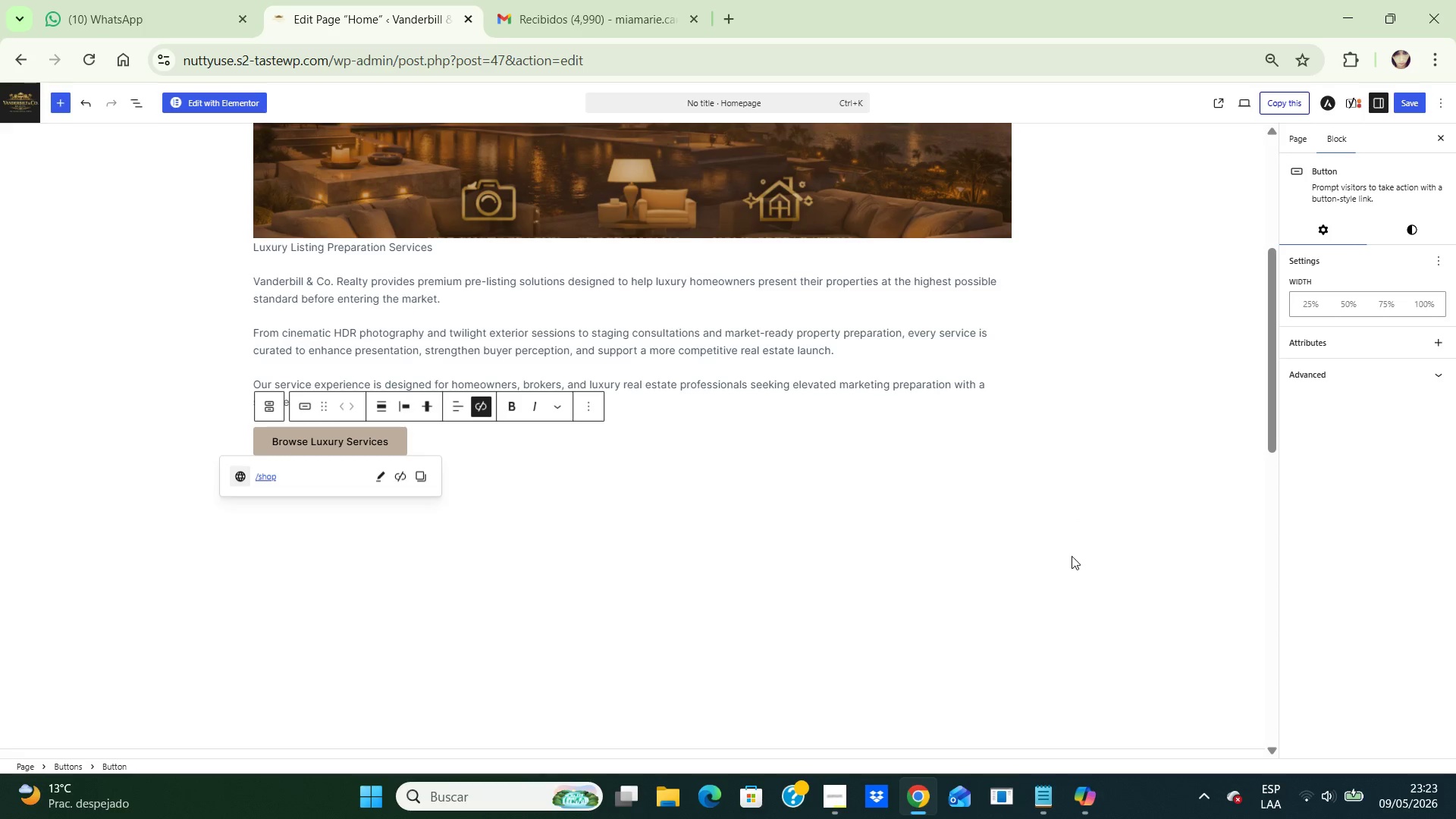 
scroll: coordinate [970, 580], scroll_direction: up, amount: 7.0
 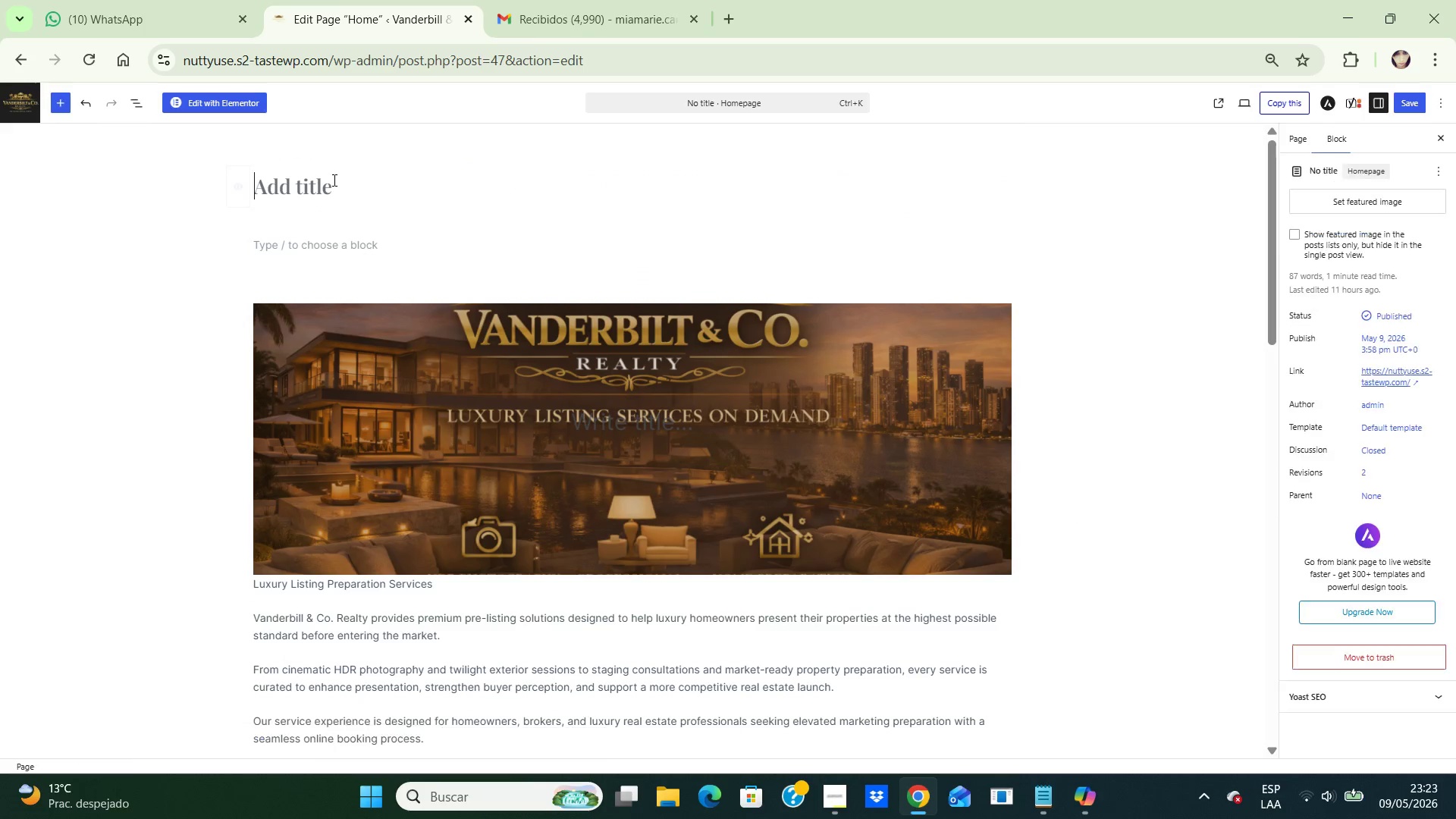 
left_click([333, 180])
 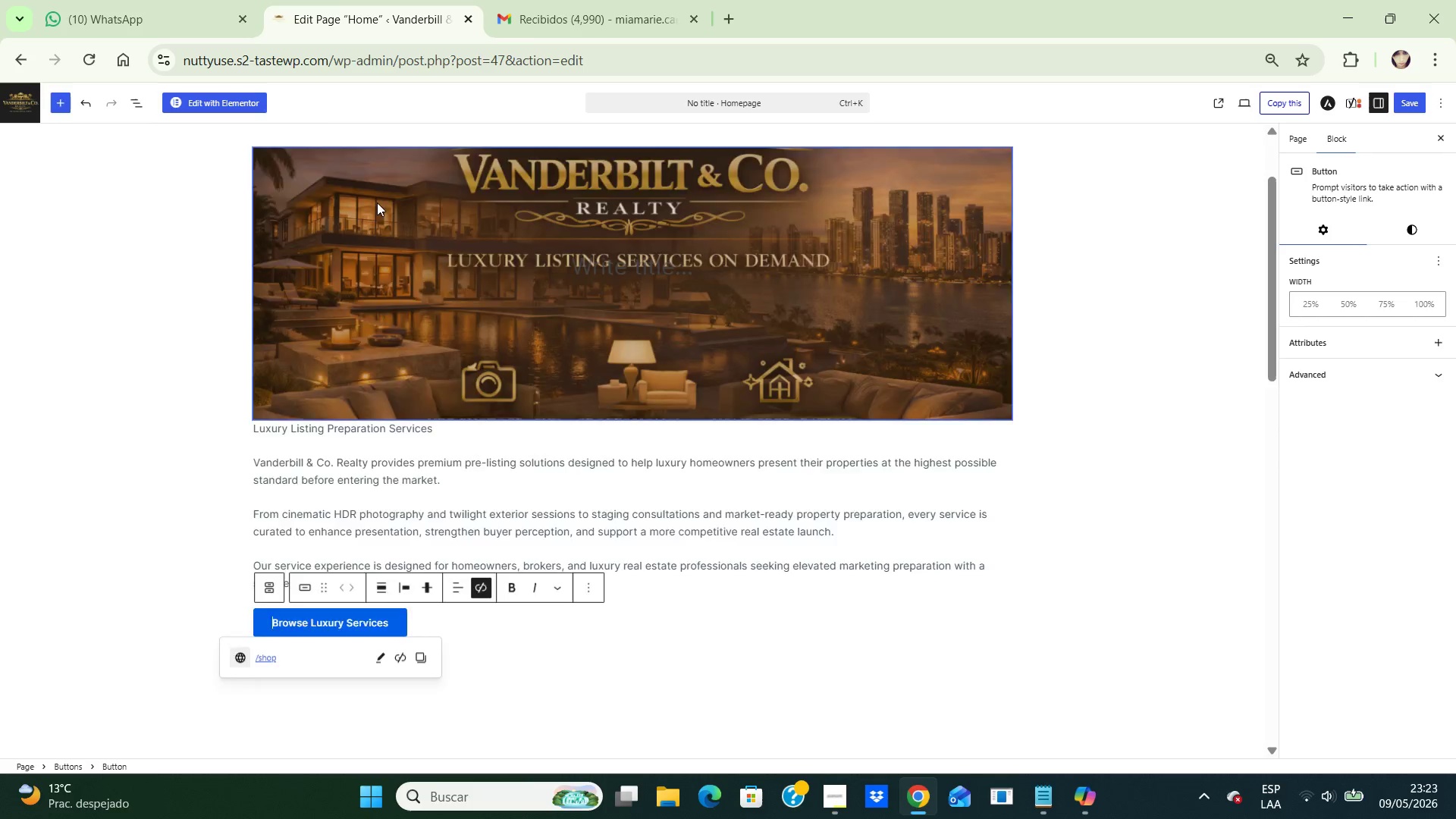 
scroll: coordinate [377, 202], scroll_direction: up, amount: 5.0
 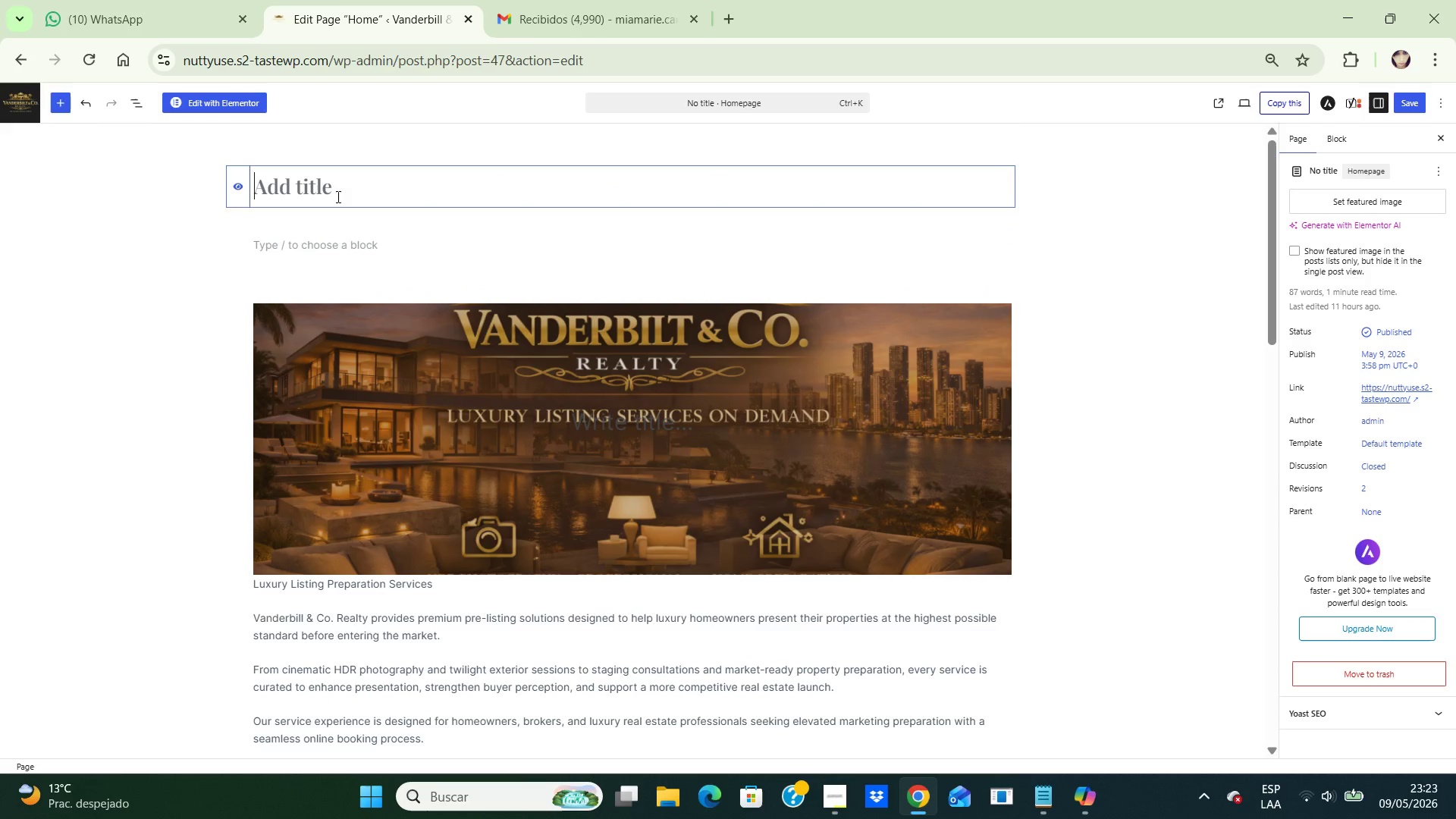 
left_click([337, 196])
 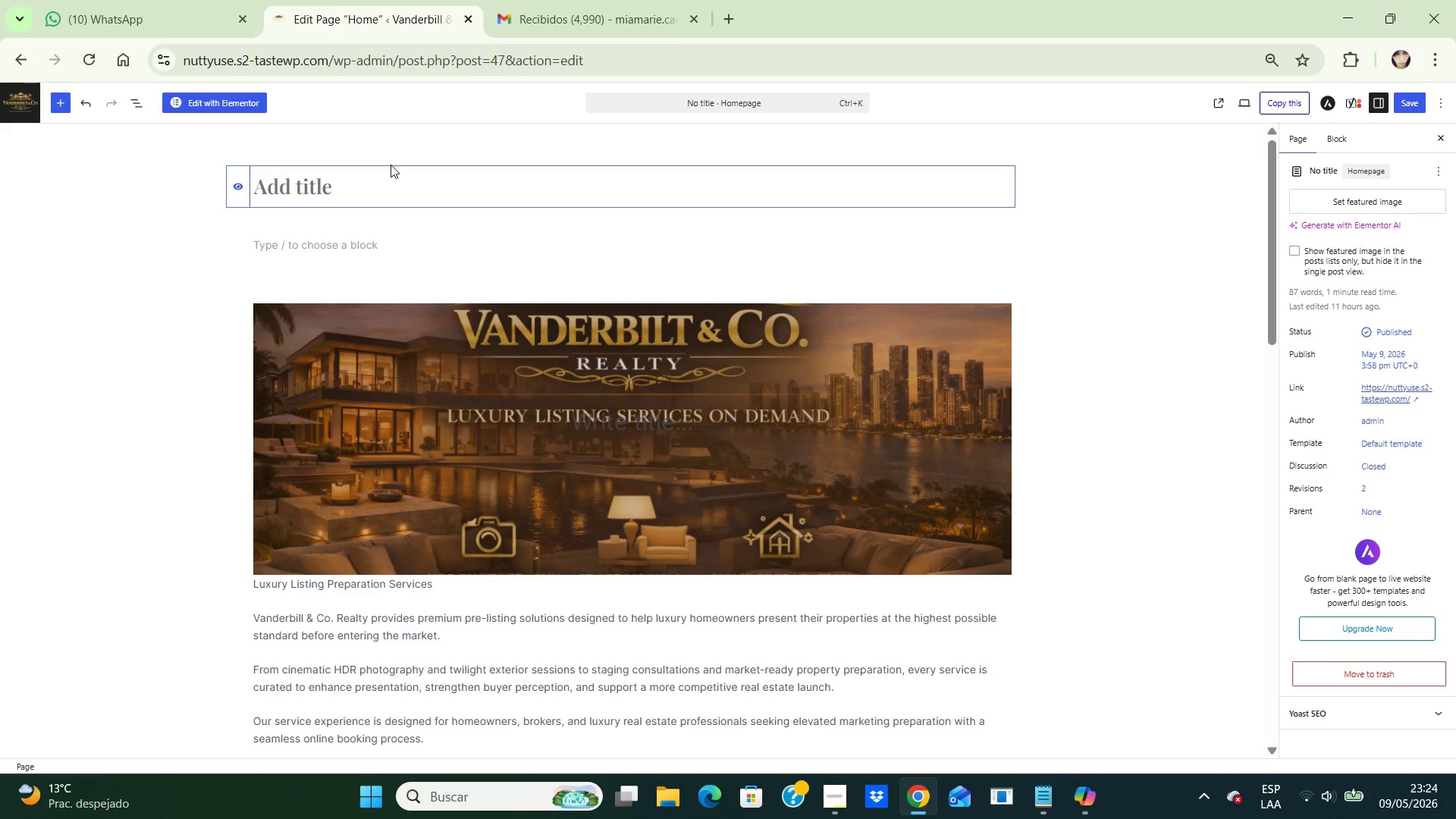 
type(Elevated Property Marketing For l)
key(Backspace)
type(Luxury Homes)
 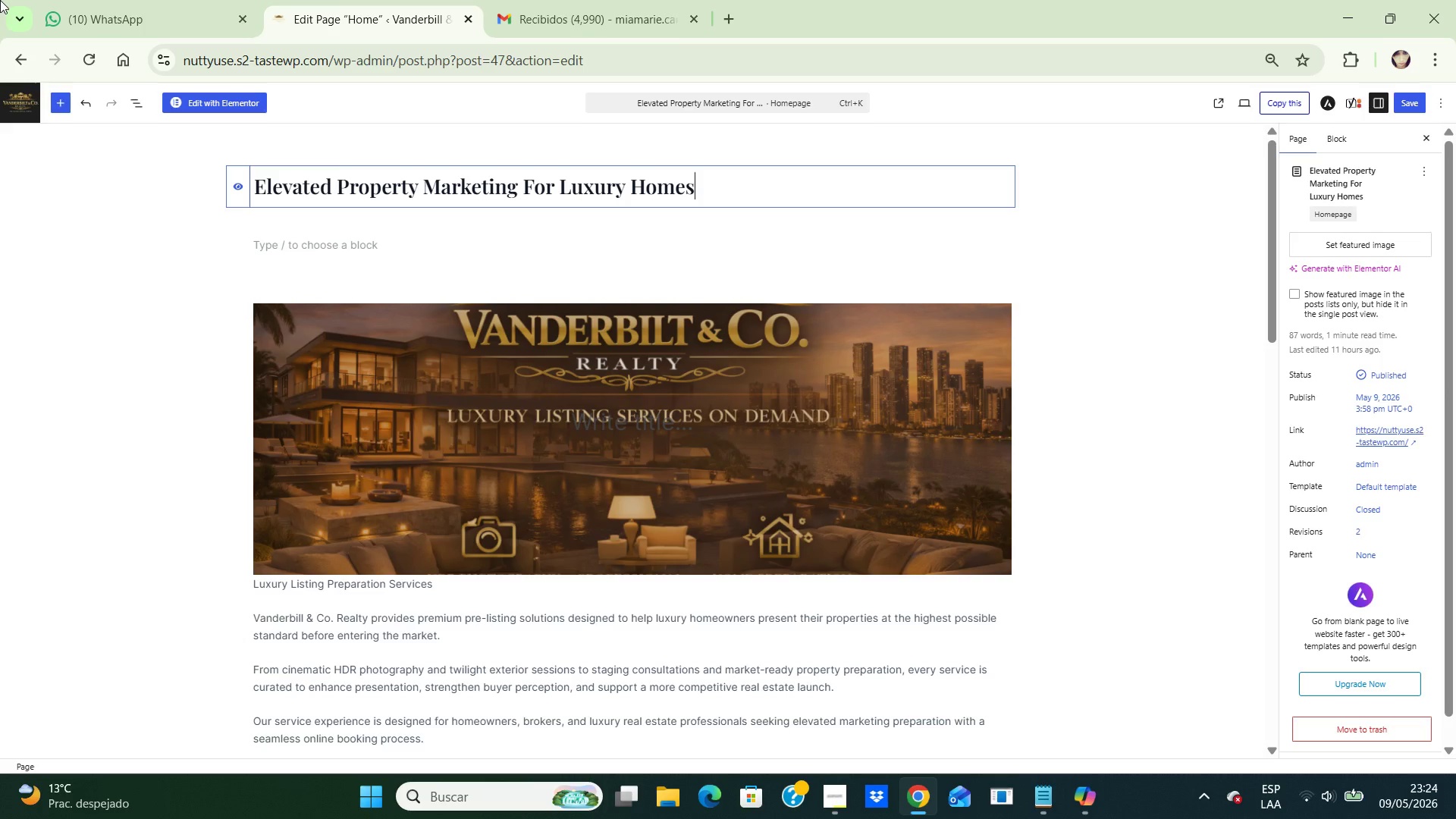 
wait(16.44)
 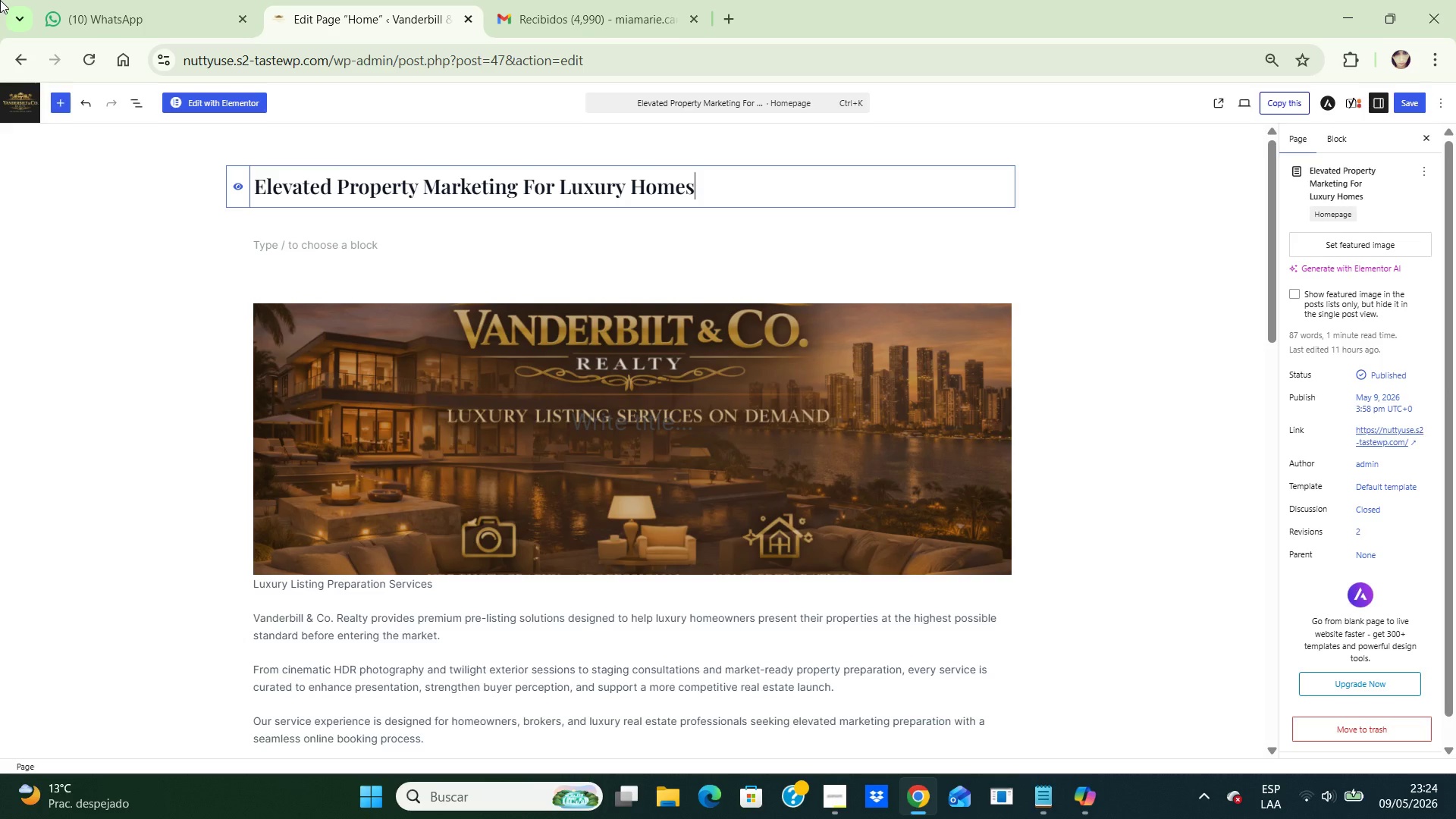 
left_click([291, 240])
 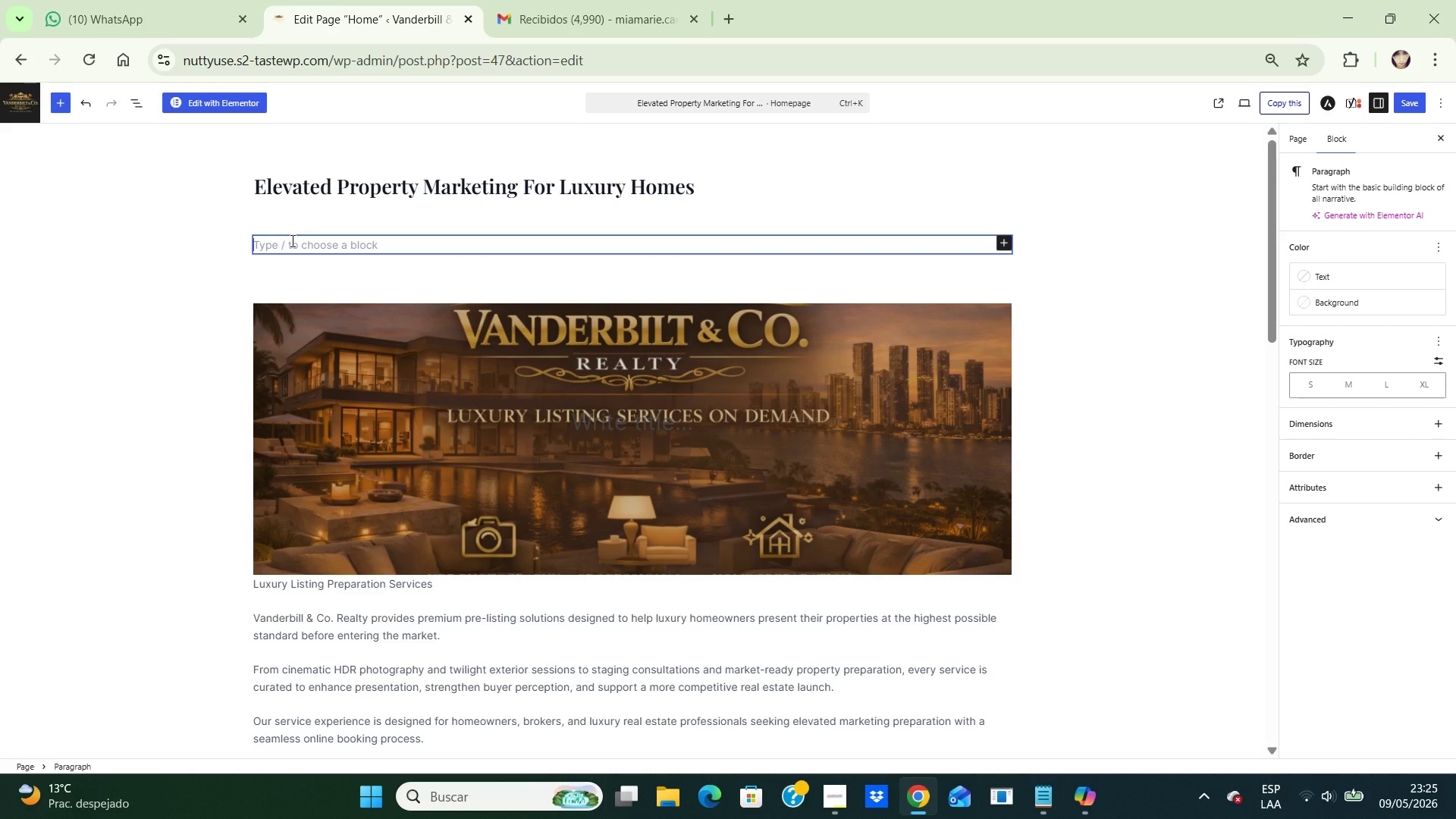 
wait(12.42)
 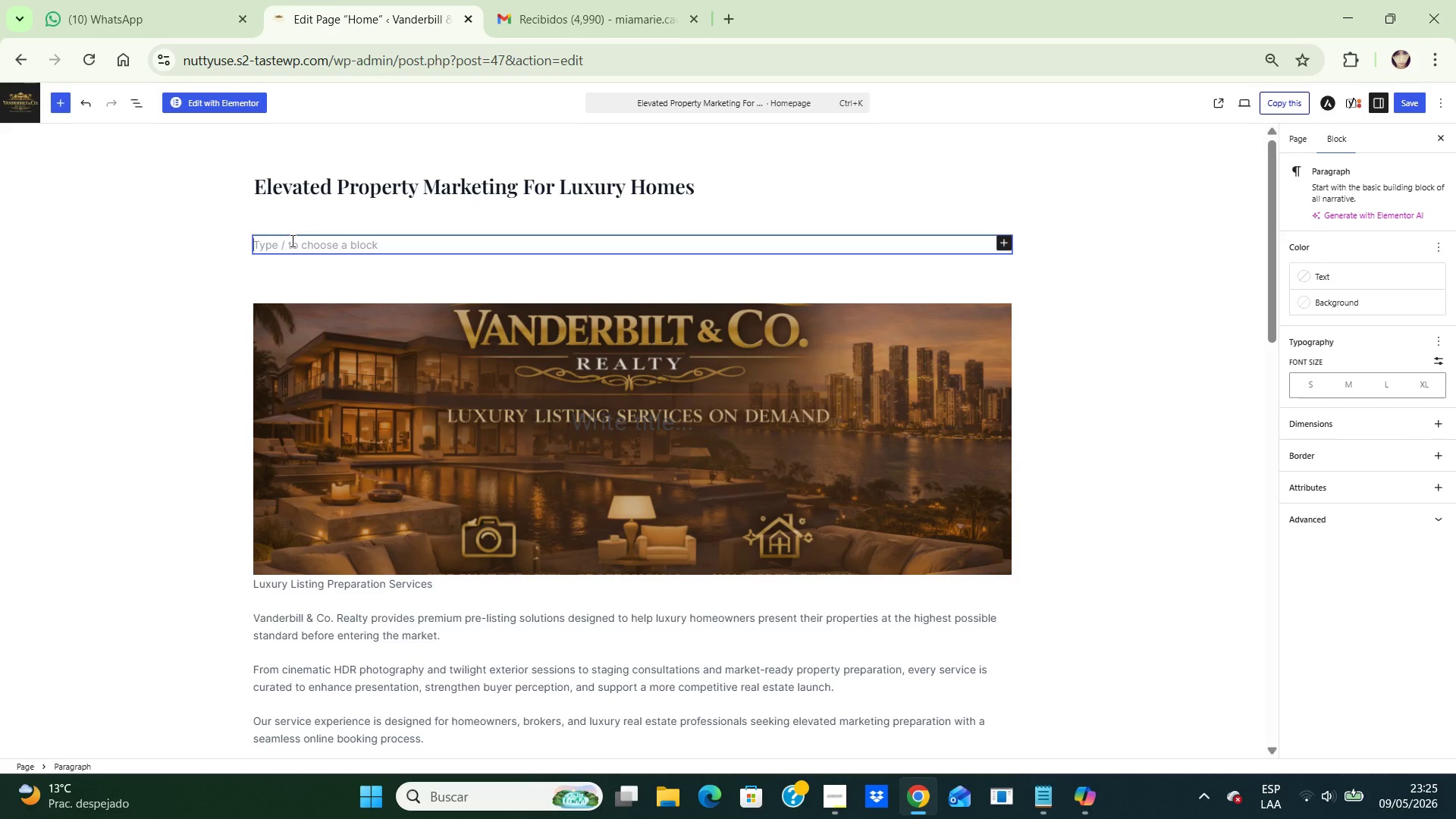 
left_click([207, 22])
 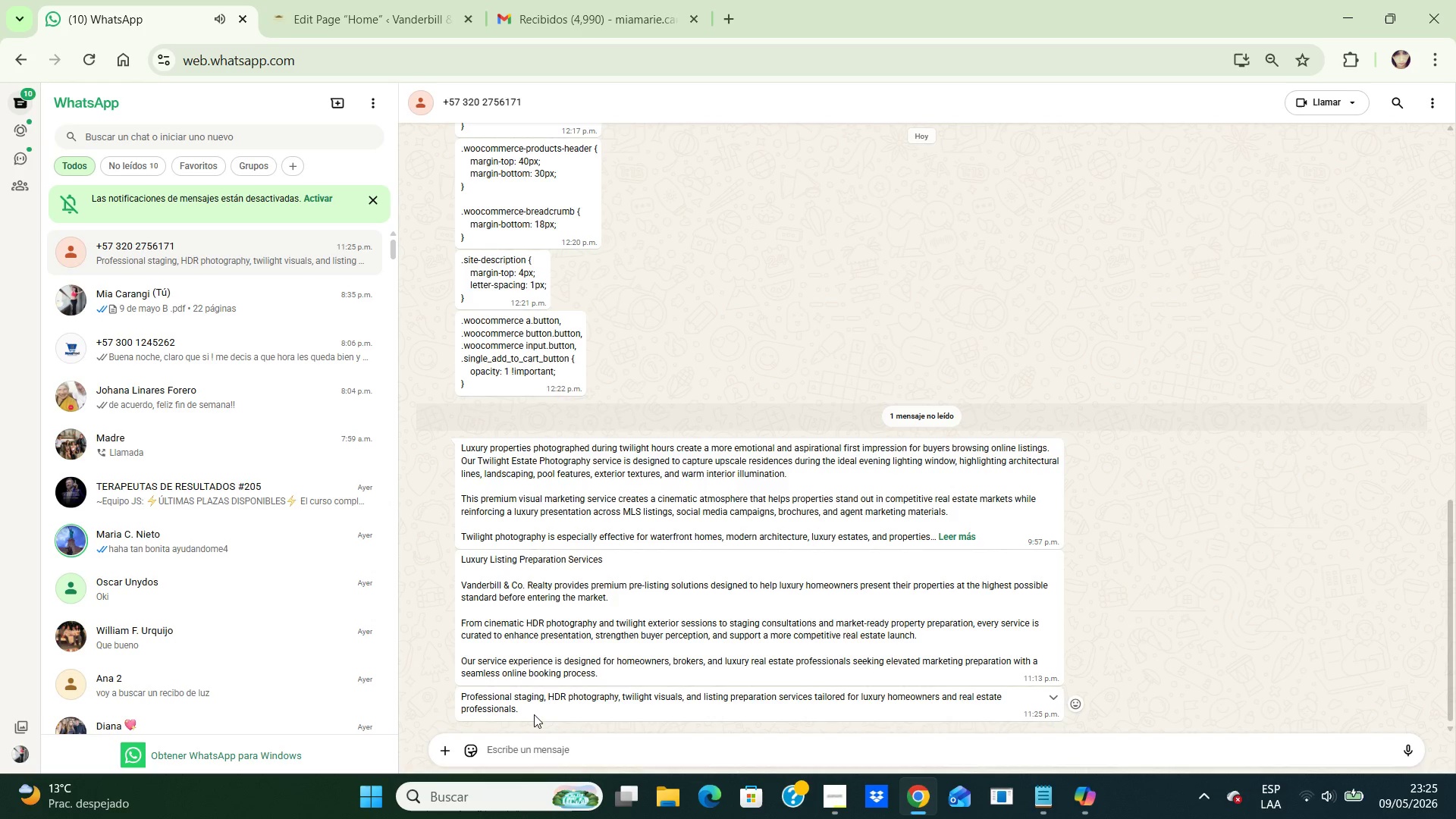 
left_click_drag(start_coordinate=[532, 714], to_coordinate=[454, 693])
 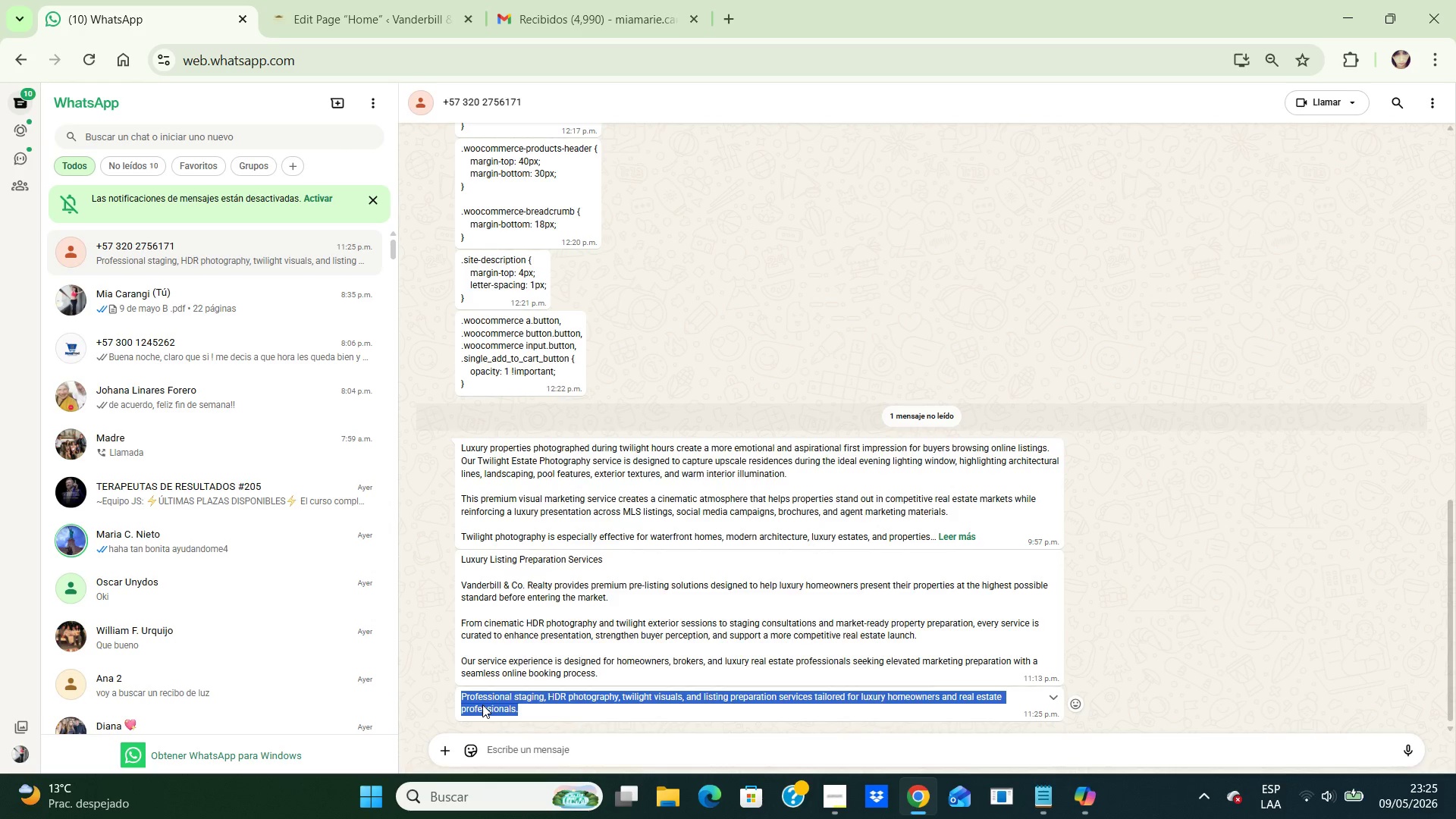 
right_click([482, 704])
 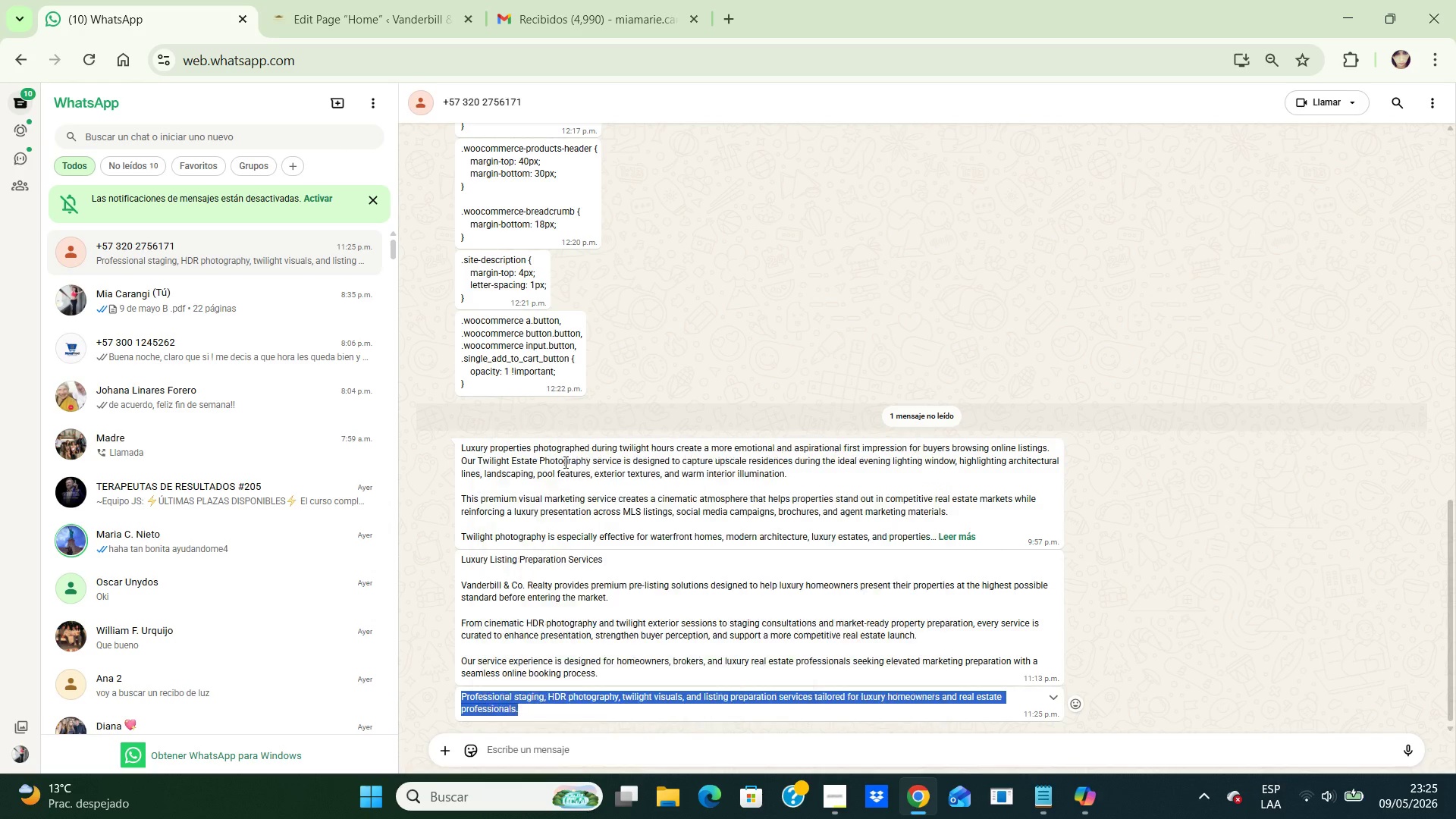 
left_click([564, 462])
 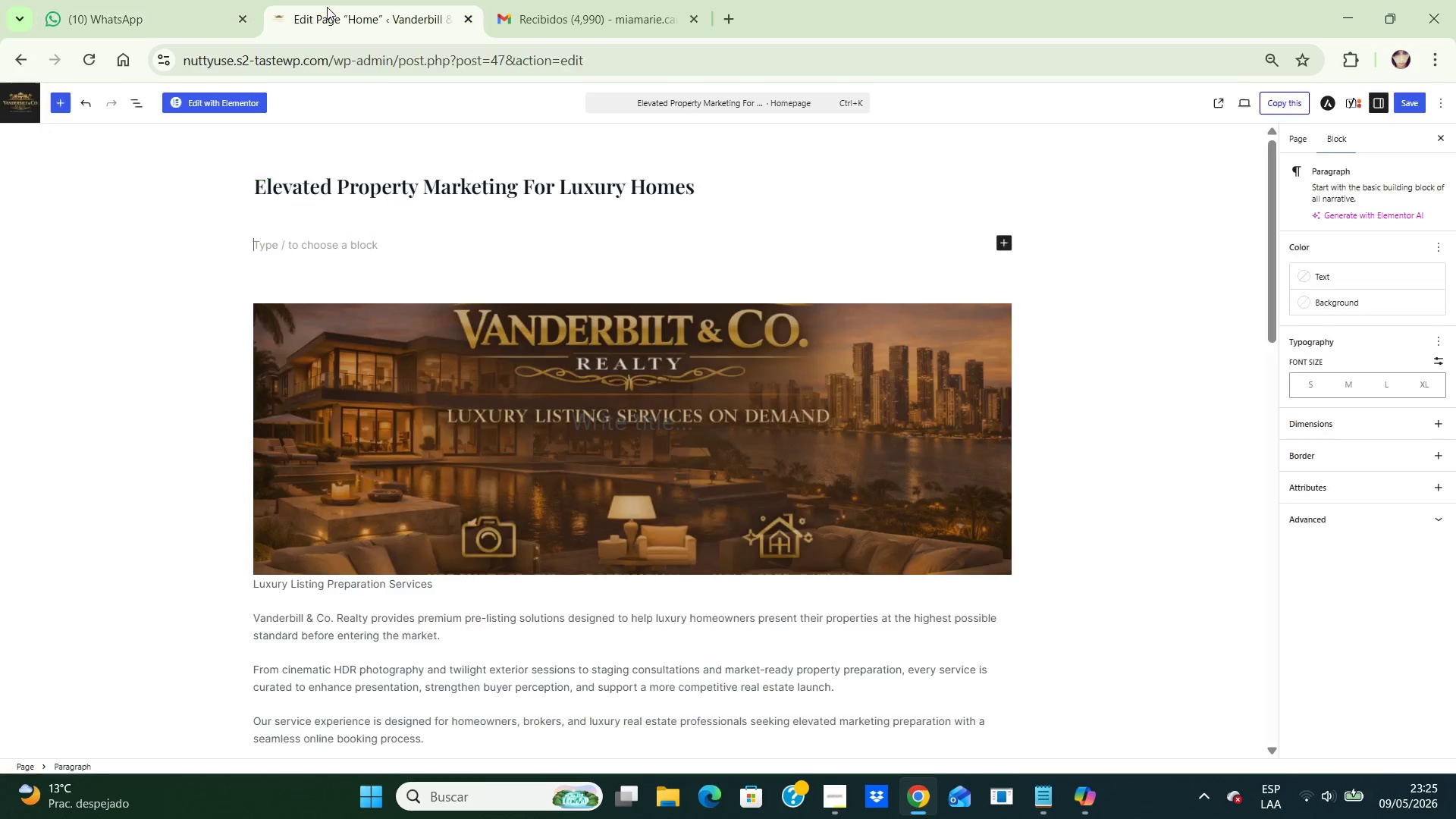 
left_click([327, 7])
 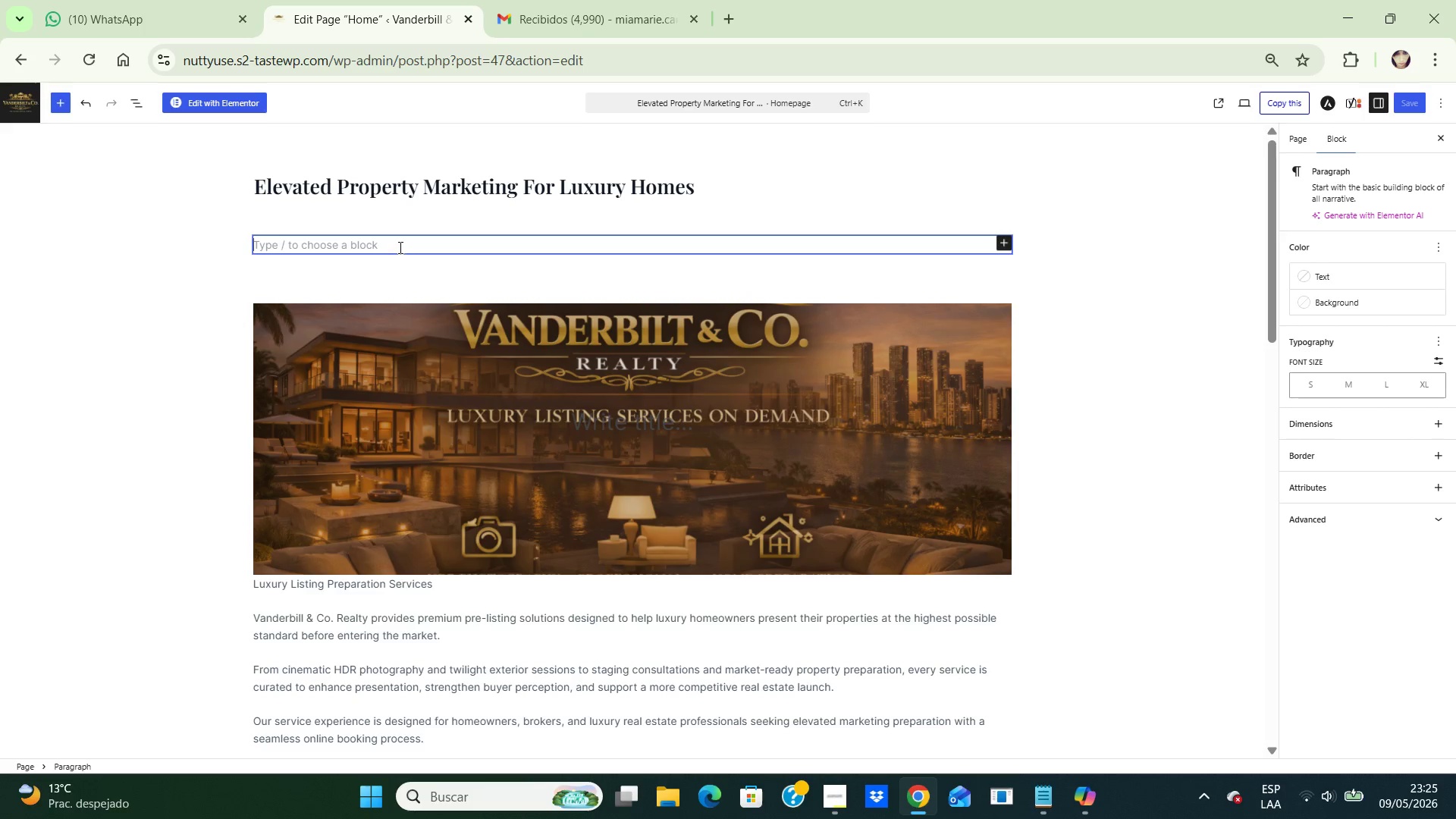 
right_click([399, 247])
 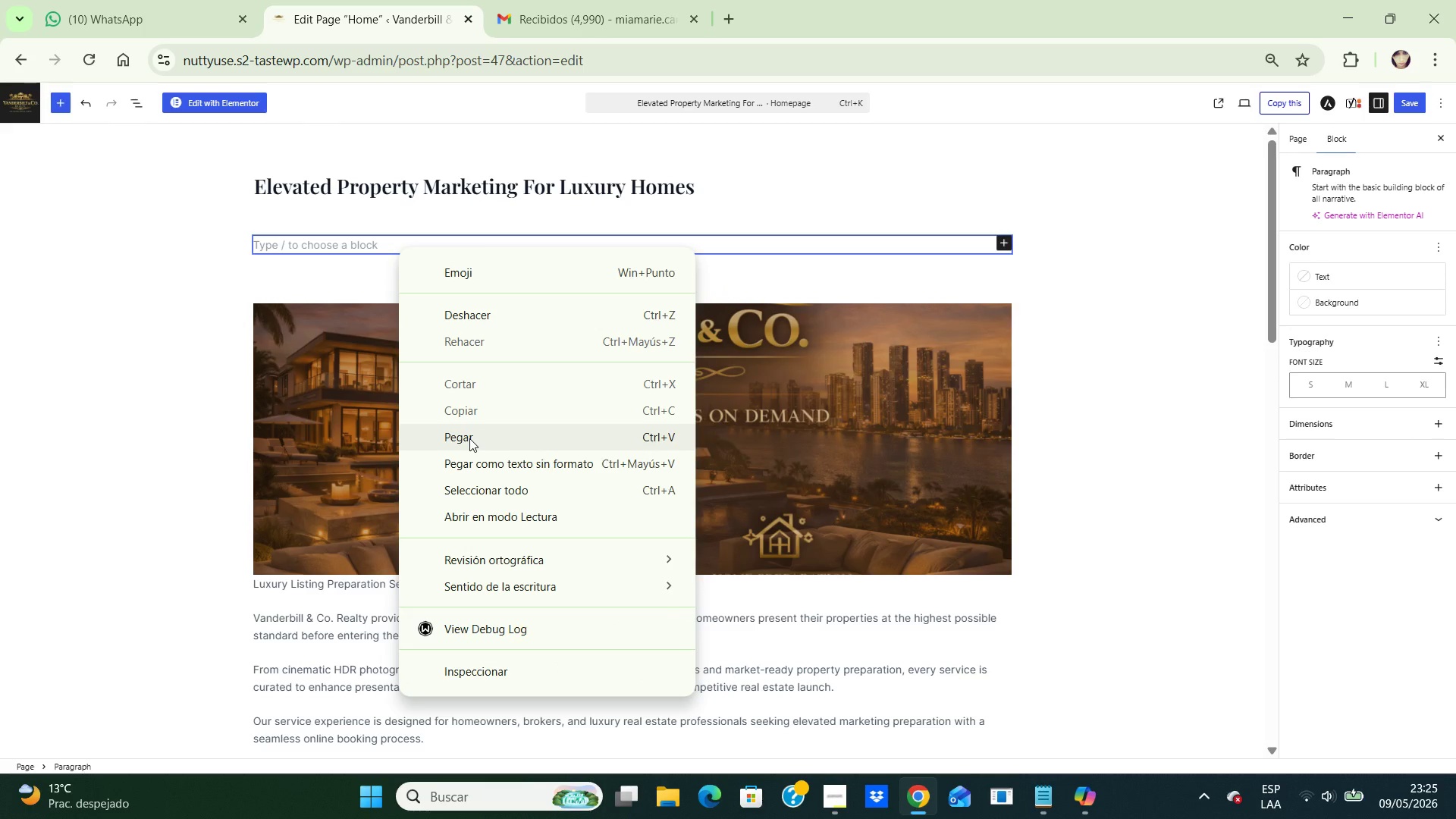 
left_click([469, 438])
 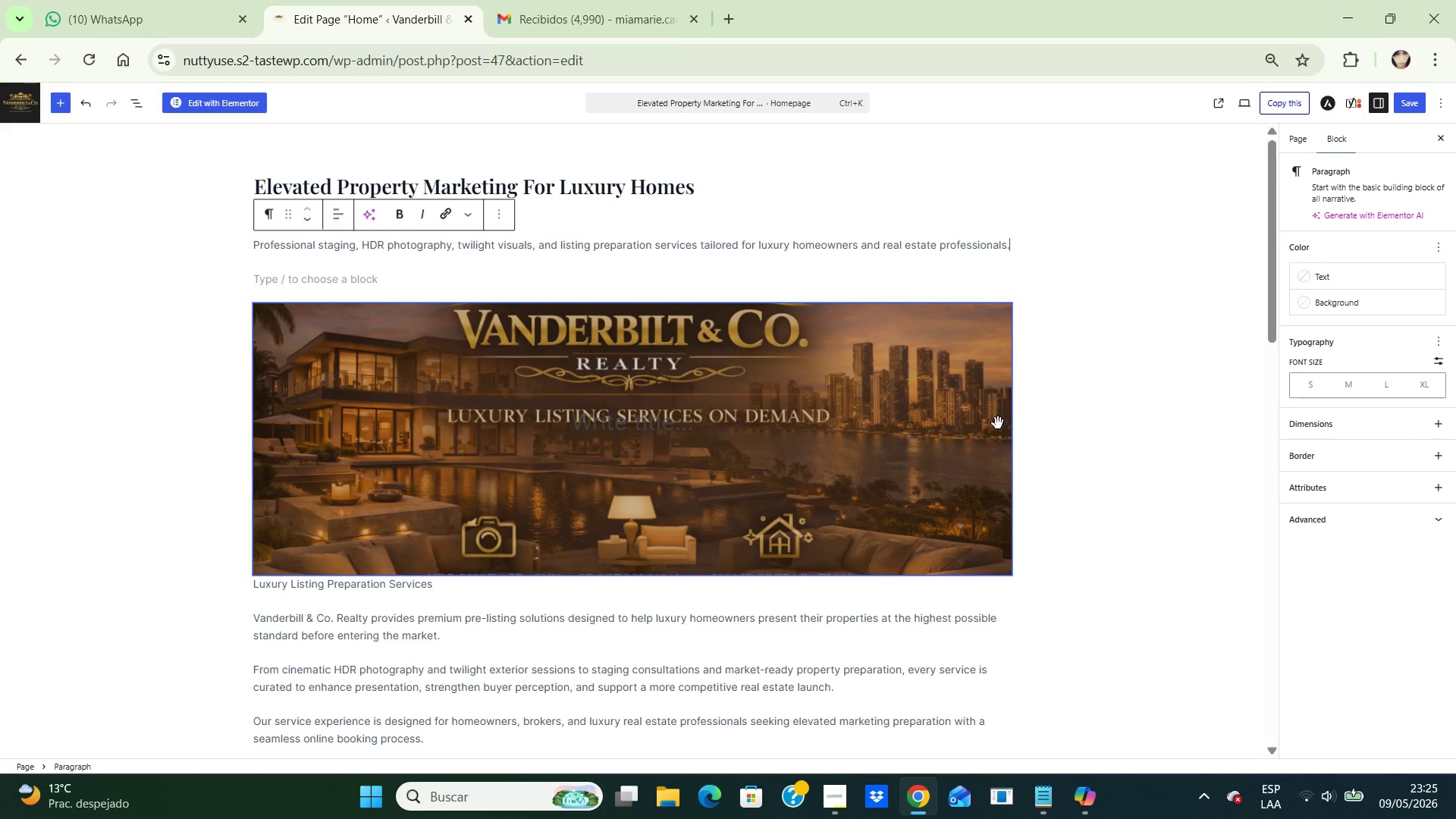 
left_click([1065, 437])
 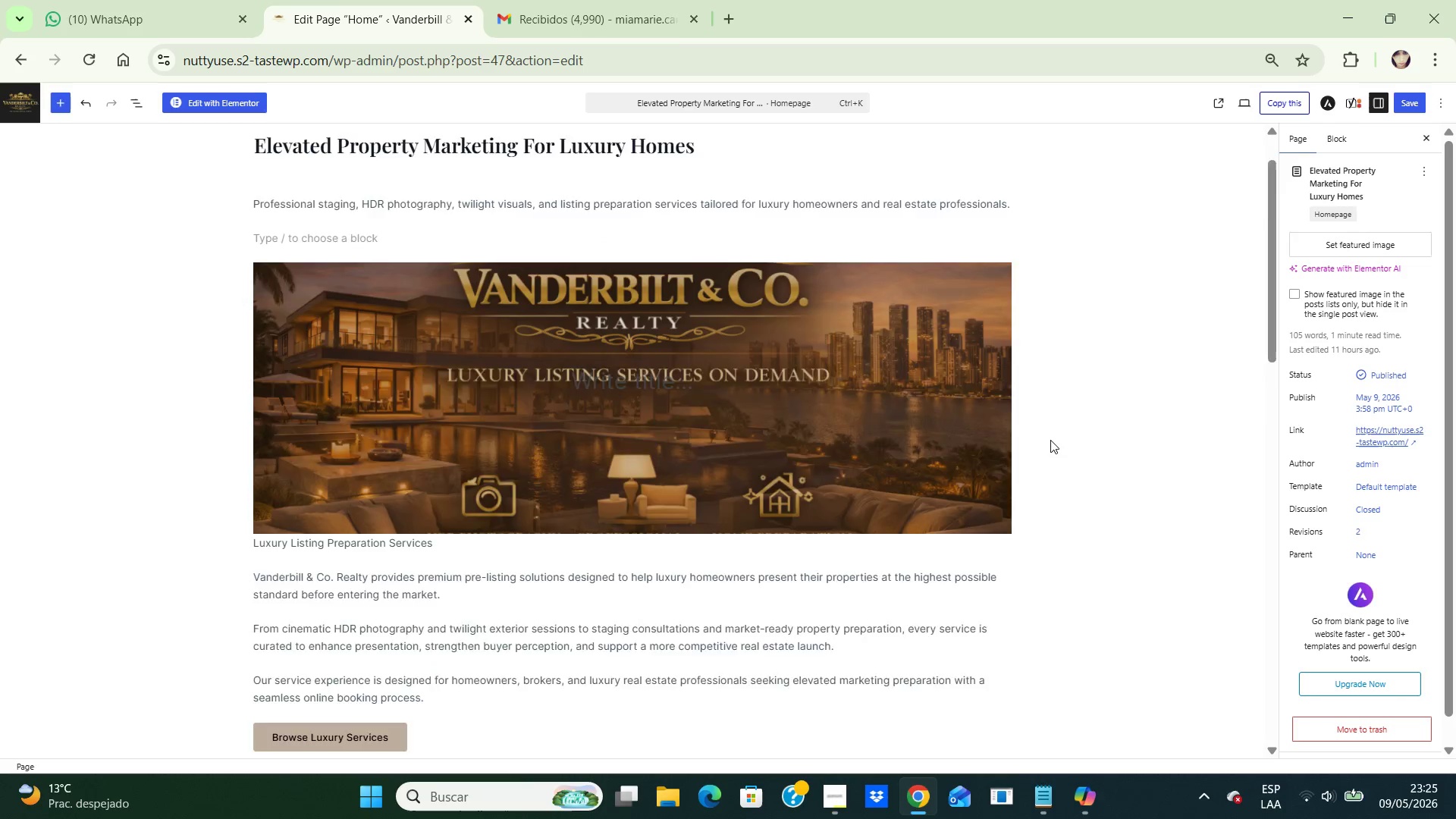 
scroll: coordinate [1050, 440], scroll_direction: down, amount: 3.0
 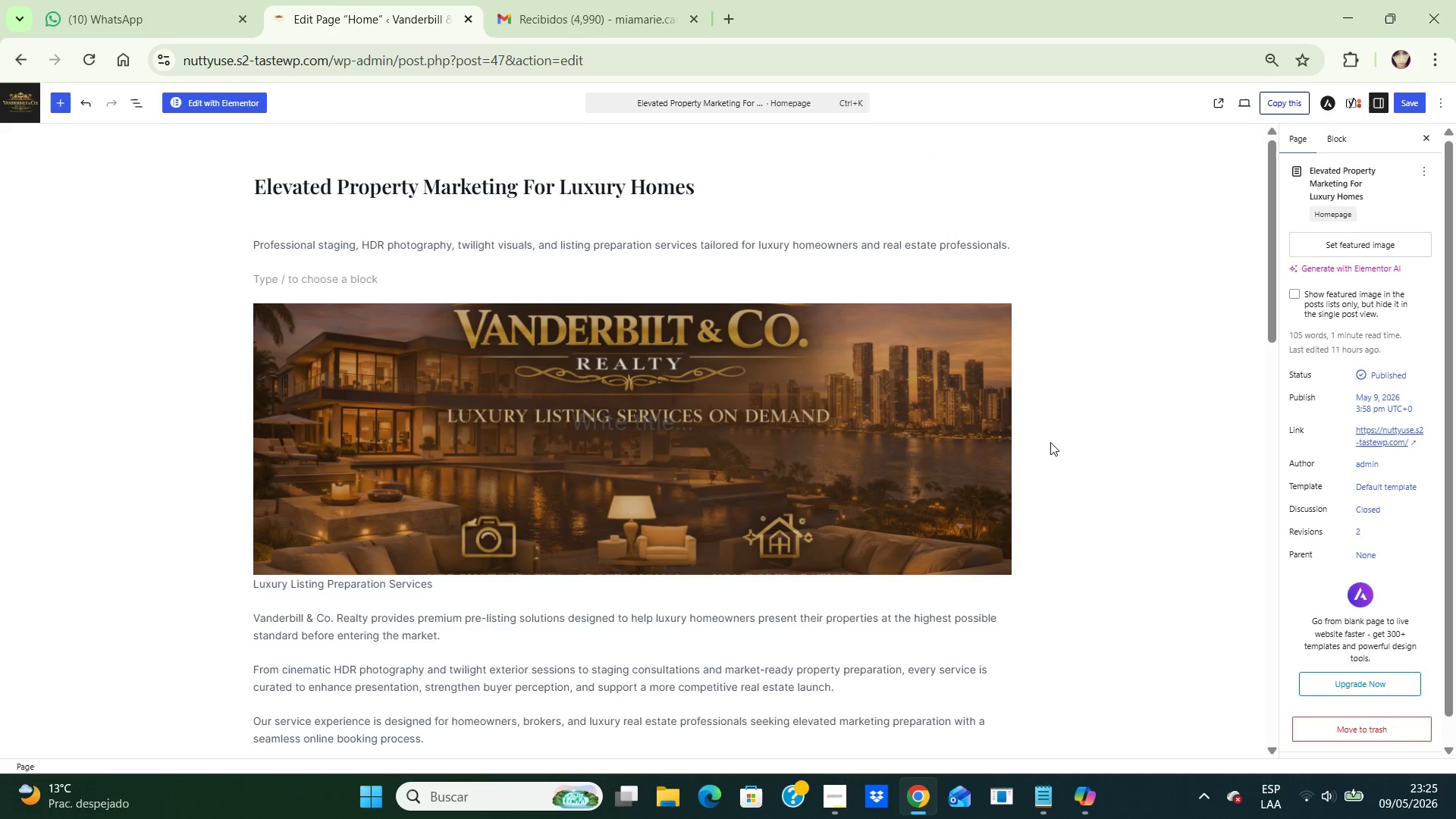 
scroll: coordinate [1050, 442], scroll_direction: up, amount: 5.0
 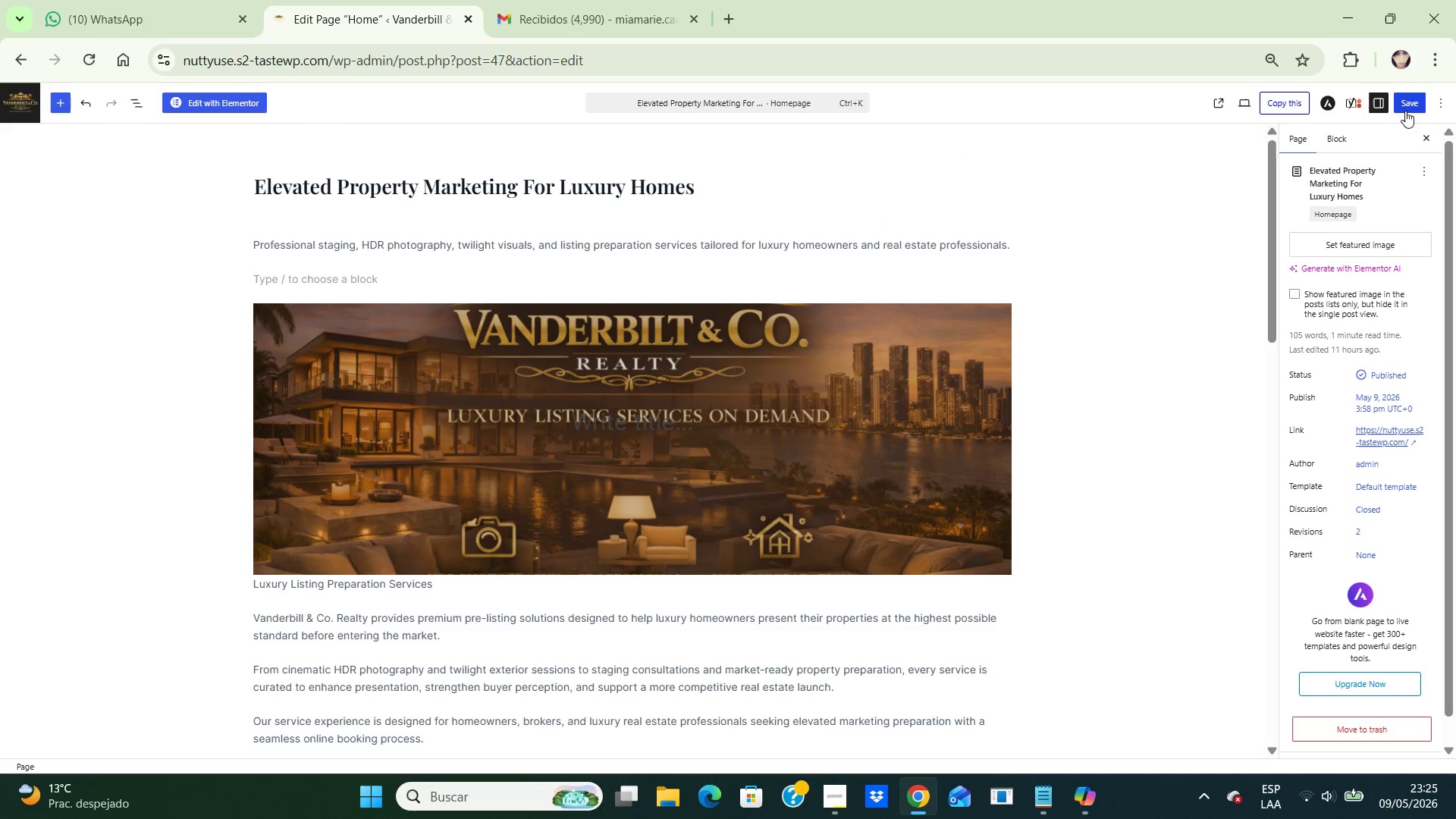 
left_click([1405, 104])
 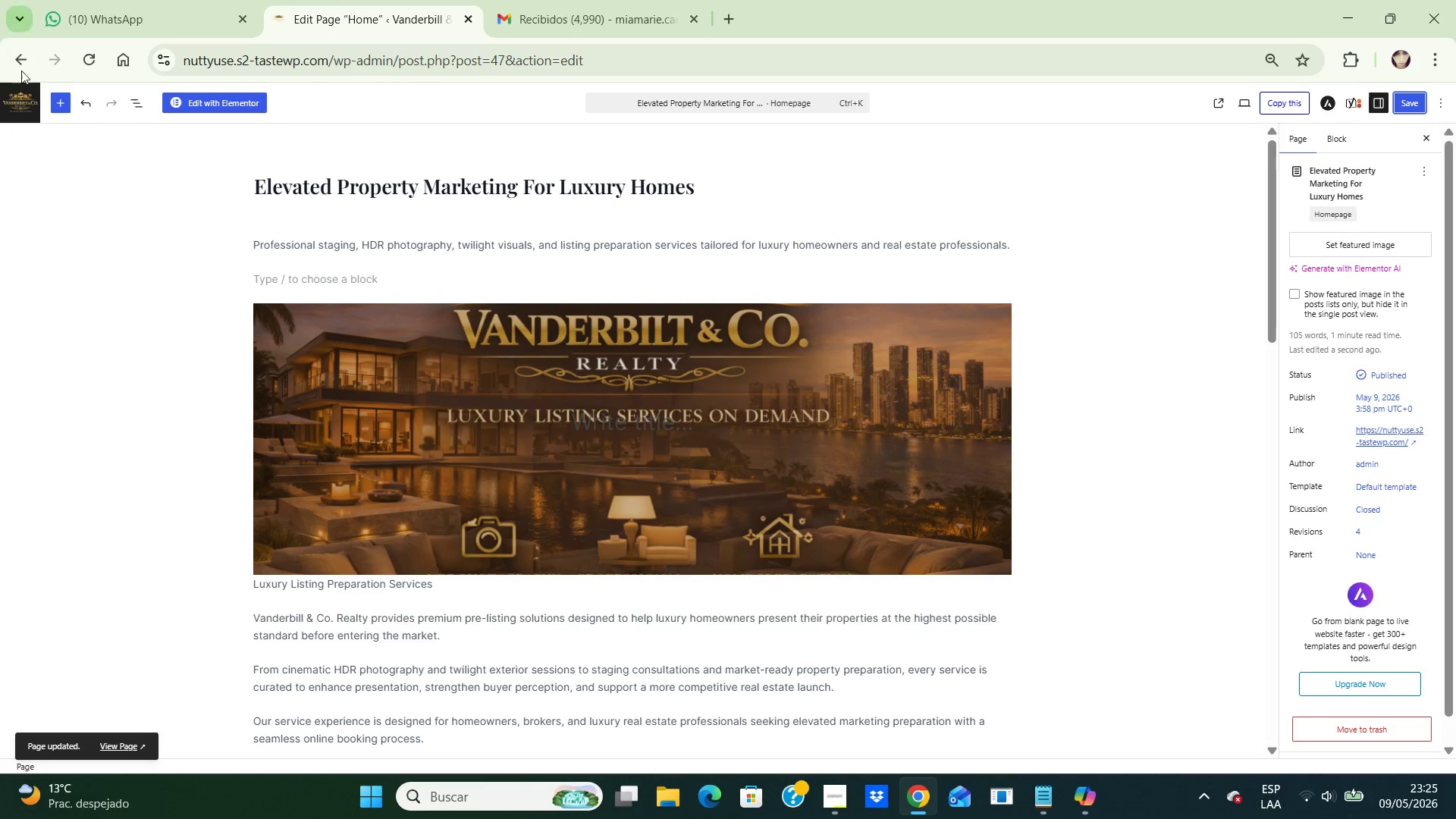 
wait(6.53)
 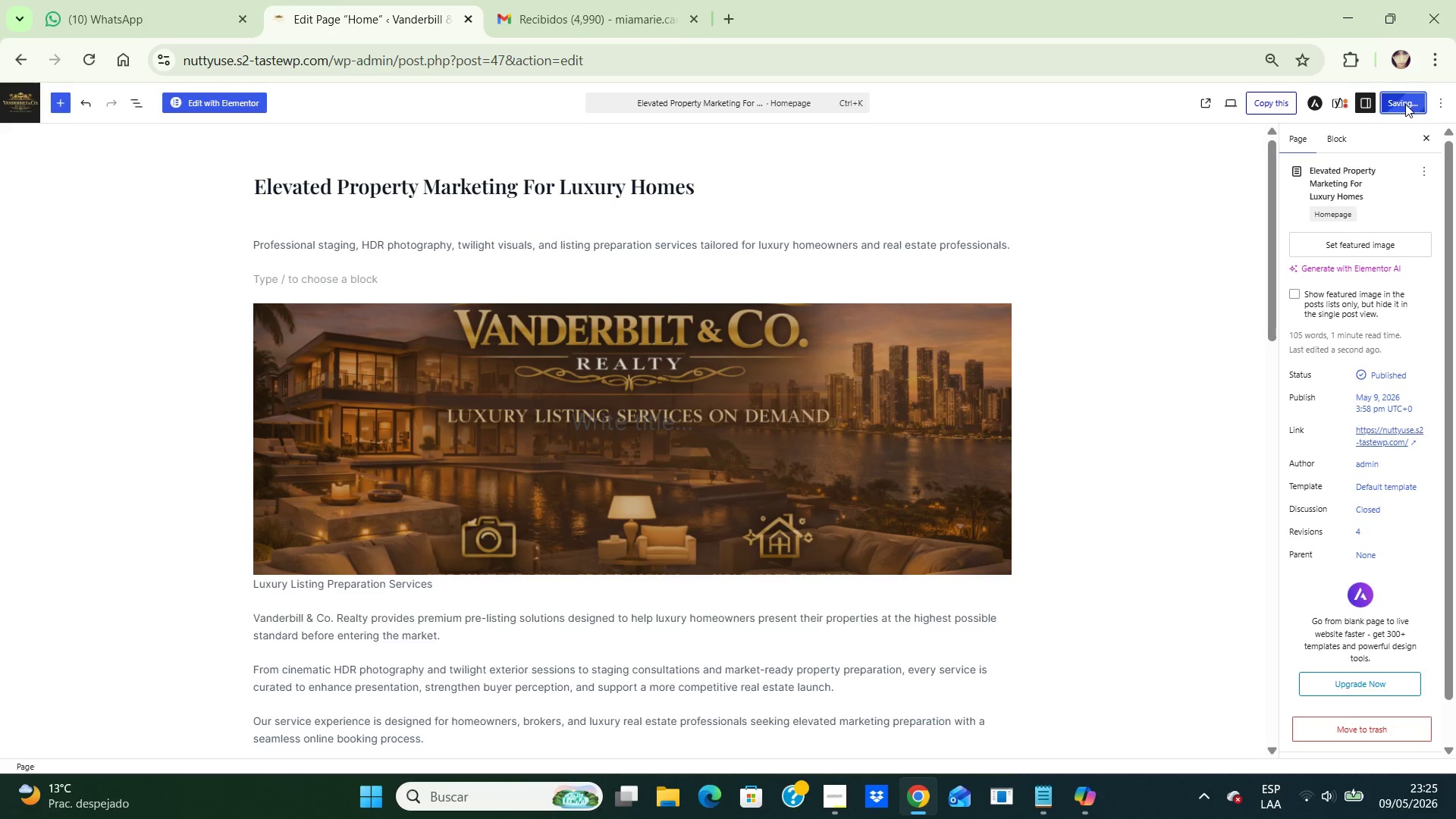 
left_click([14, 107])
 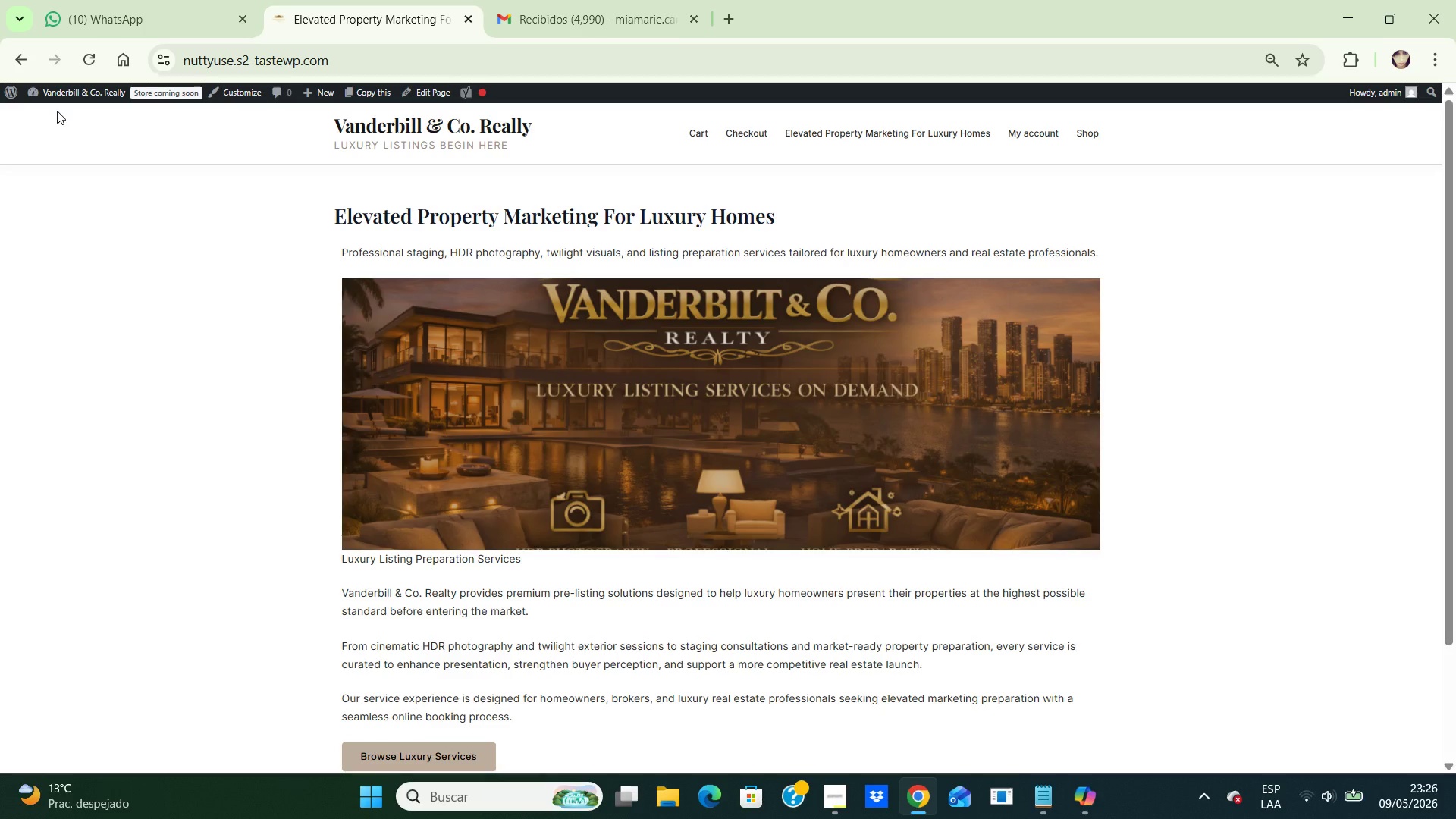 
wait(29.19)
 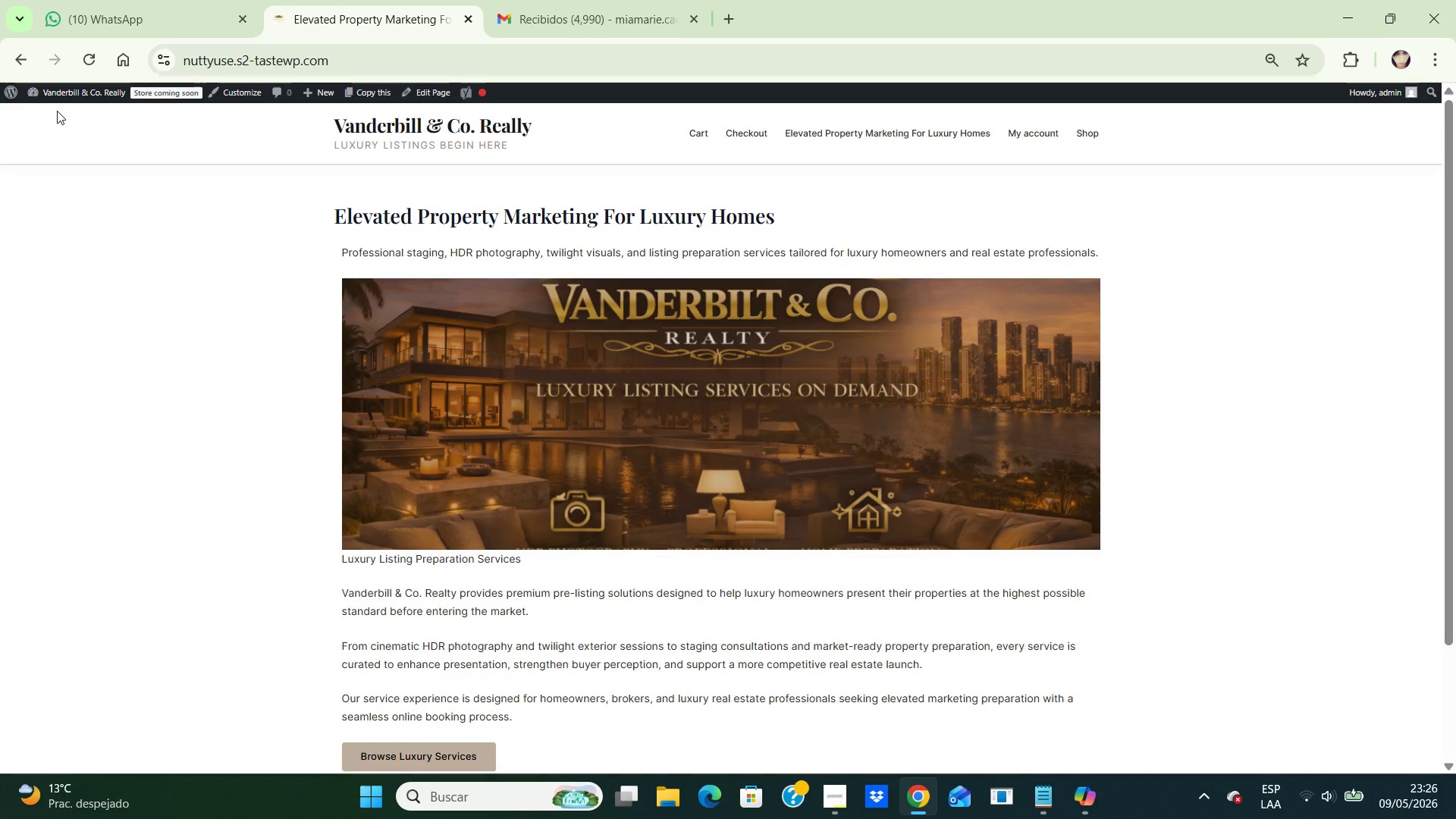 
key(PrintScreen)
 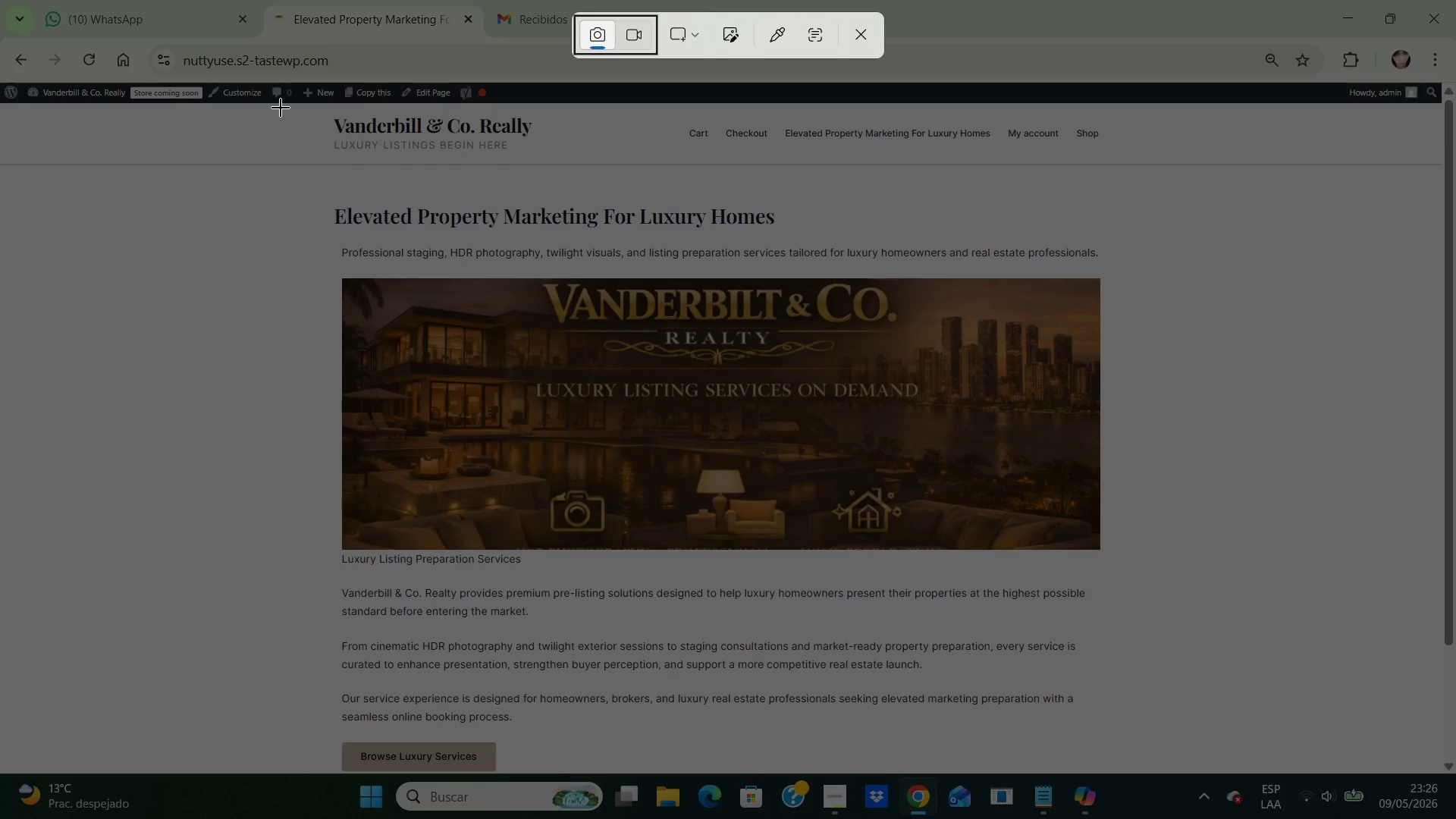 
left_click_drag(start_coordinate=[280, 107], to_coordinate=[1220, 774])
 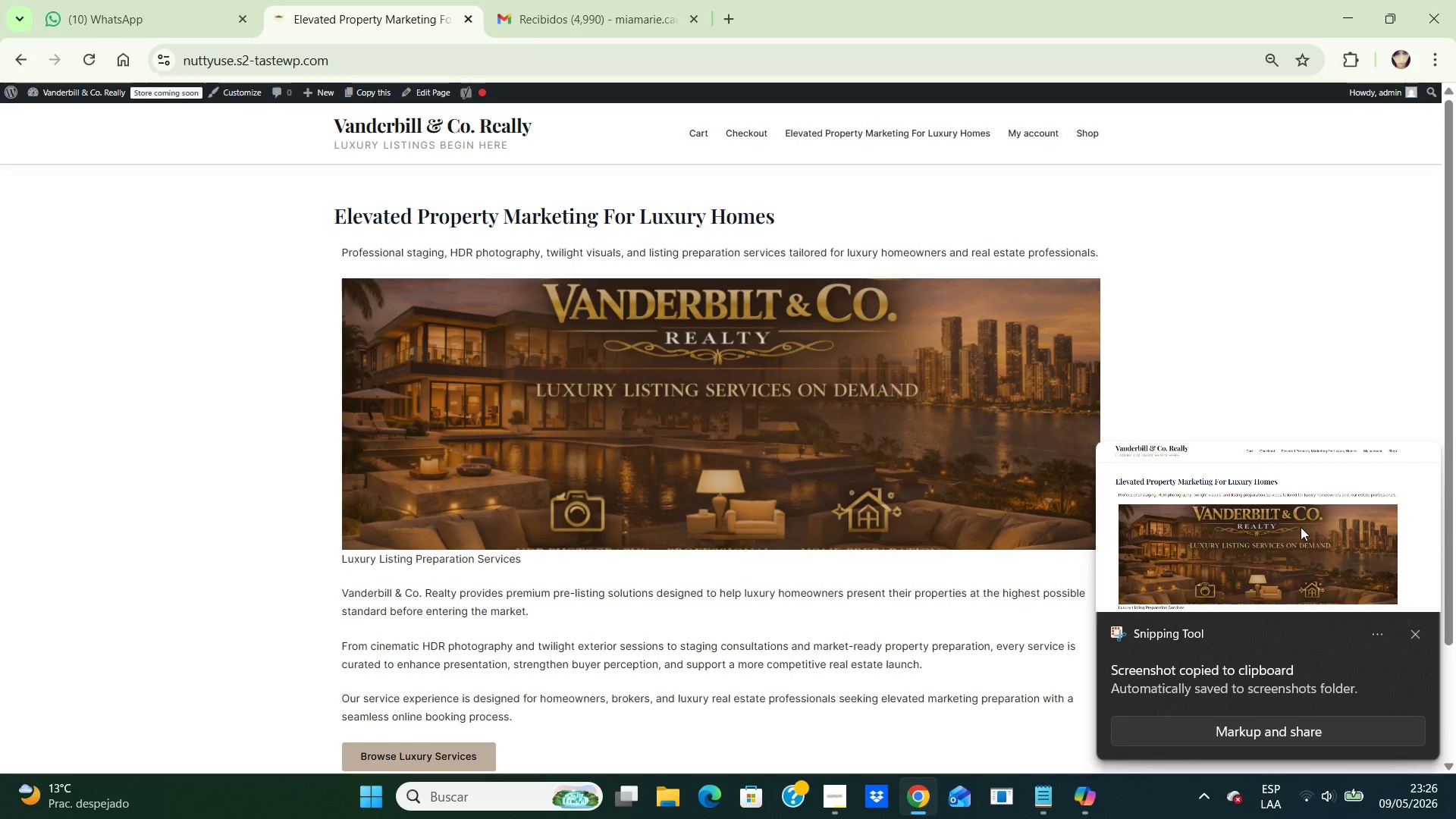 
double_click([1301, 527])
 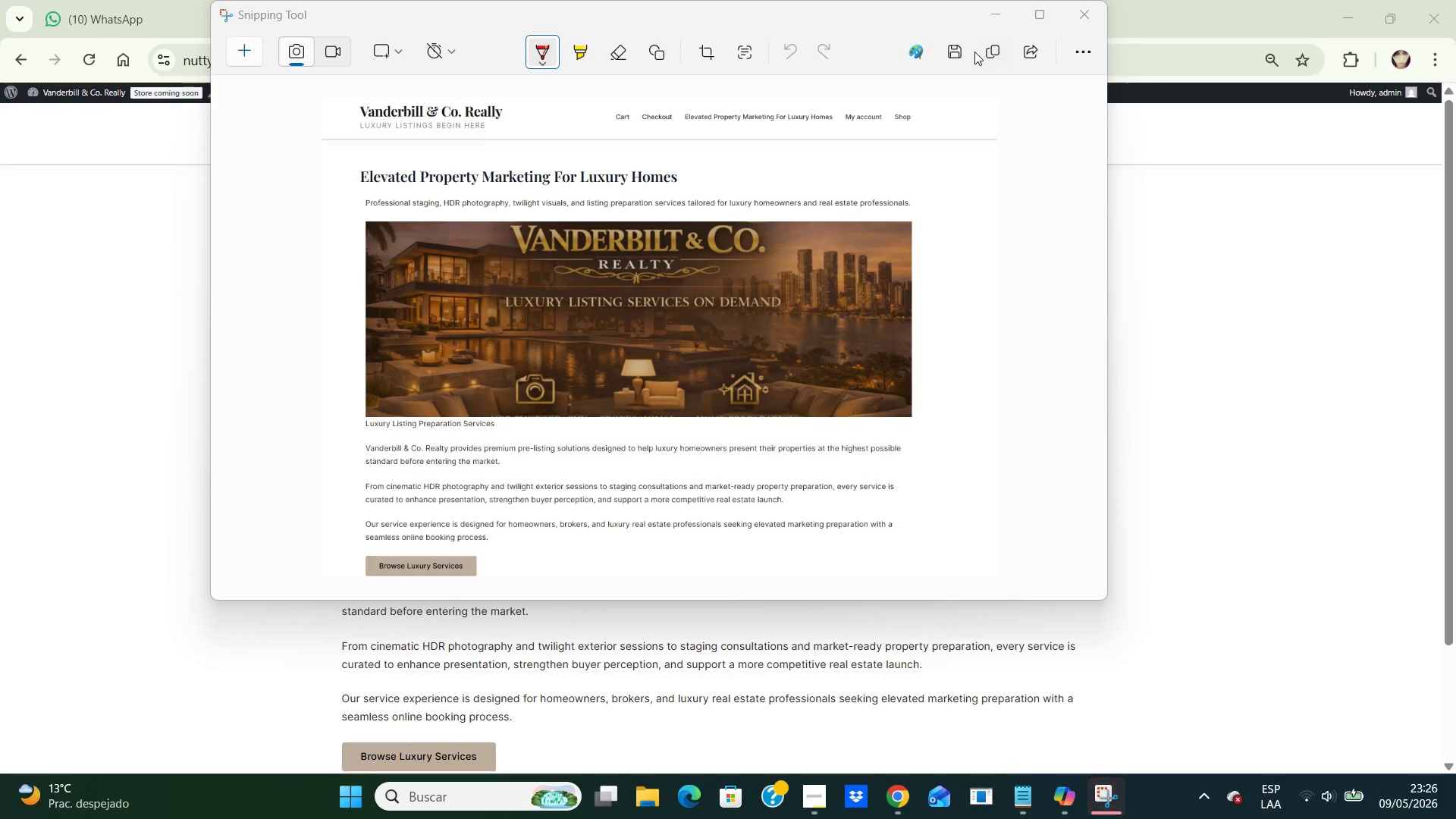 
left_click([959, 48])
 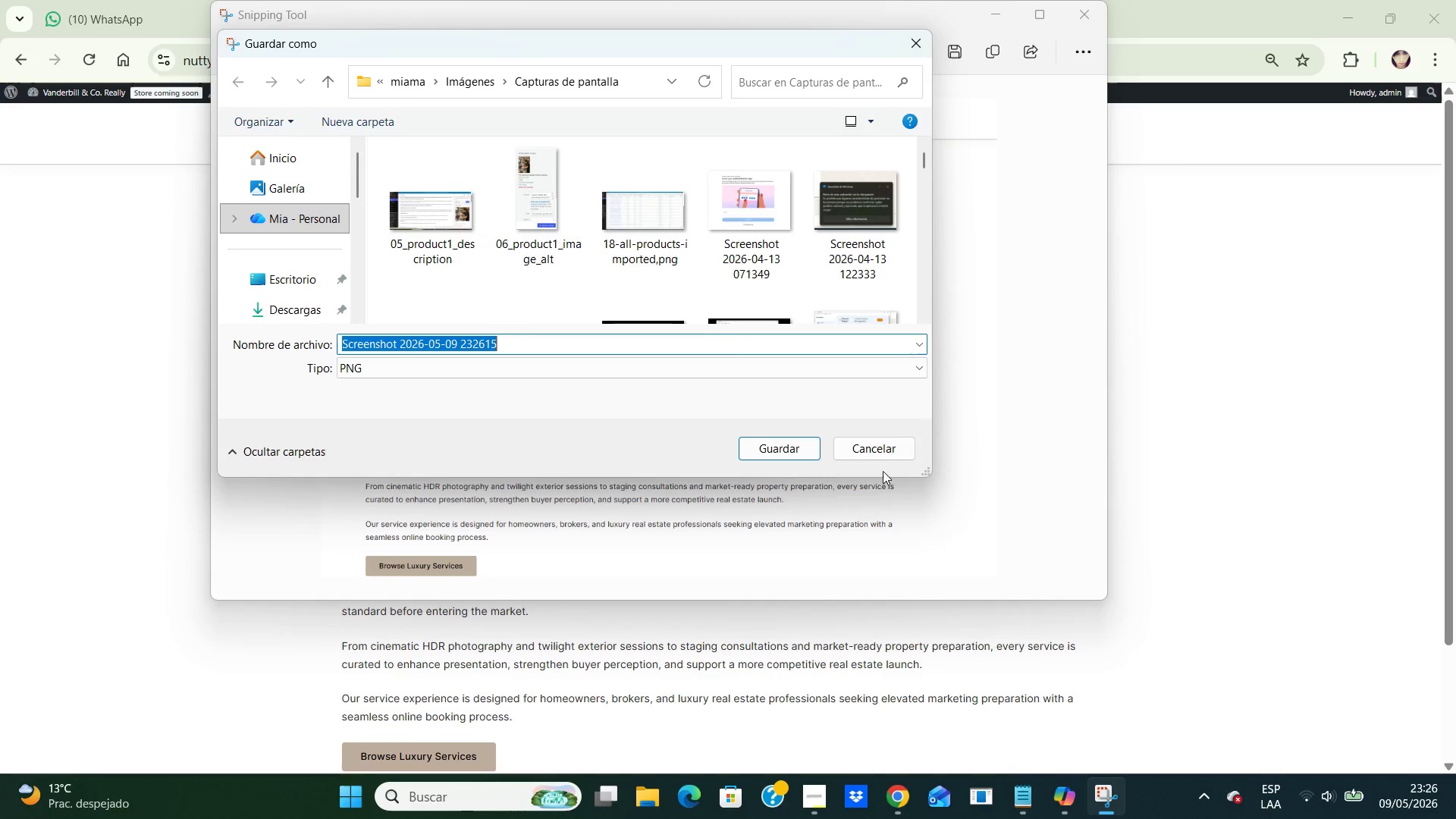 
left_click([882, 448])
 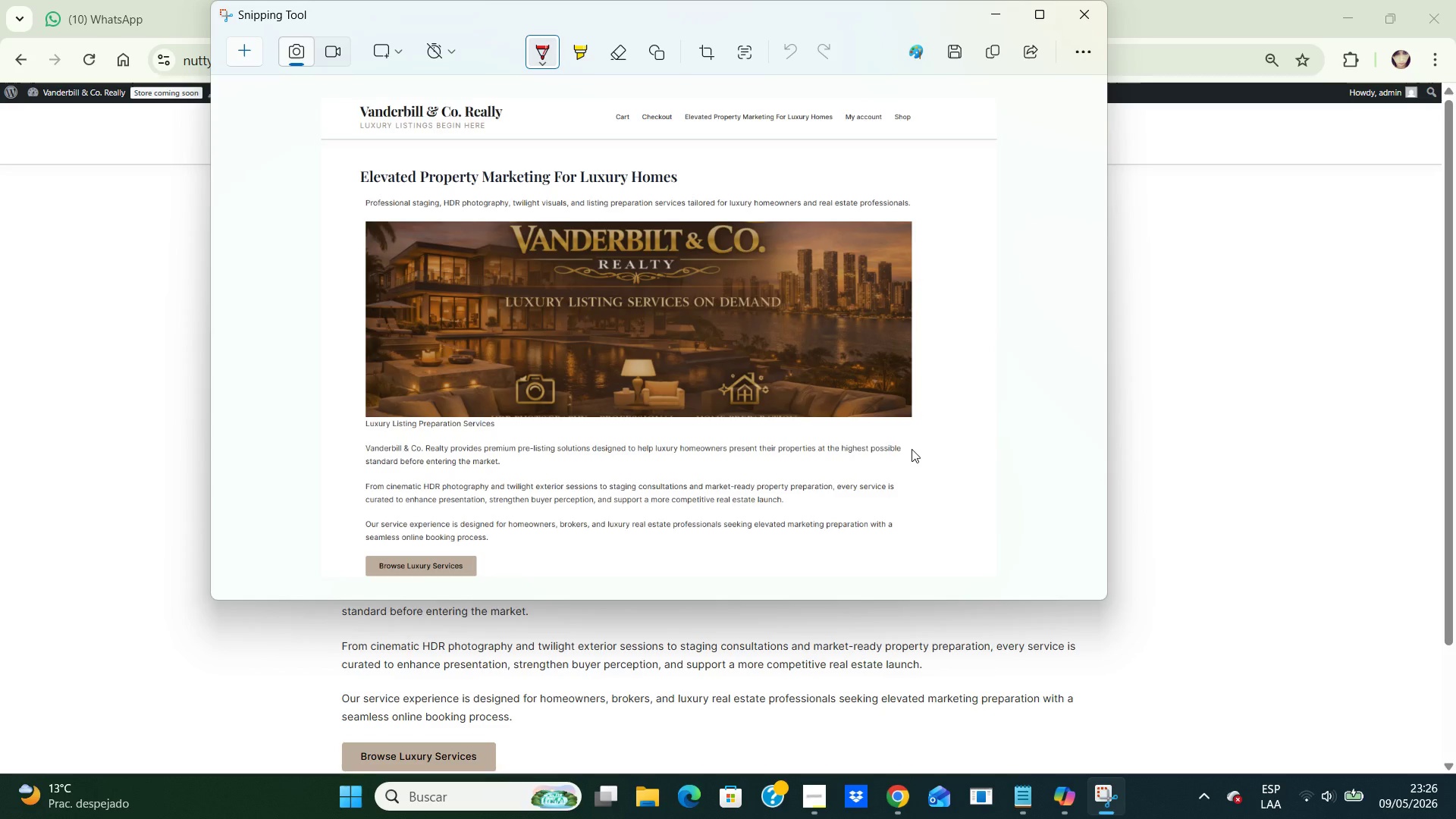 
wait(34.02)
 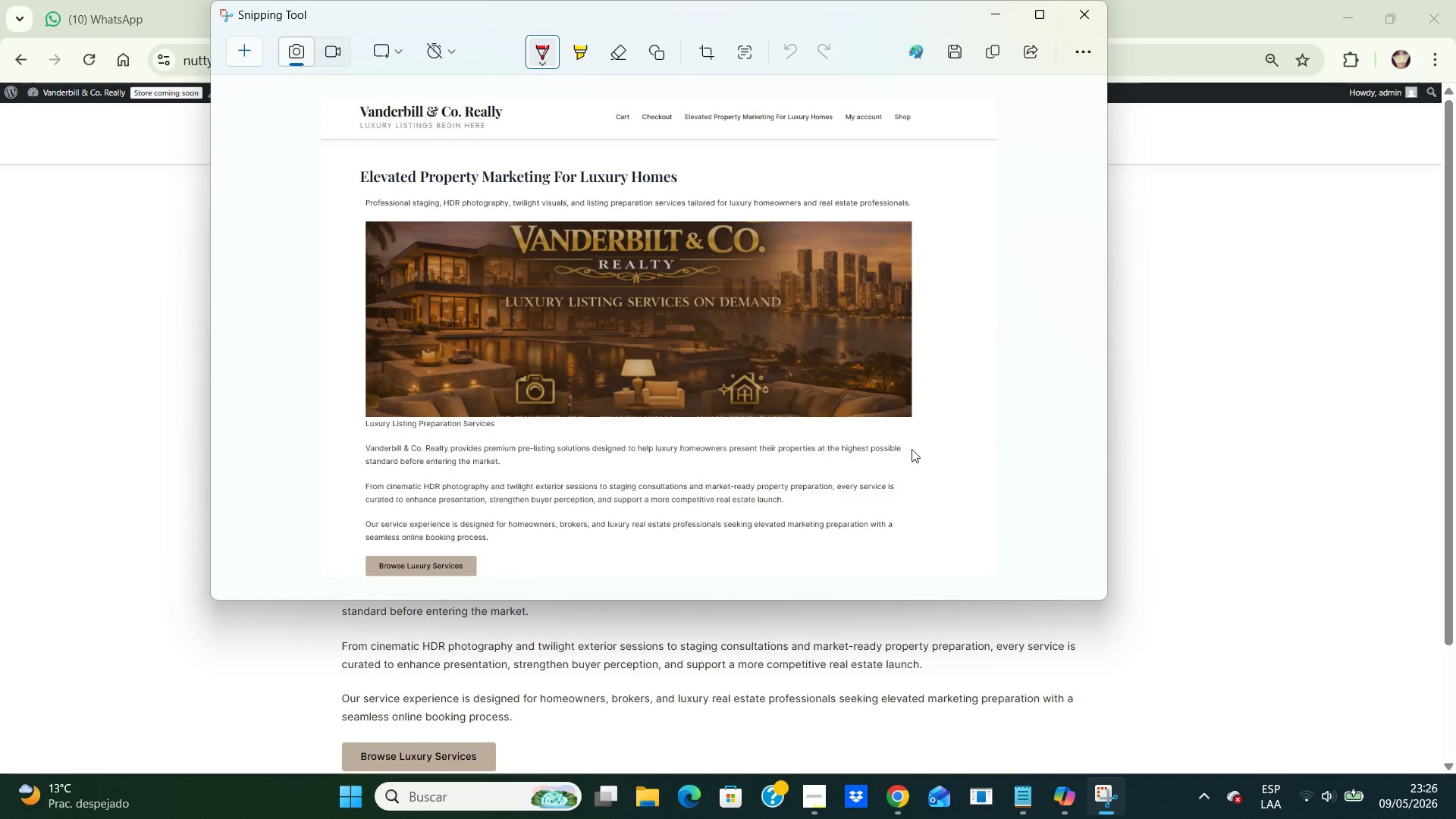 
left_click([956, 44])
 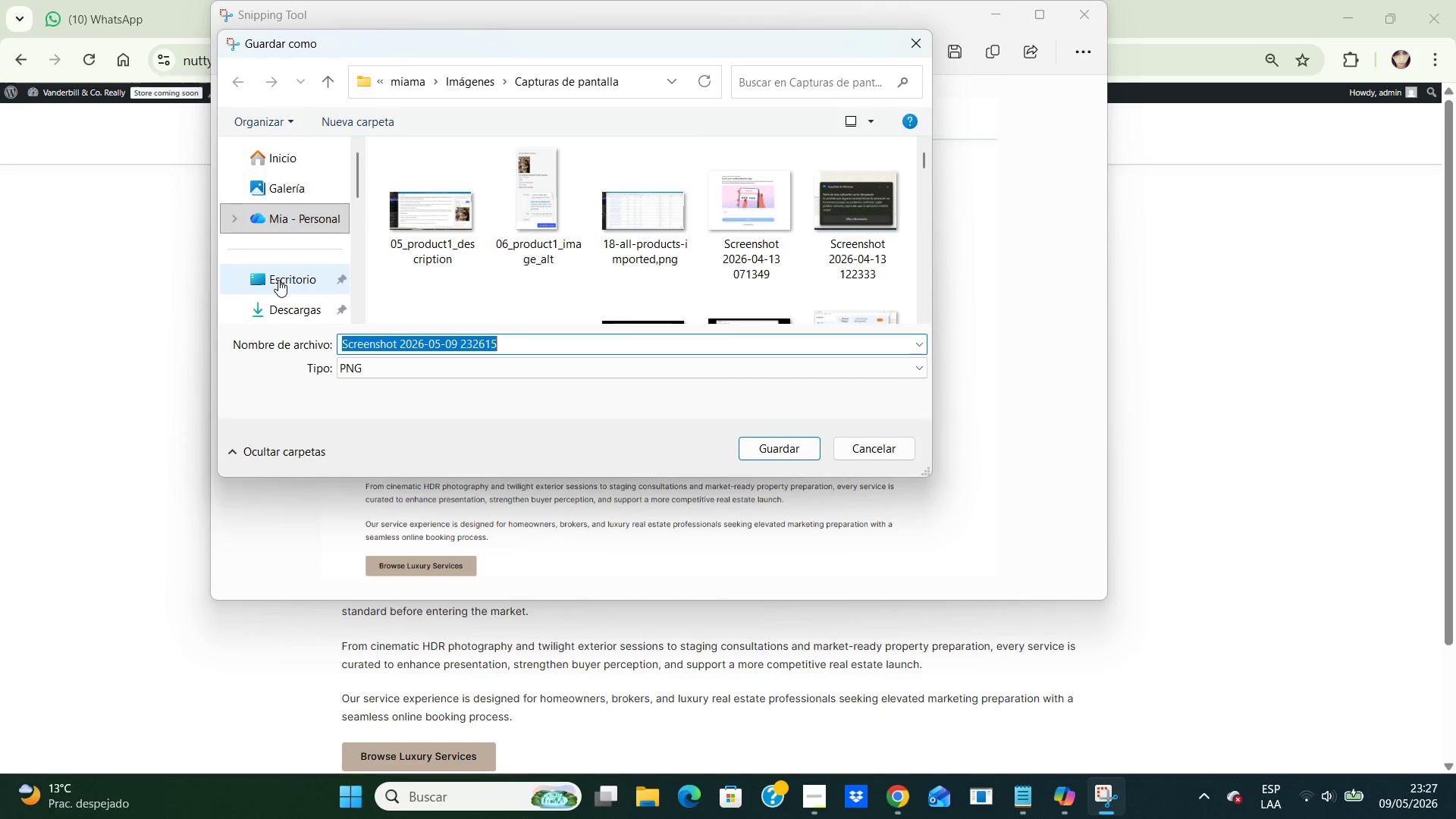 
double_click([278, 280])
 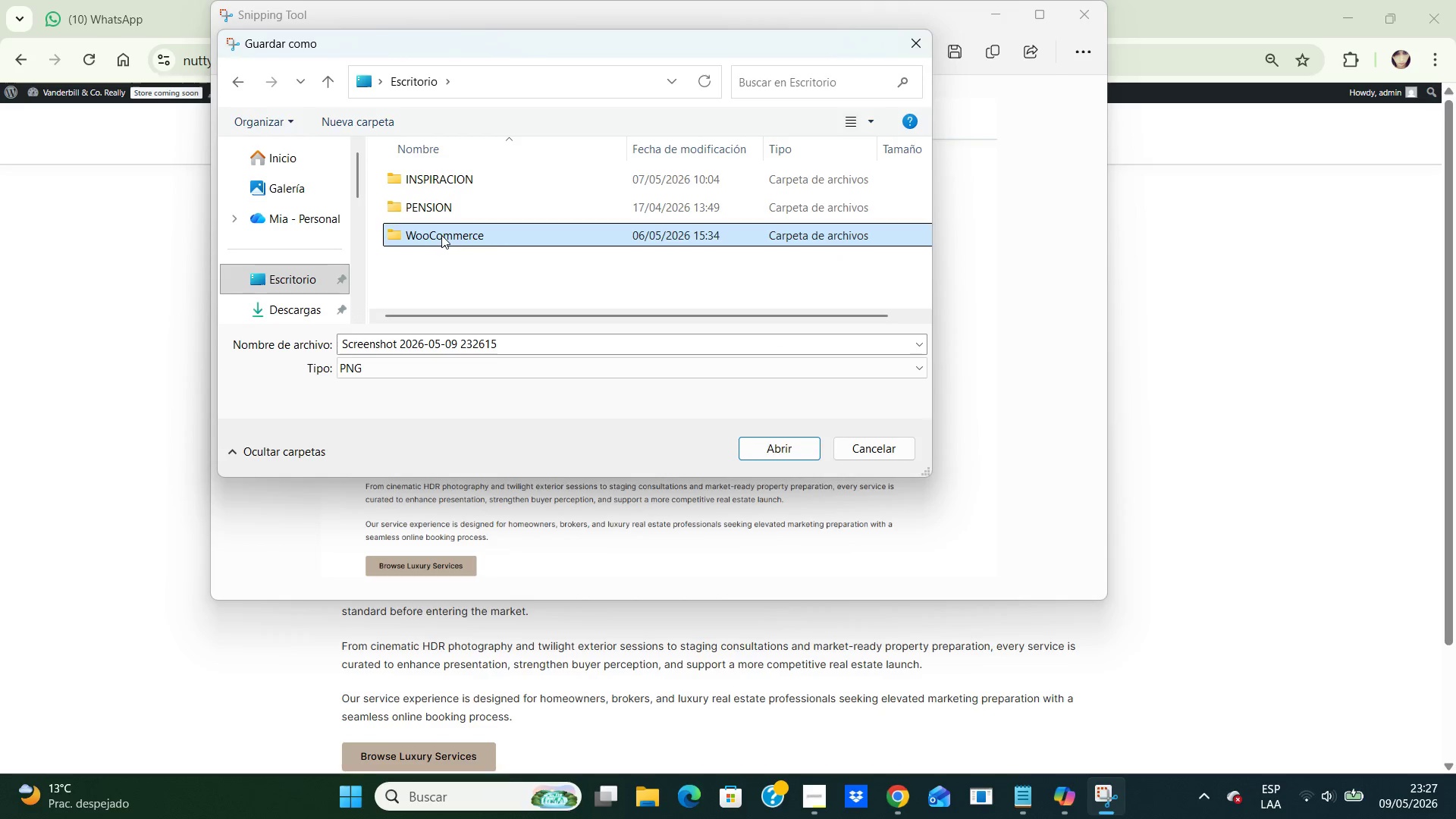 
double_click([441, 235])
 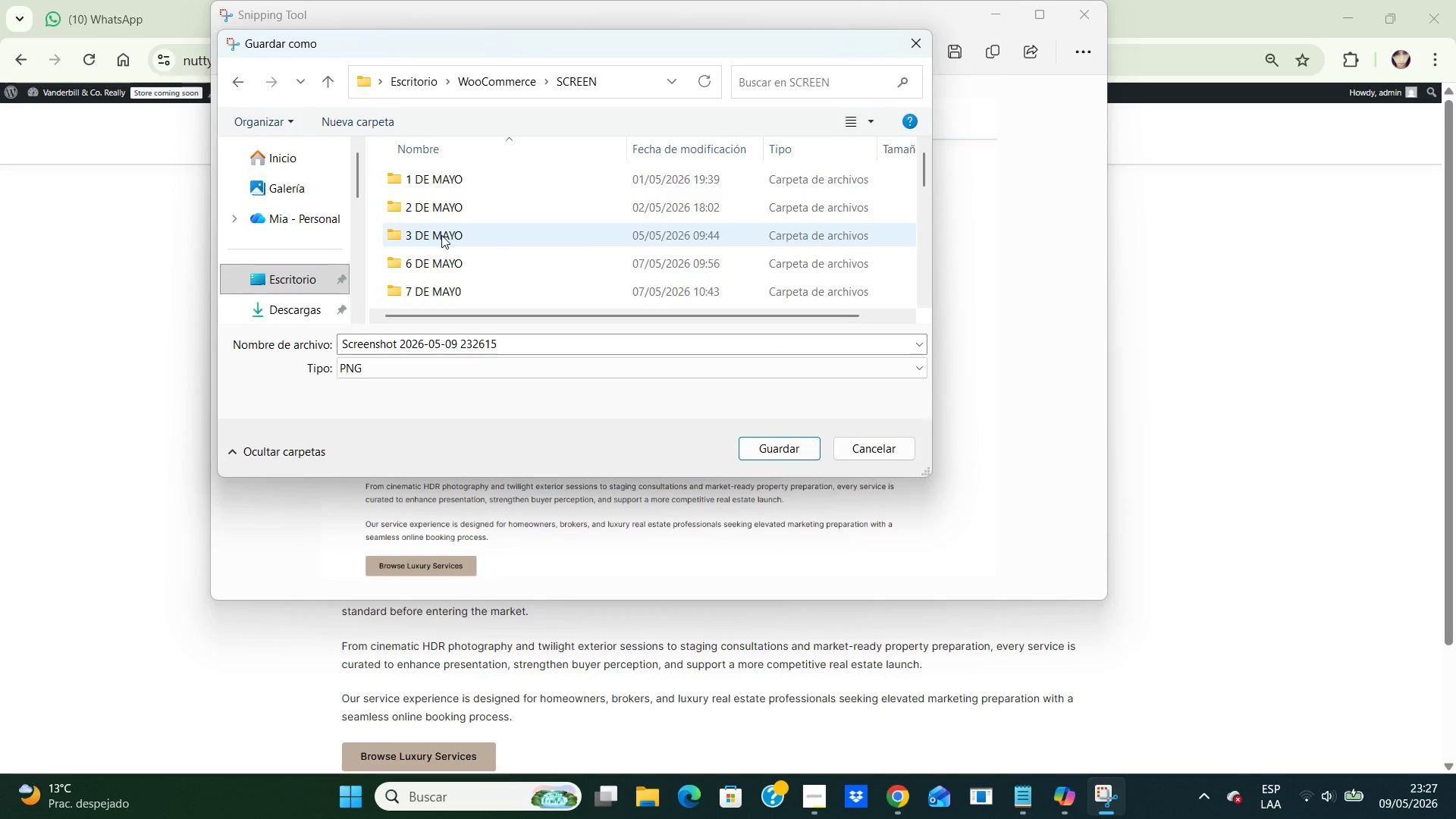 
double_click([441, 235])
 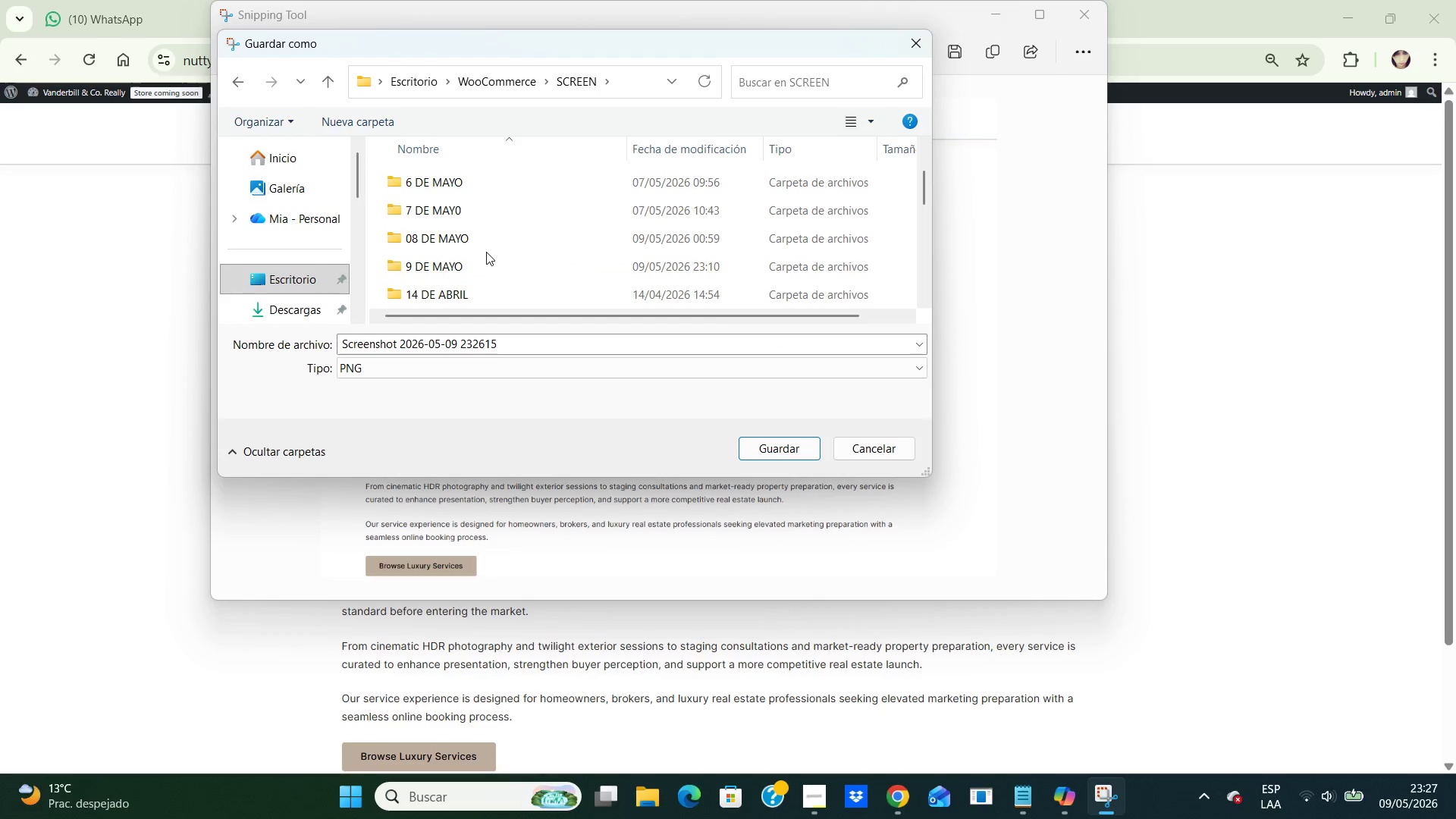 
scroll: coordinate [486, 251], scroll_direction: down, amount: 1.0
 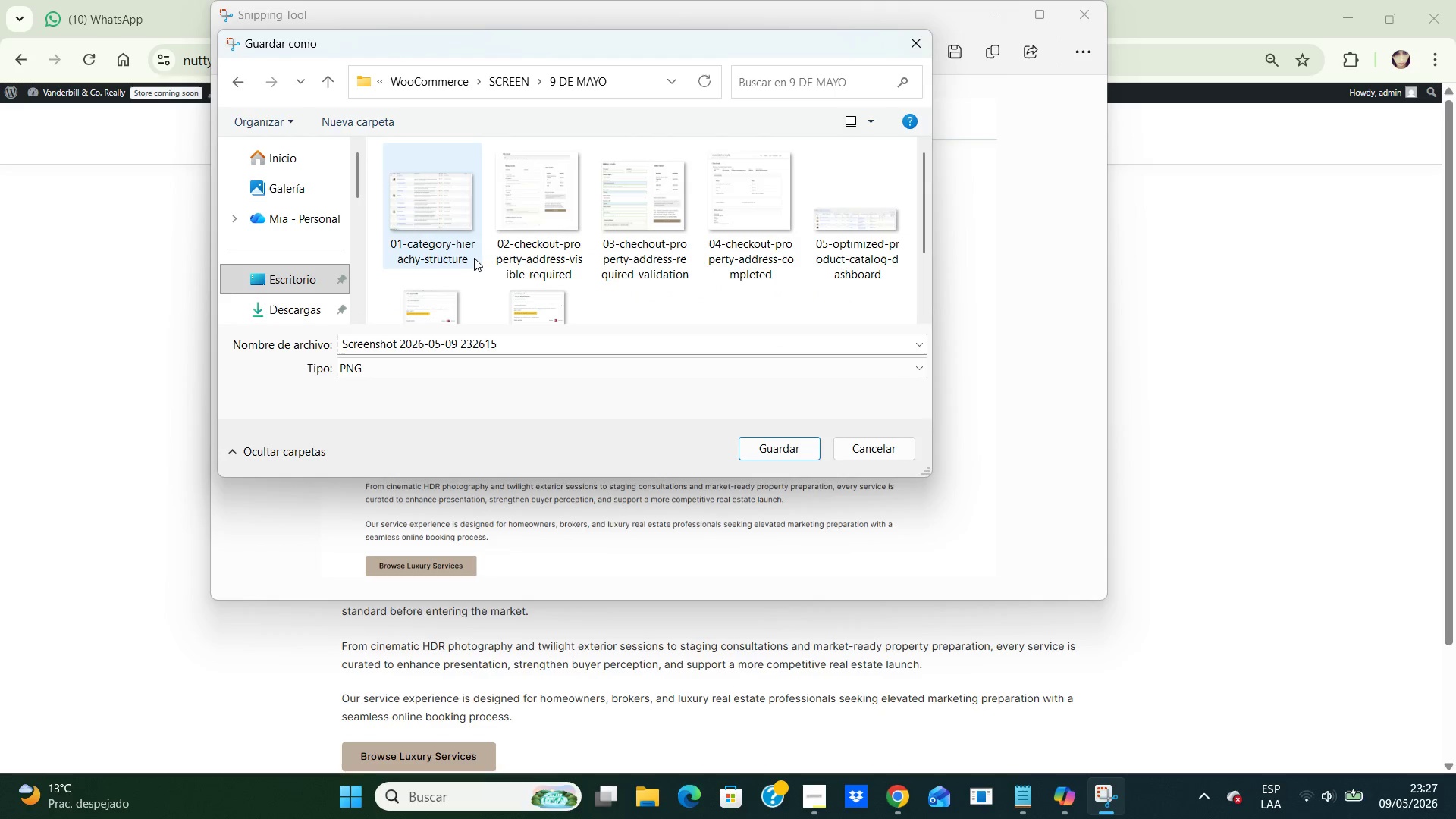 
double_click([474, 258])
 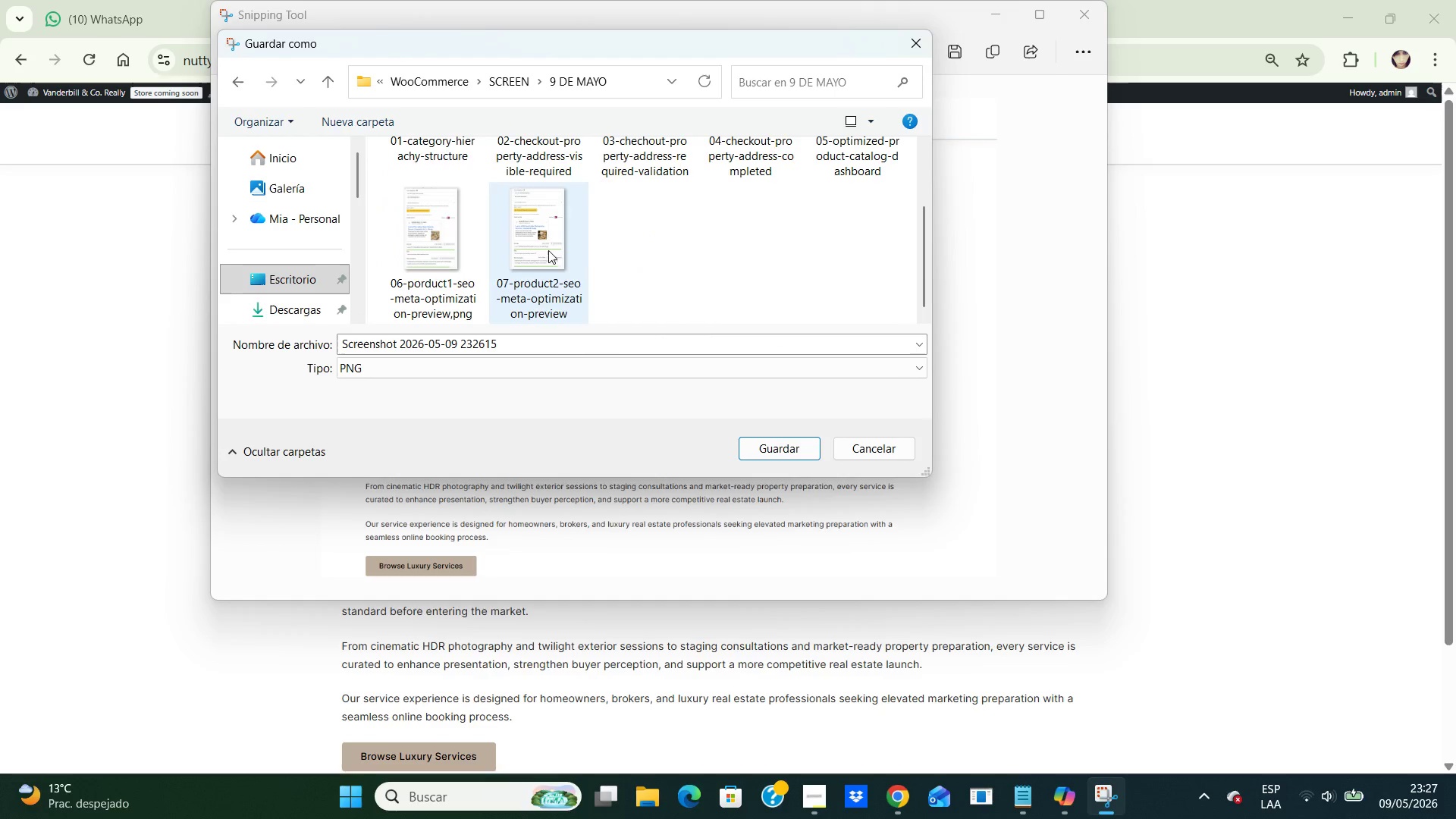 
scroll: coordinate [548, 250], scroll_direction: down, amount: 3.0
 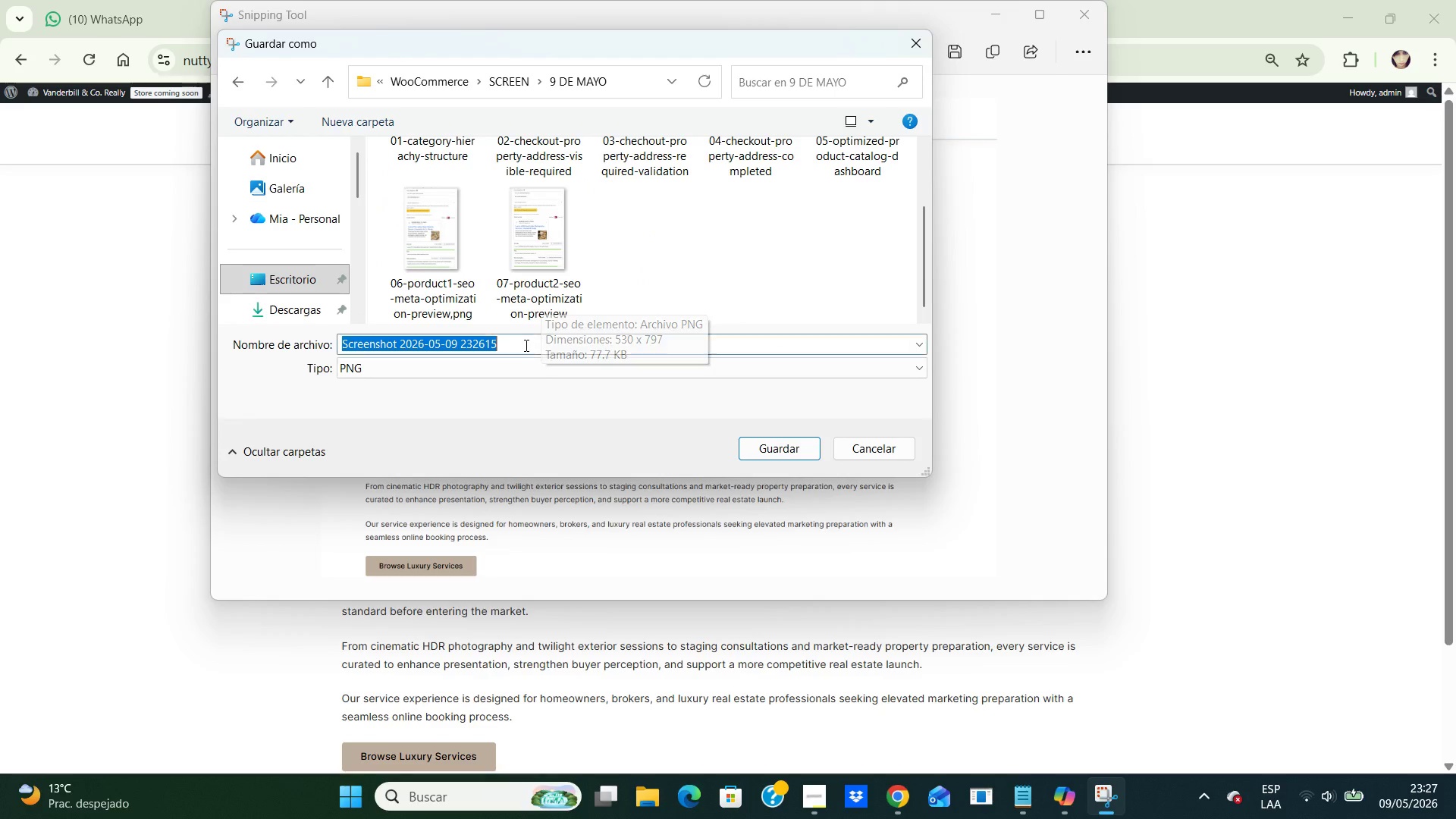 
left_click([525, 345])
 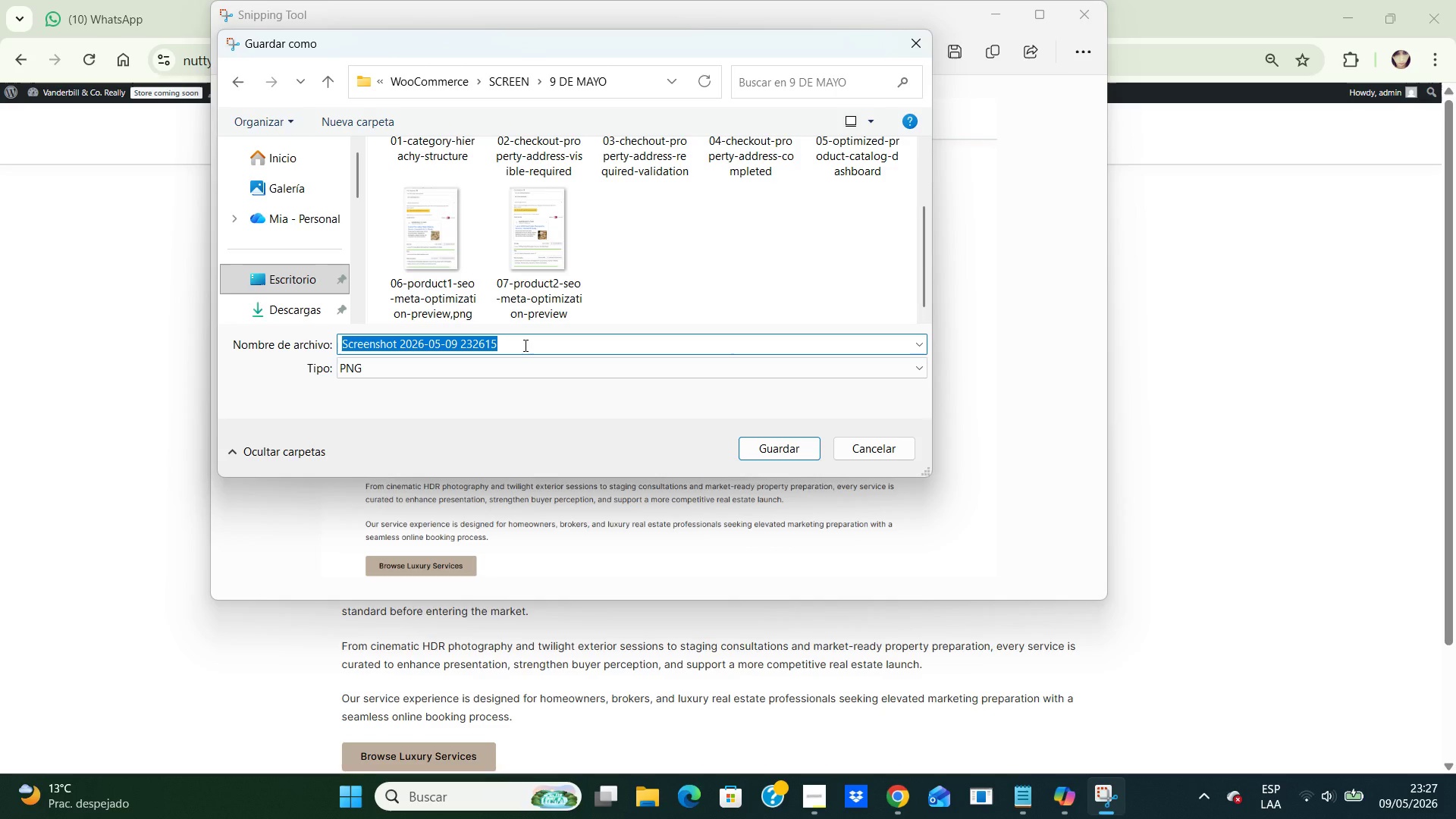 
type(08-custom)
 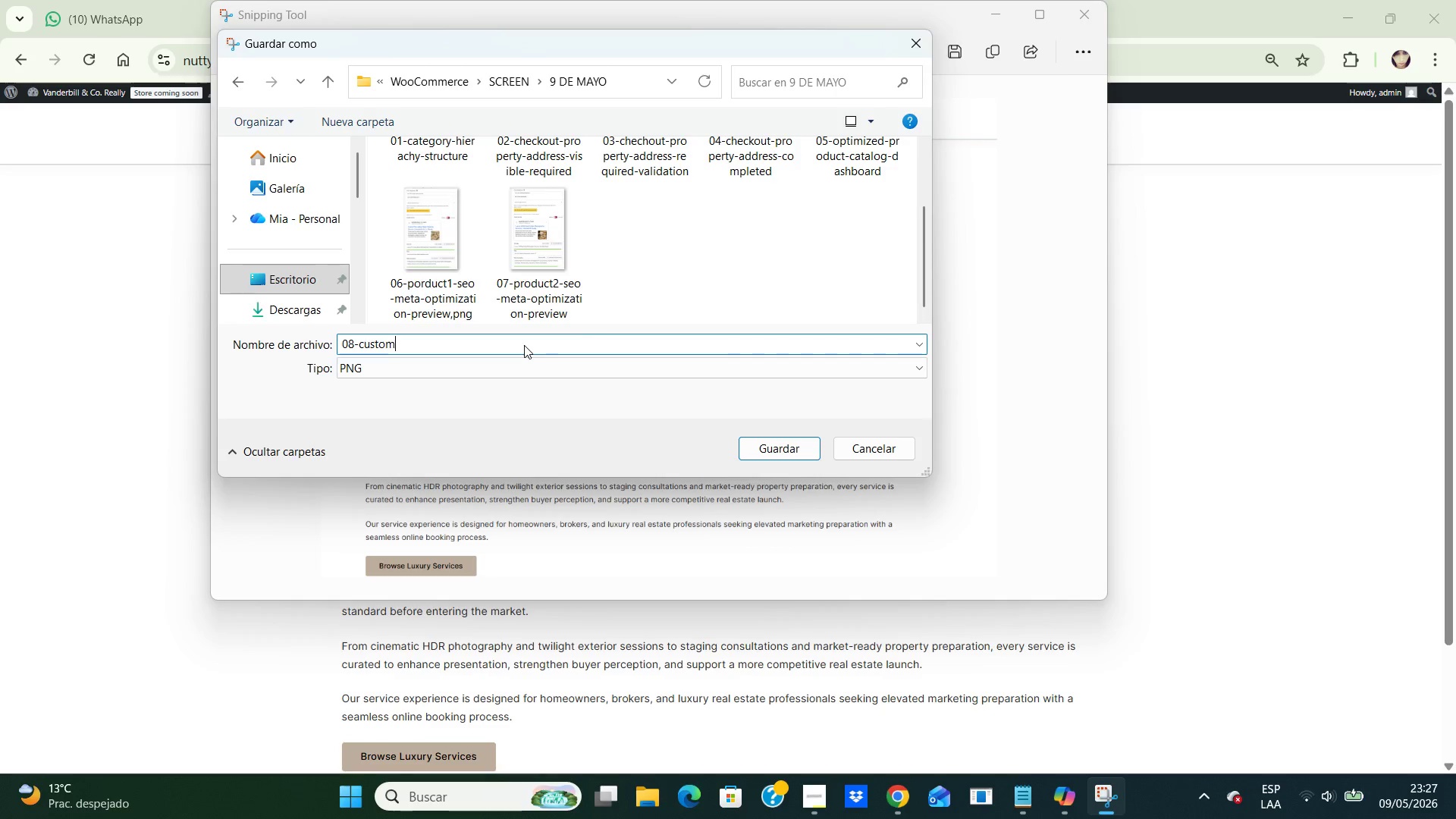 
wait(6.45)
 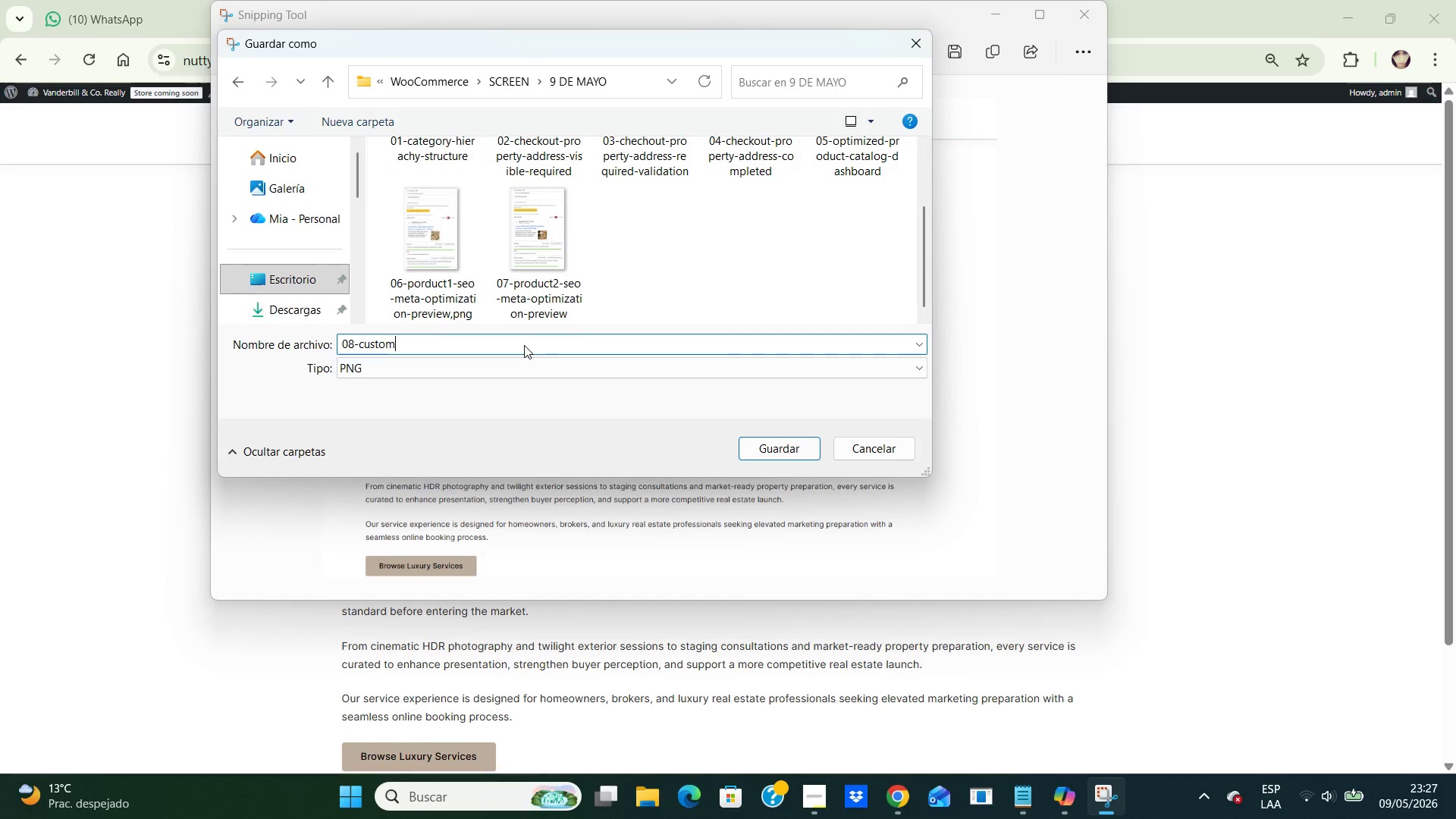 
type(-luxury-real-s)
key(Backspace)
type(estate)
 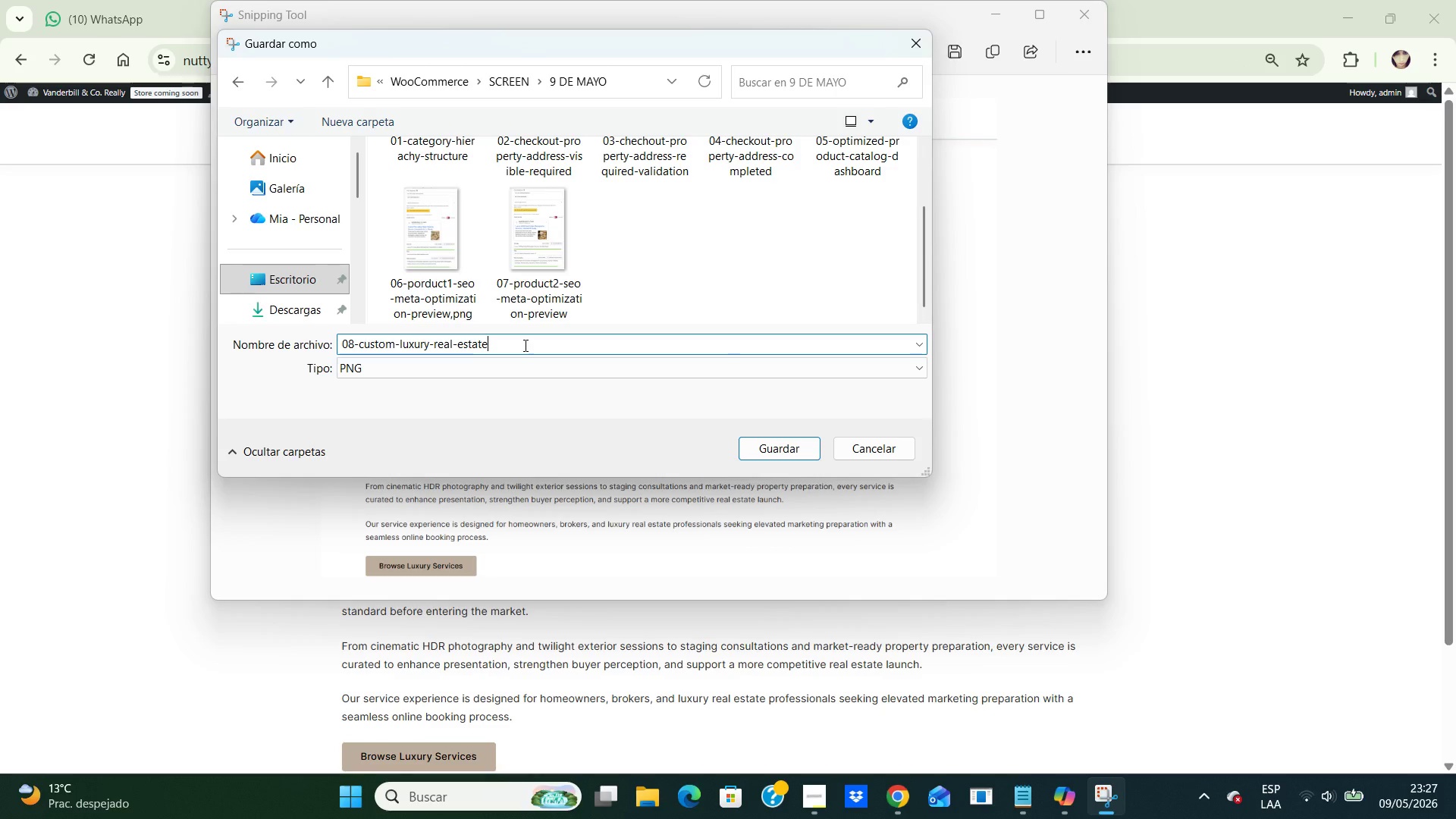 
wait(7.39)
 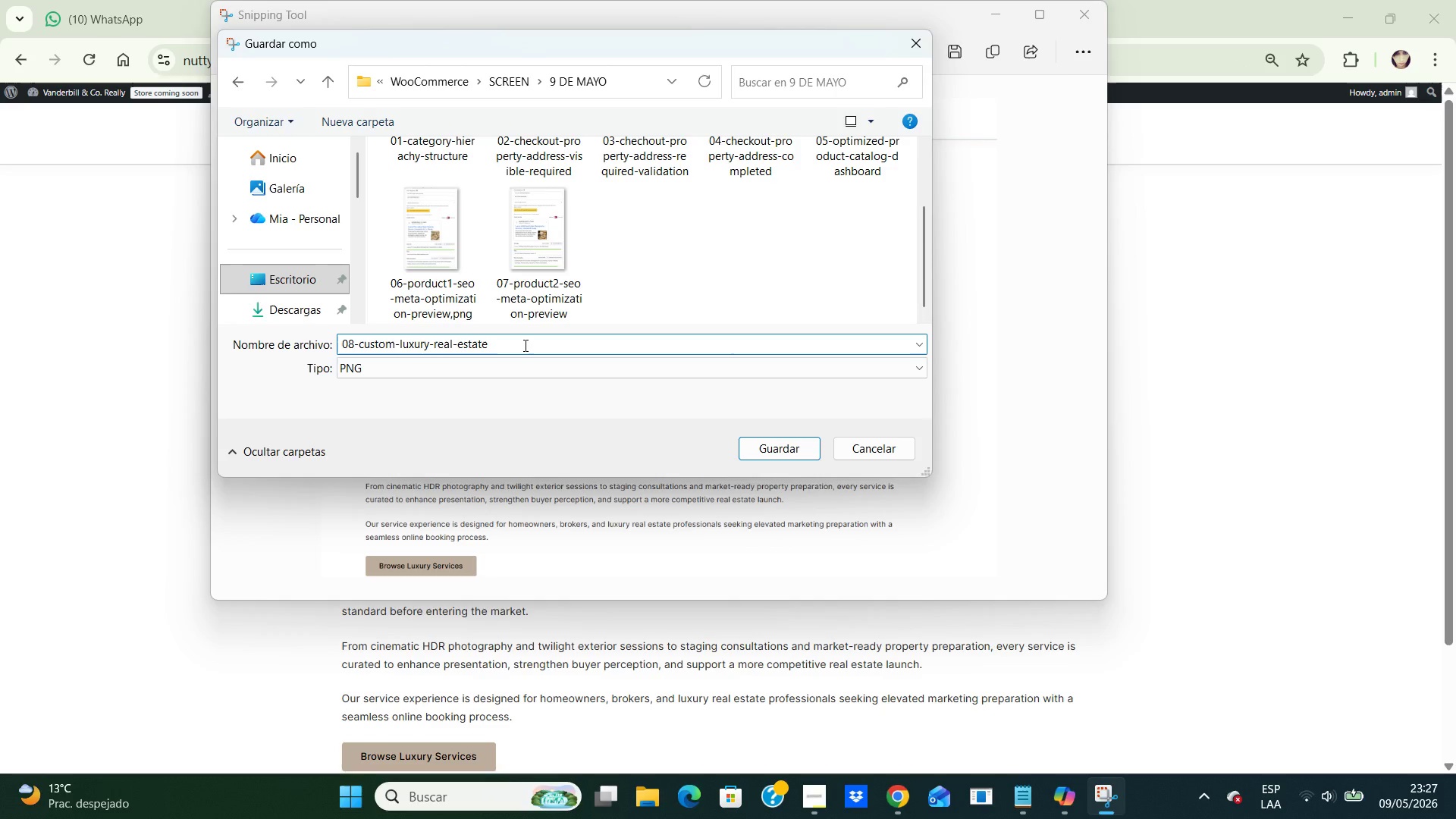 
type(-homepage-premium-marketing-copy-visual-branding)
 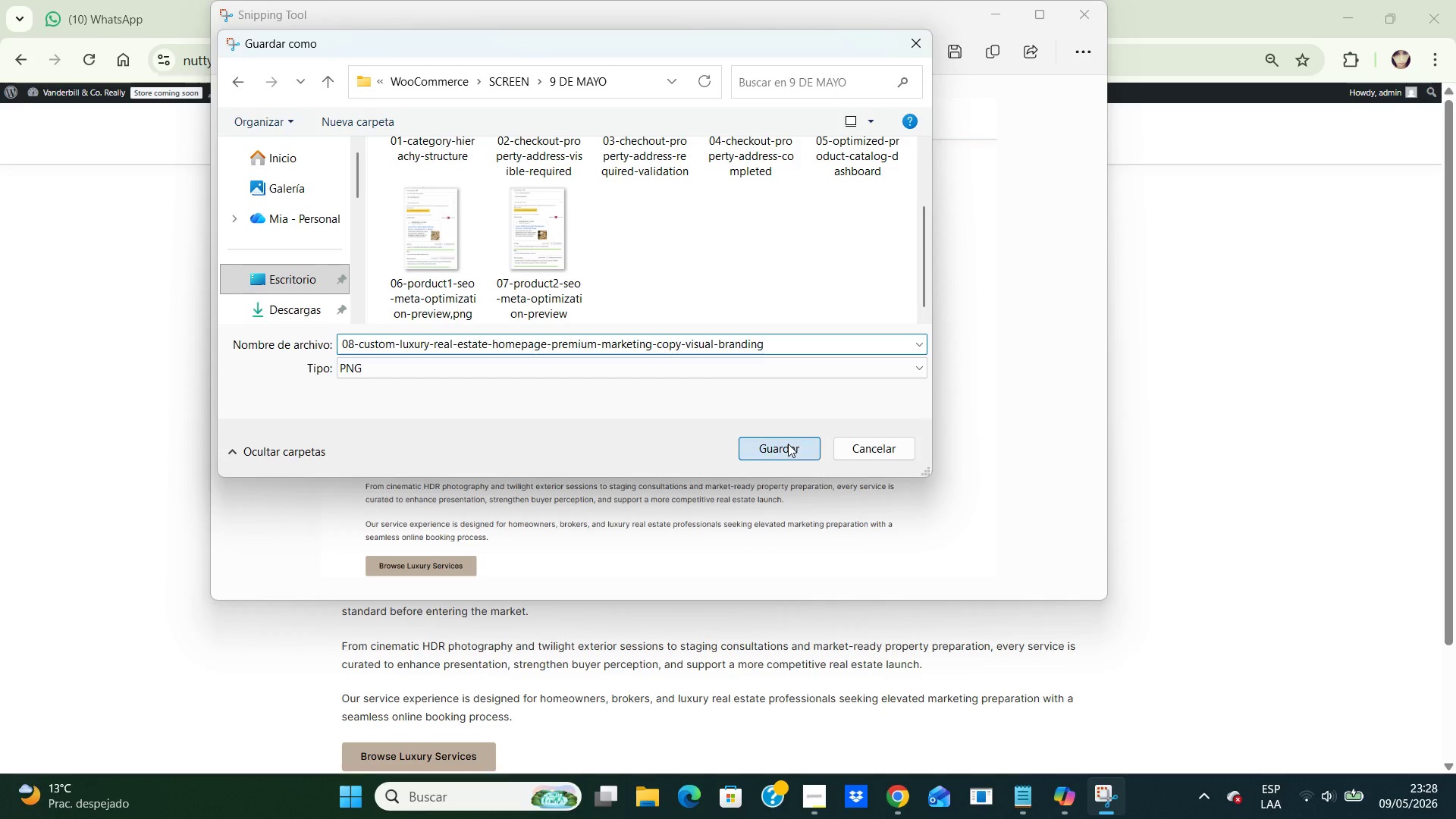 
left_click([788, 444])
 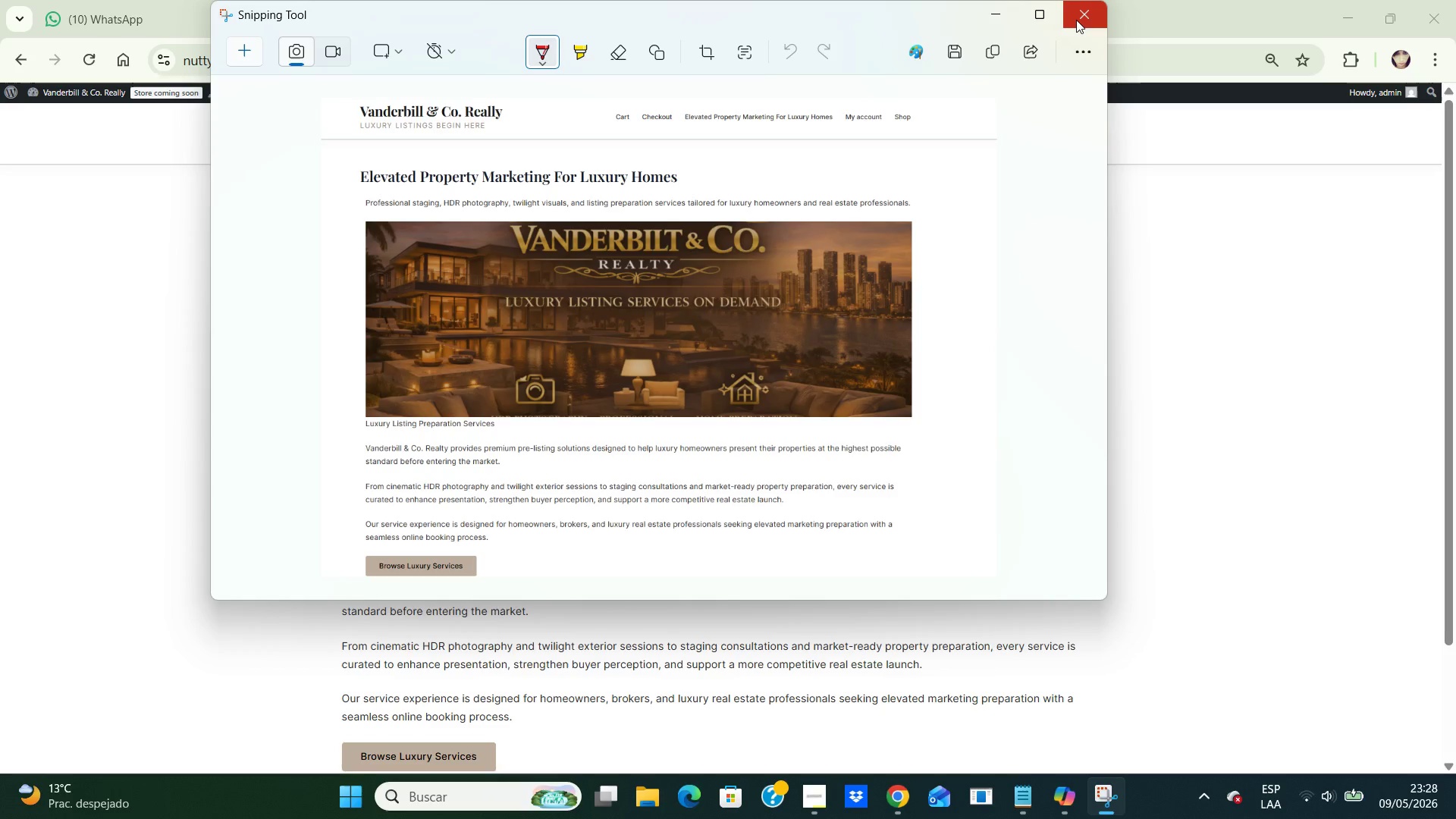 
left_click([1076, 19])
 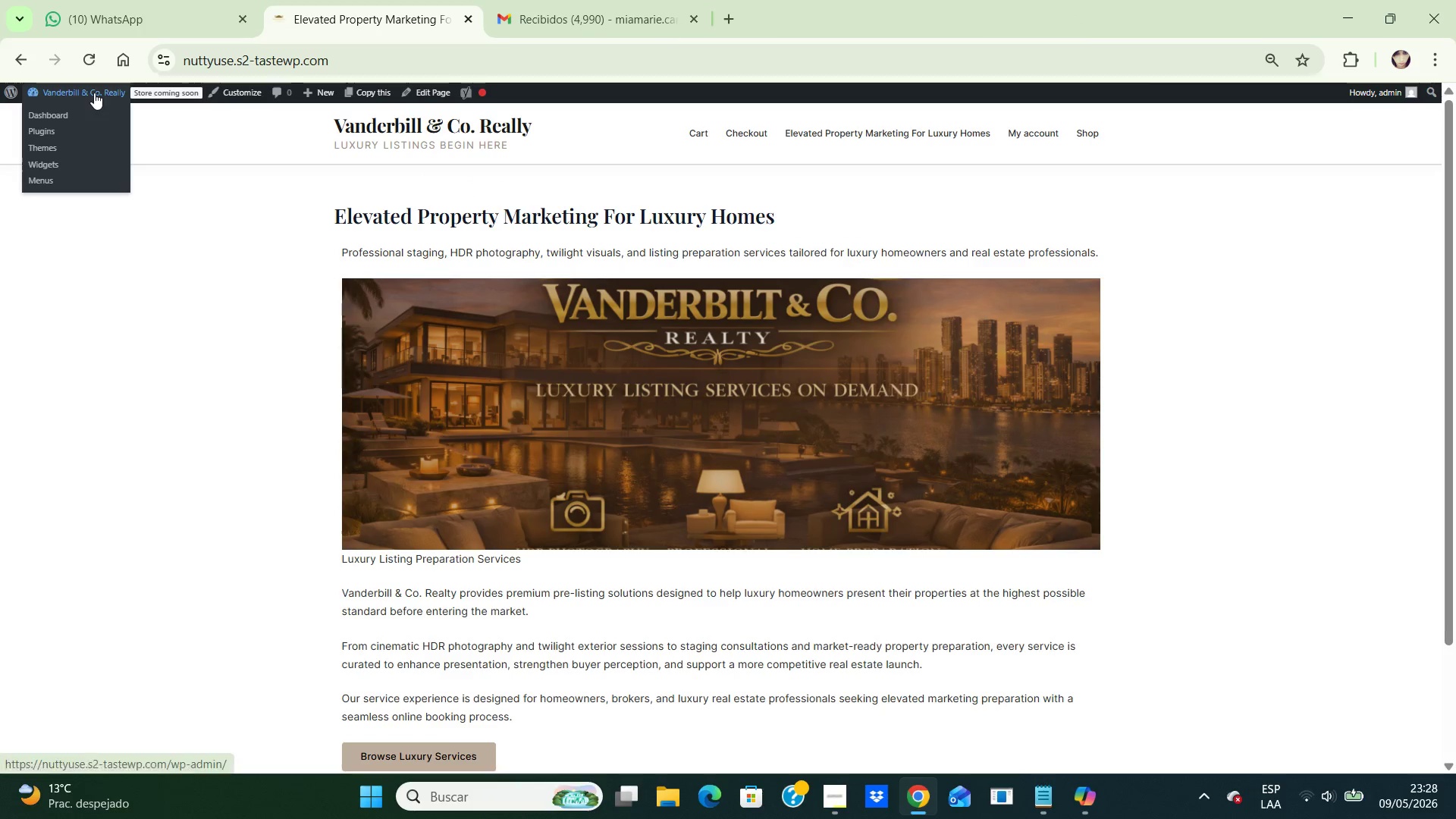 
left_click([94, 93])
 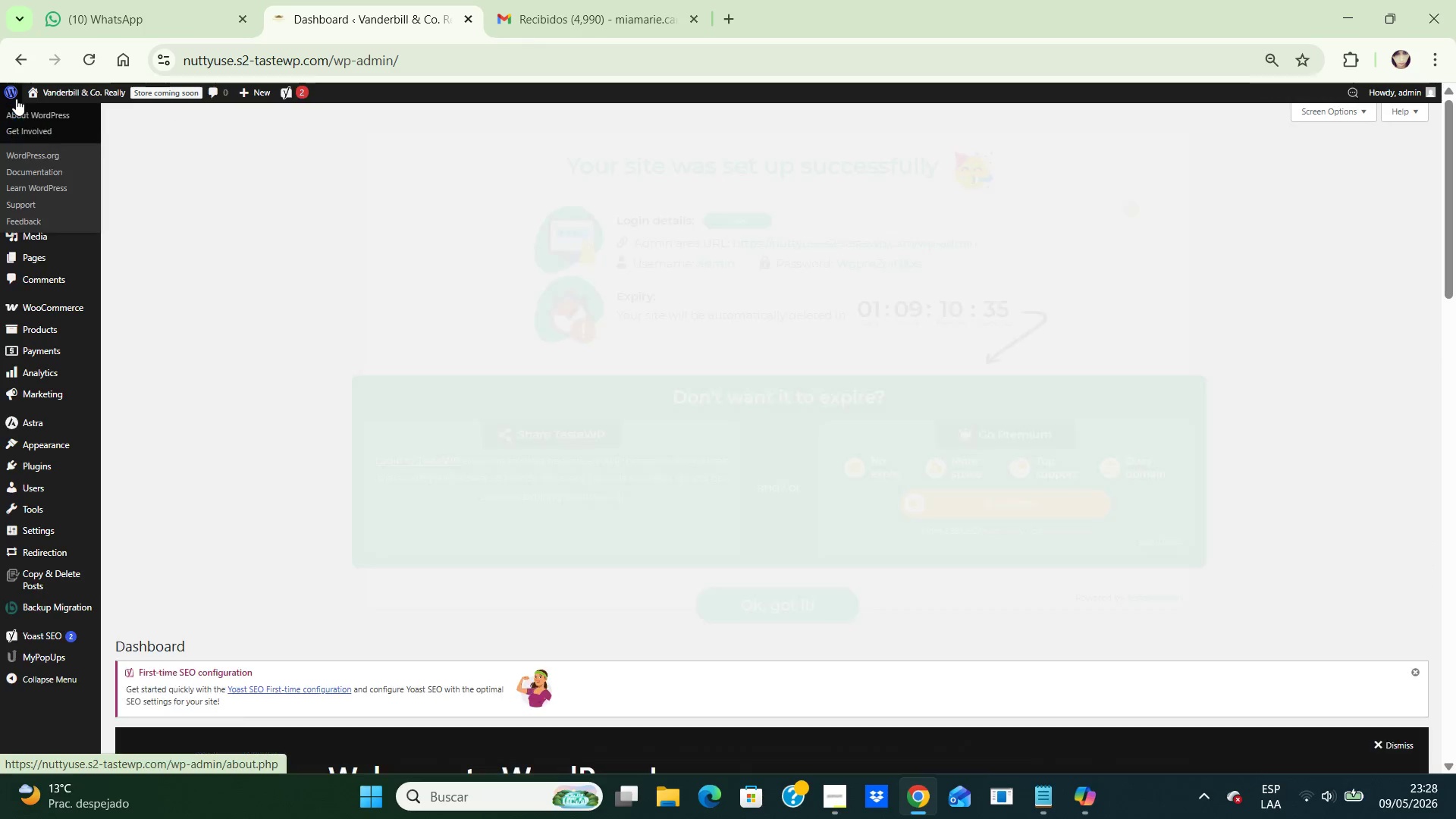 
left_click([10, 92])
 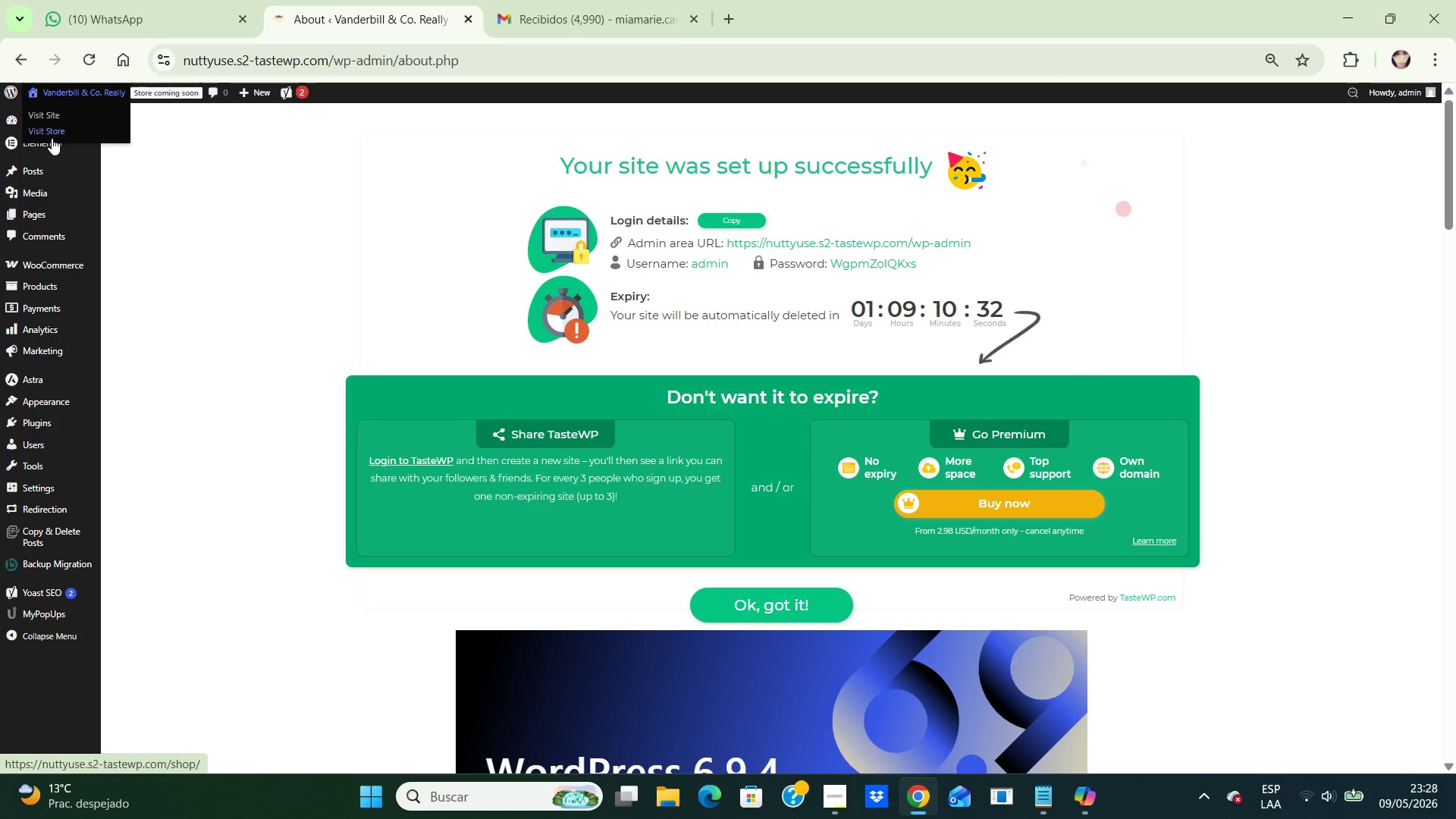 
double_click([52, 138])
 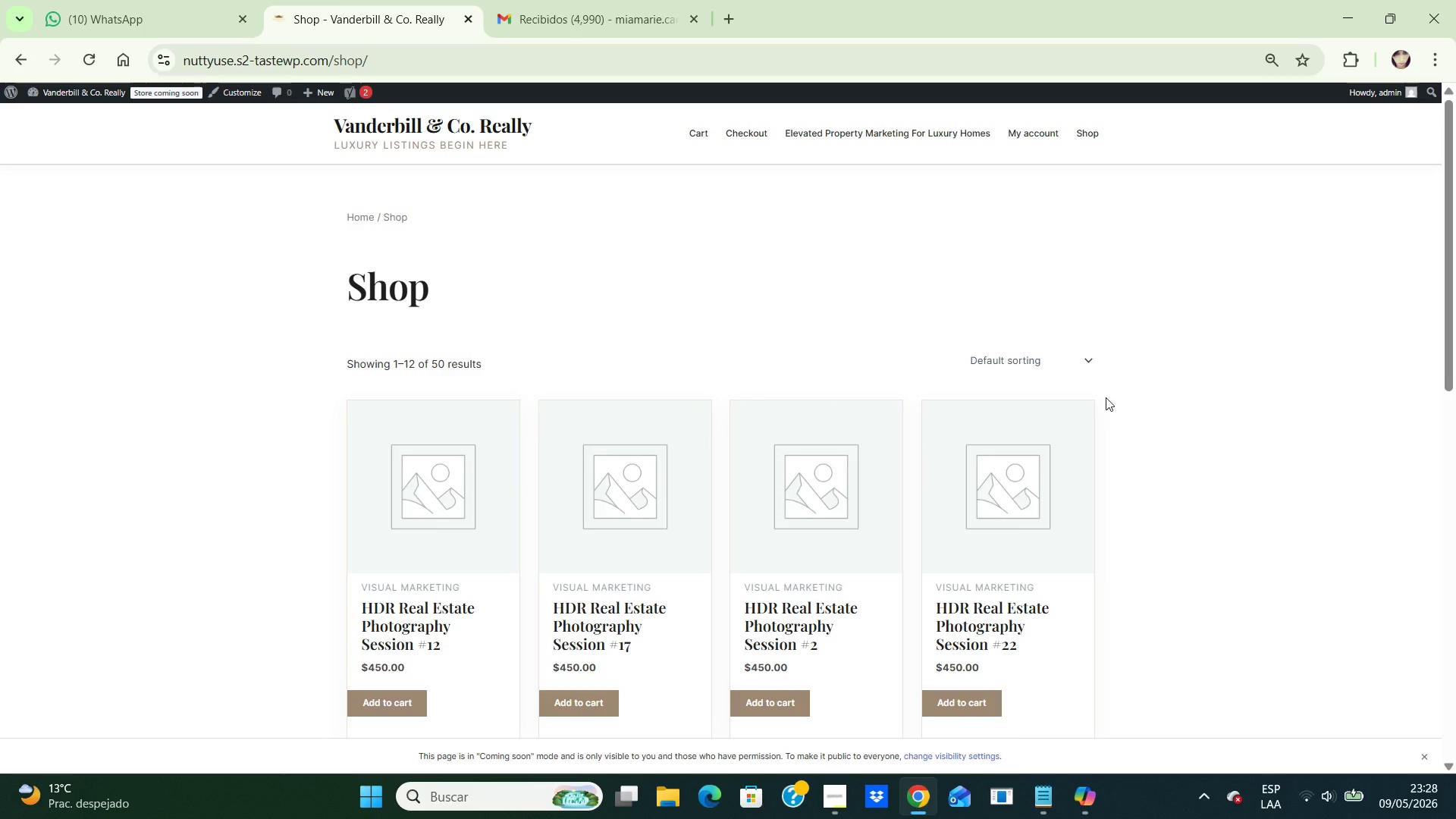 
wait(5.64)
 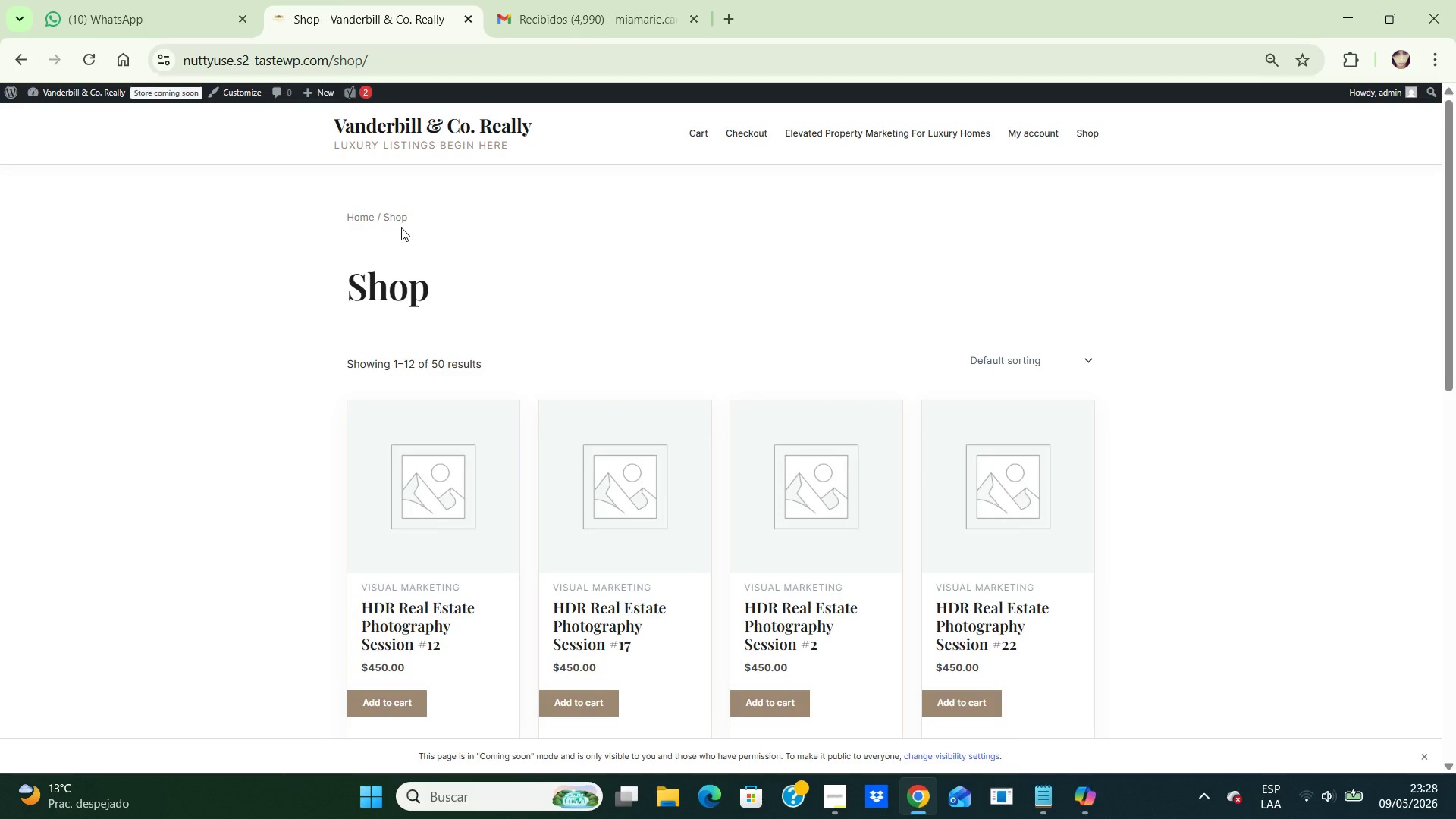 
left_click([1085, 362])
 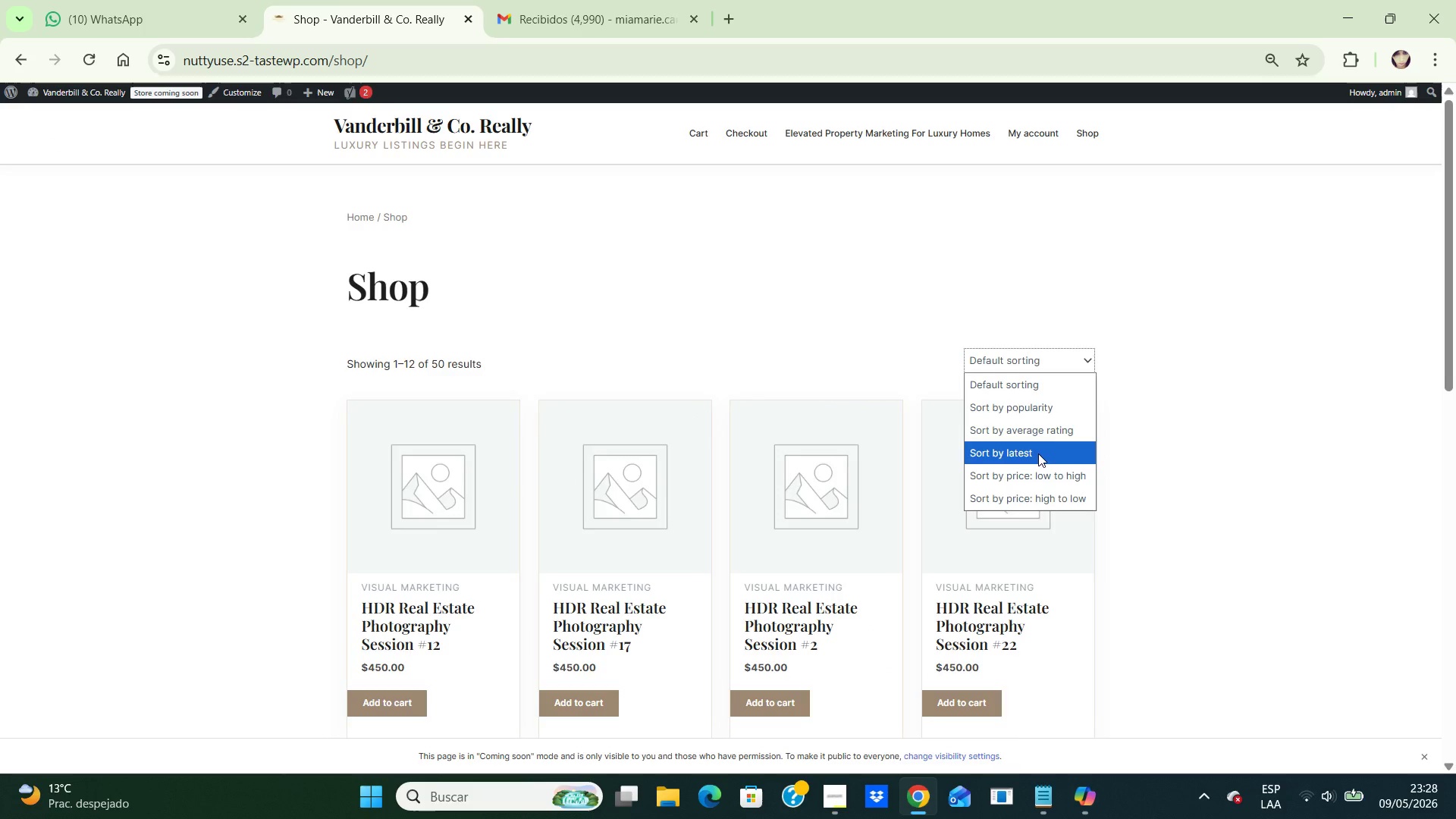 
left_click([1038, 453])
 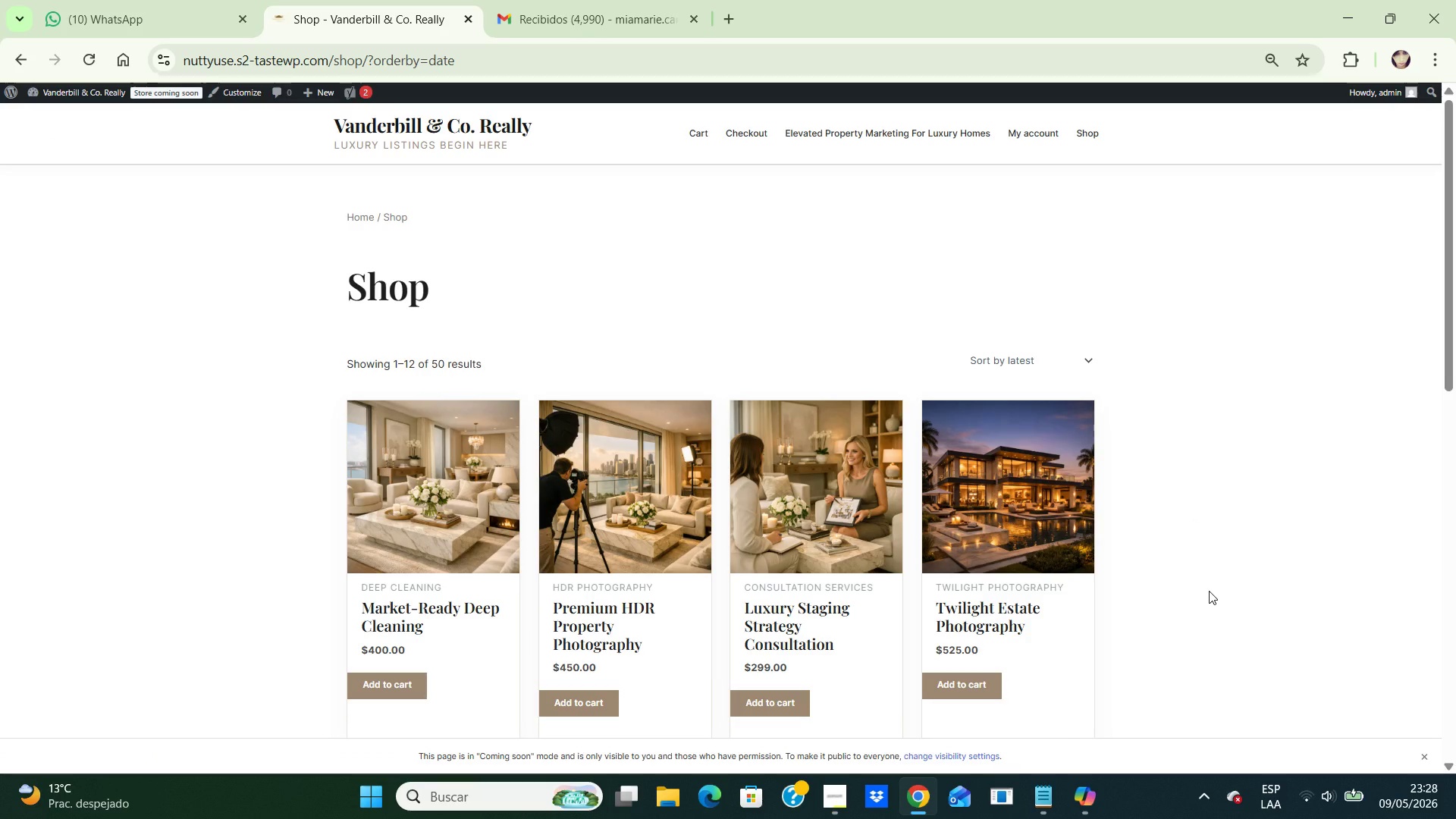 
wait(8.03)
 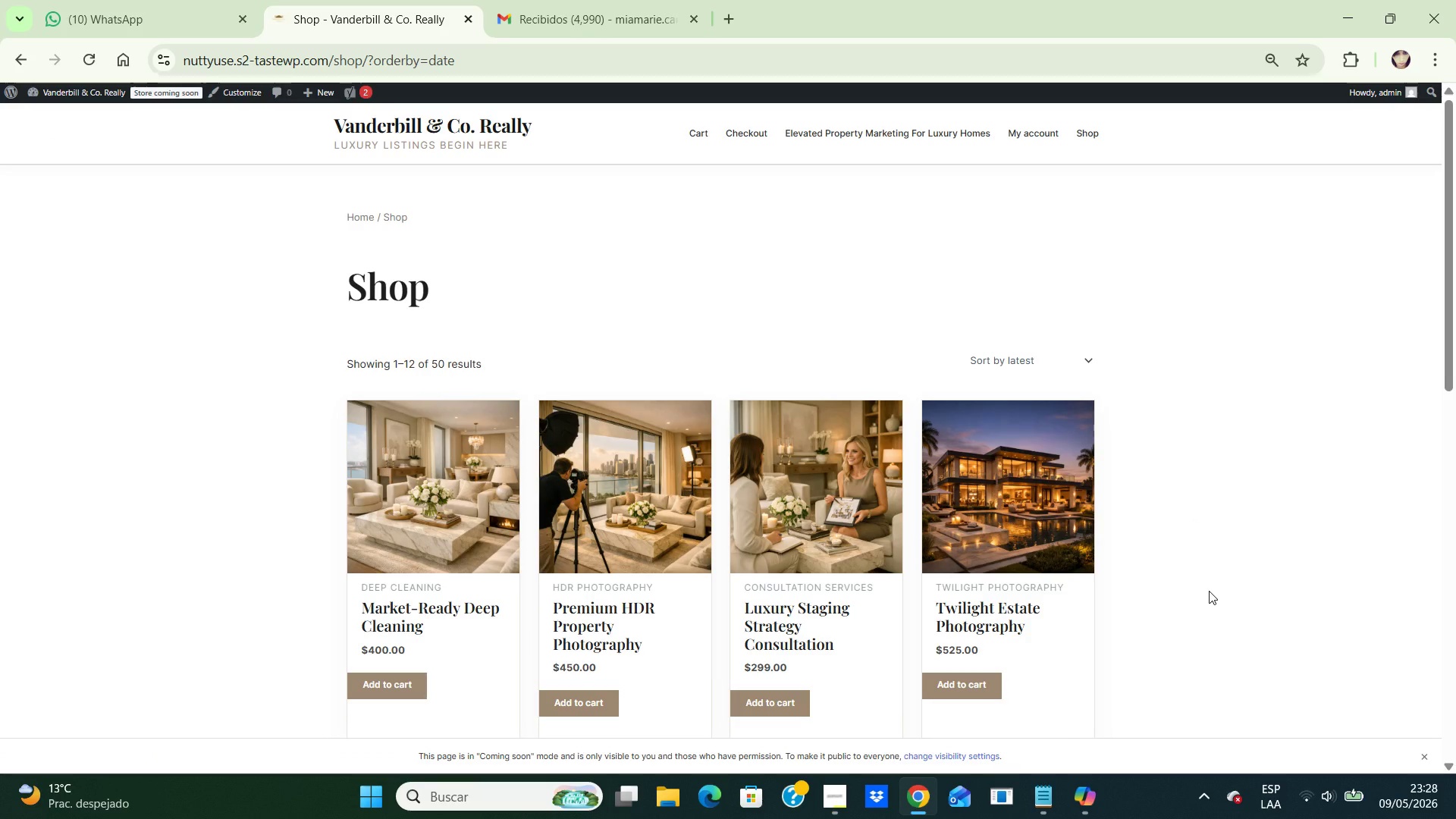 
key(PrintScreen)
 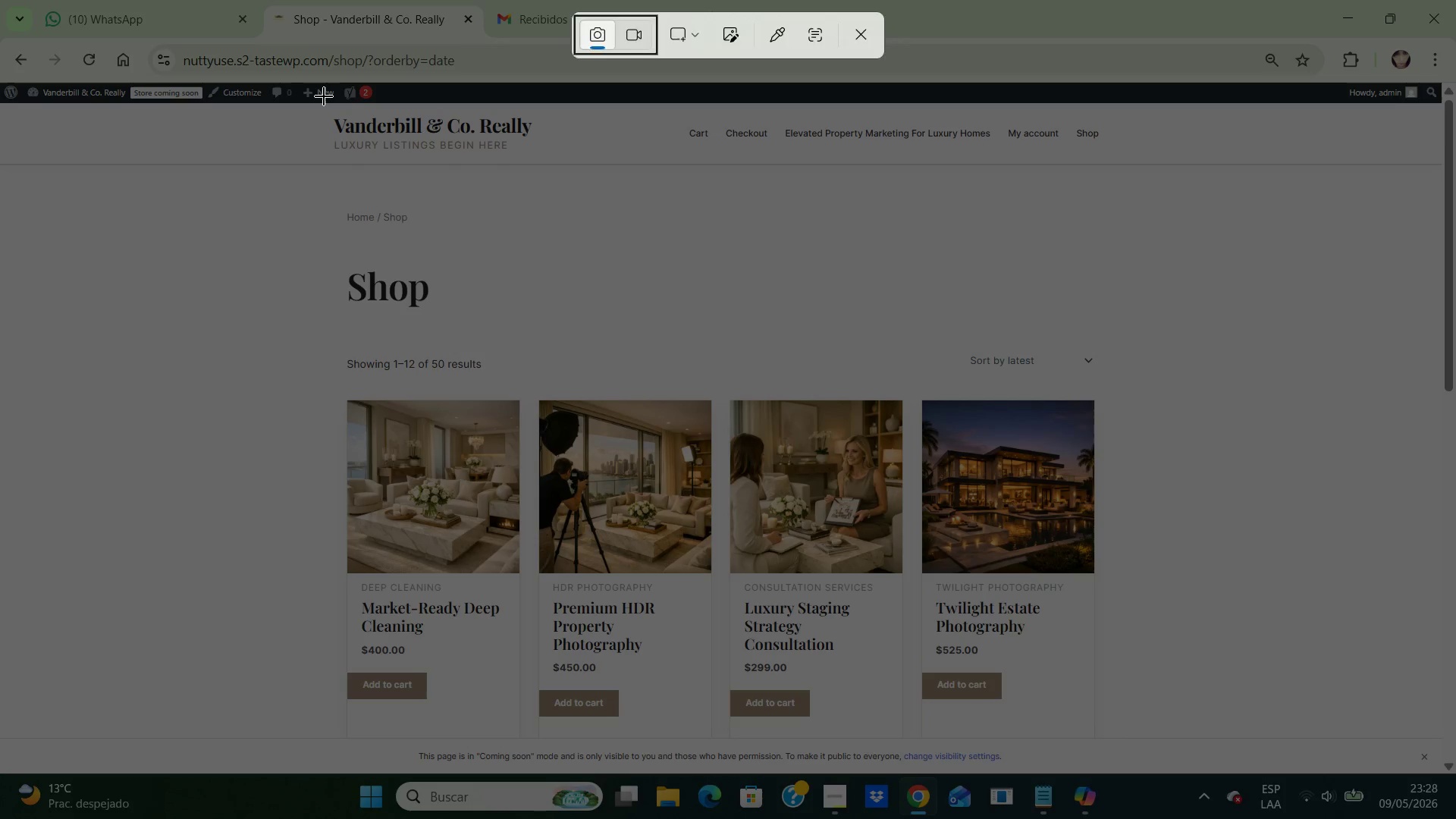 
left_click_drag(start_coordinate=[324, 96], to_coordinate=[1134, 774])
 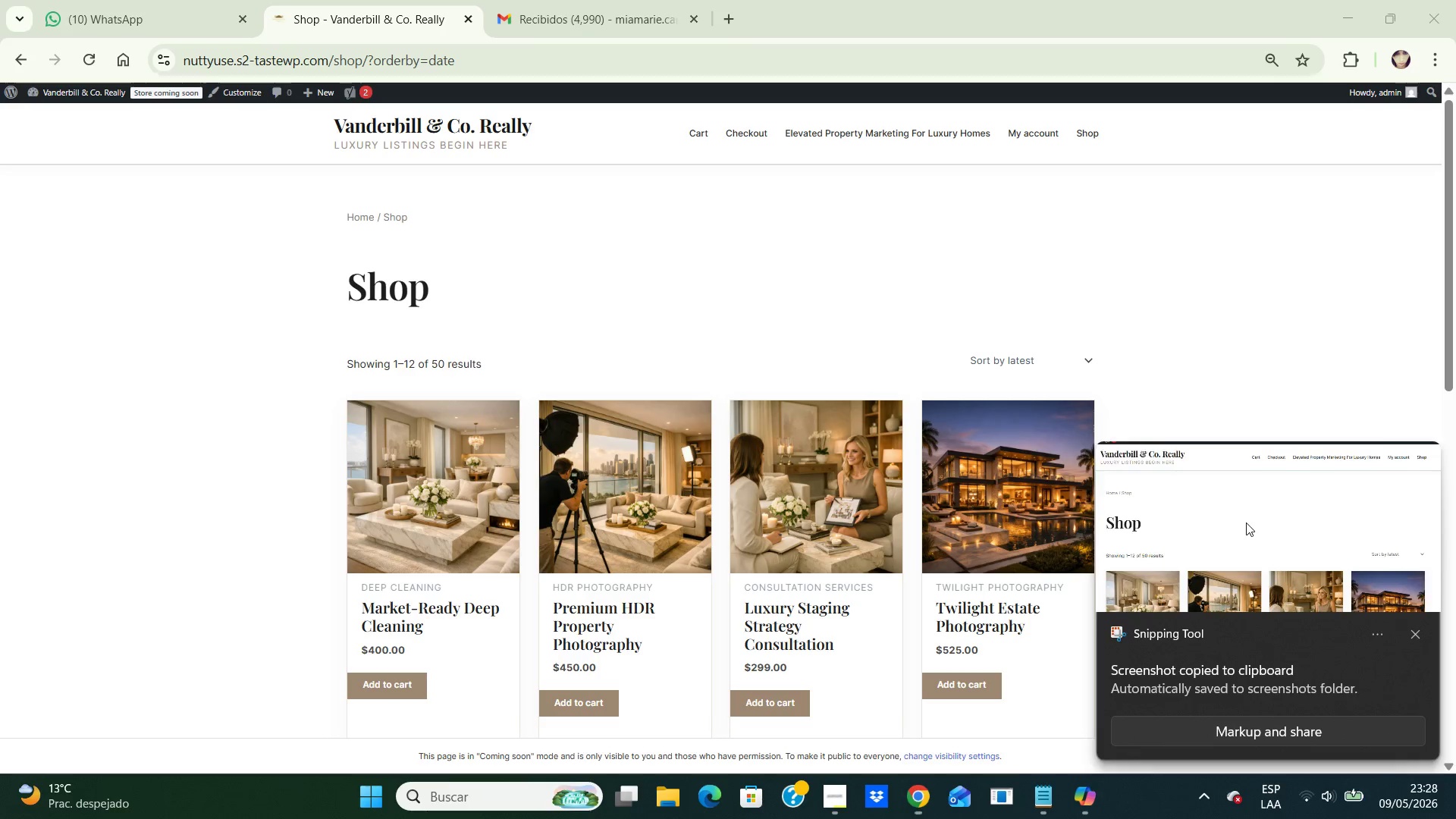 
double_click([1246, 522])
 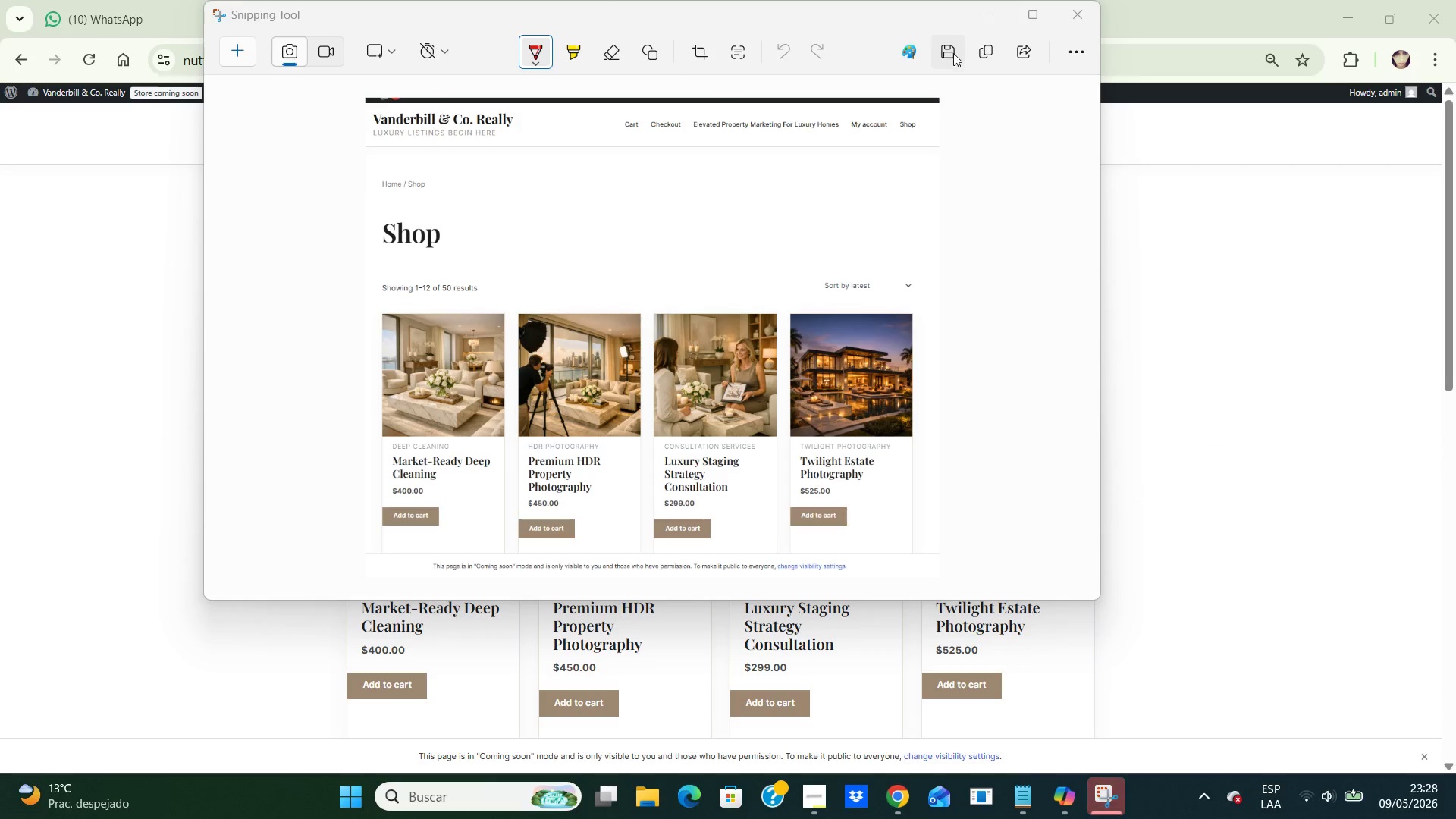 
left_click([952, 52])
 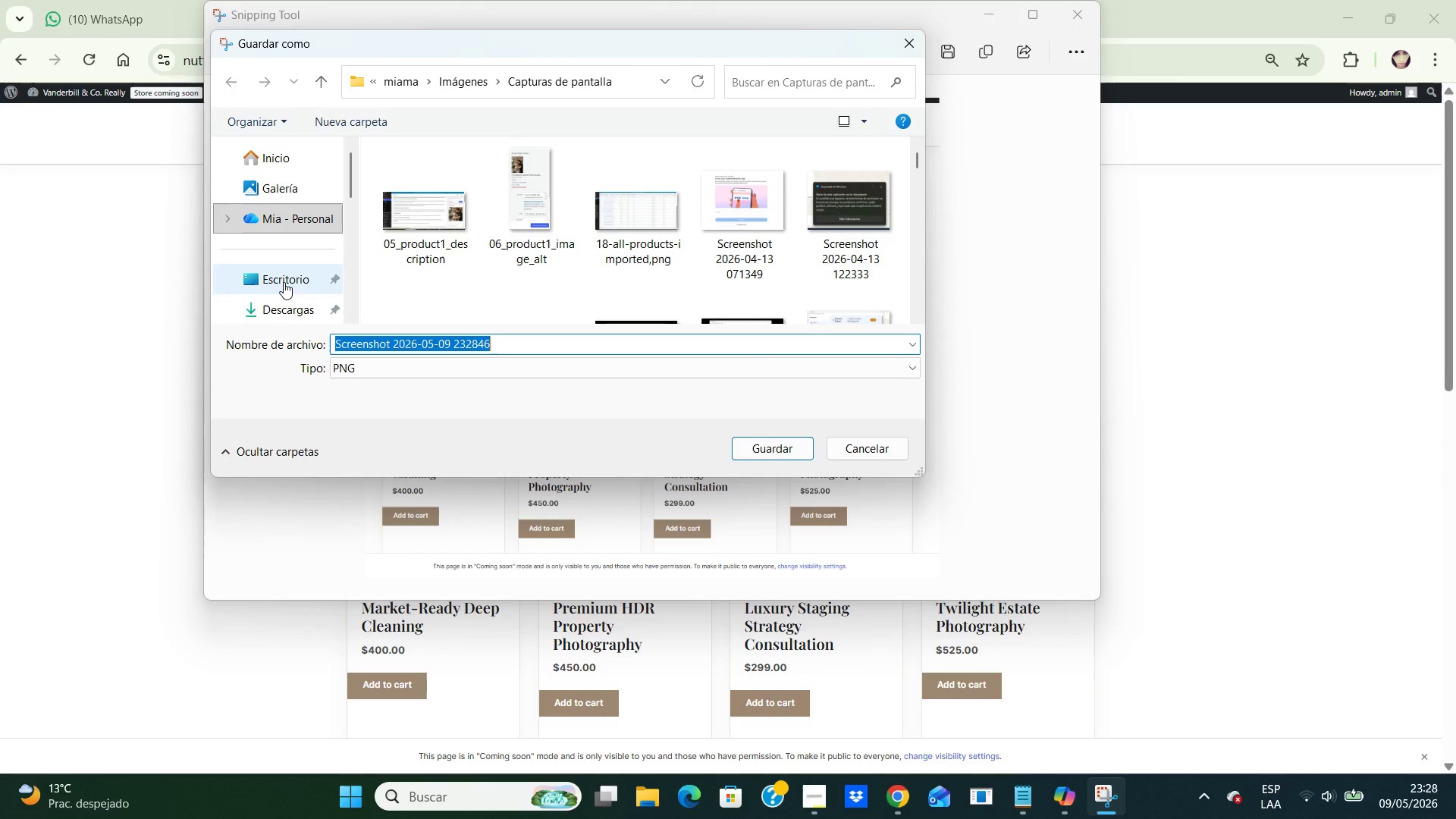 
double_click([284, 282])
 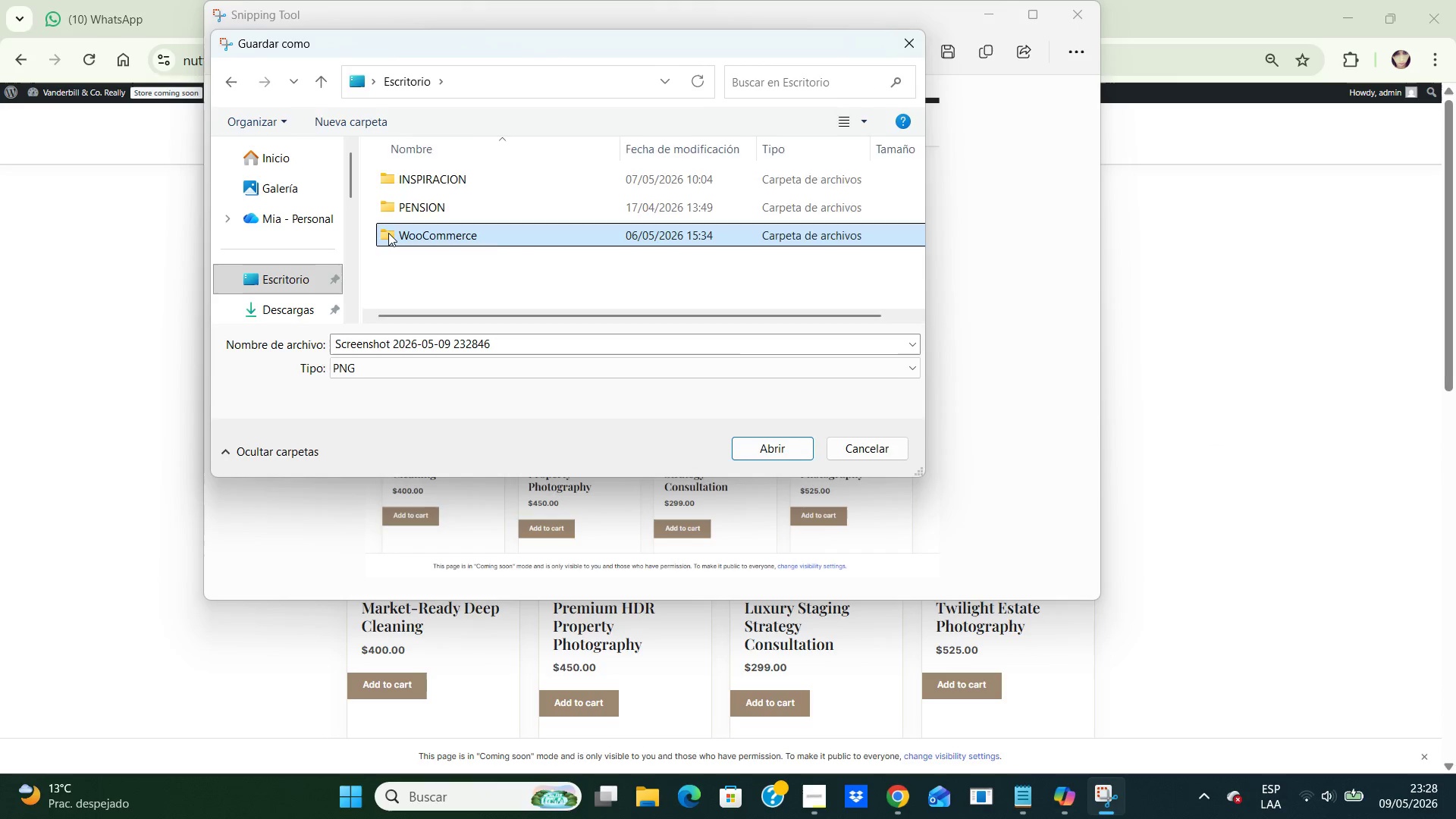 
double_click([388, 233])
 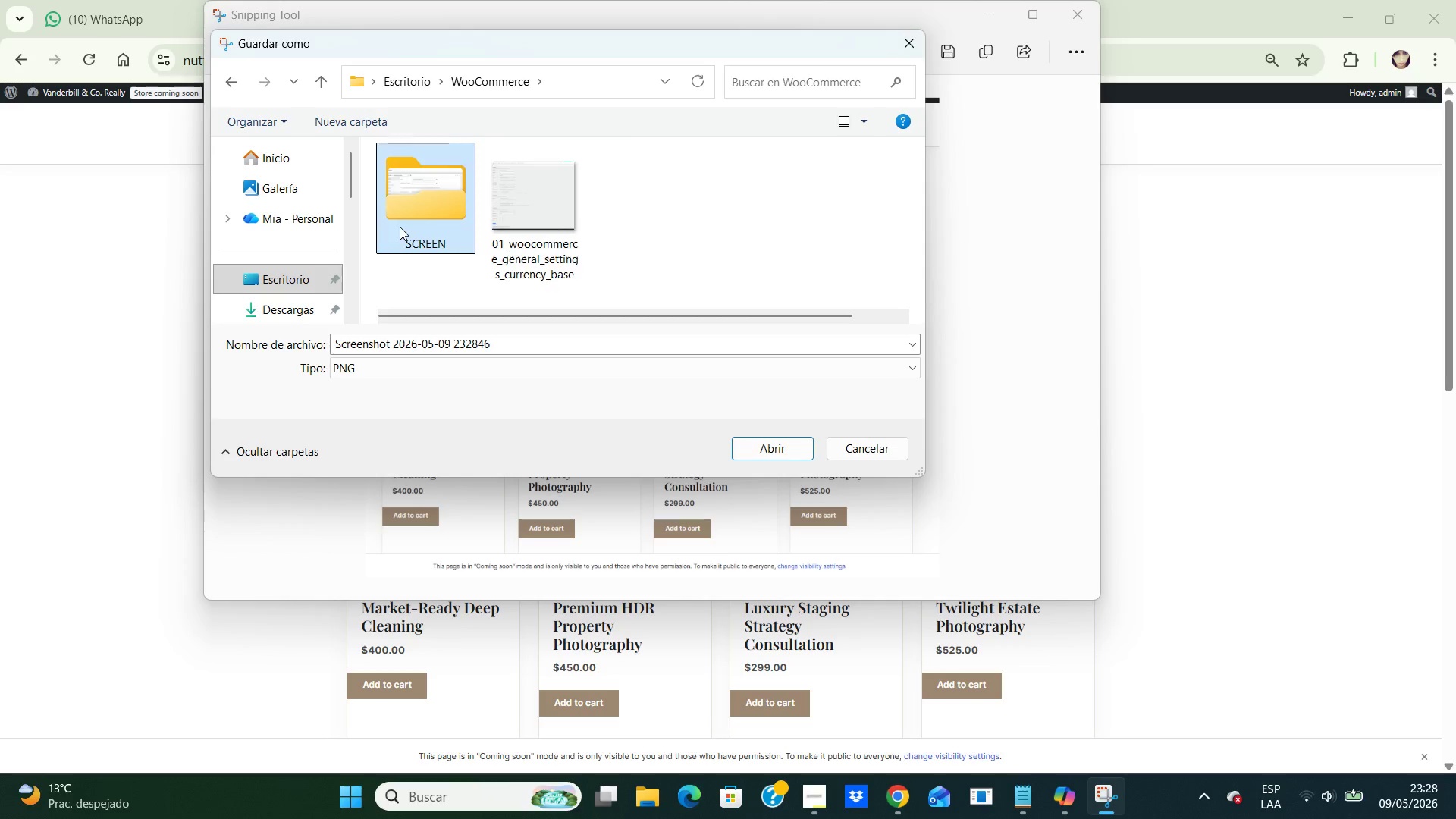 
double_click([400, 227])
 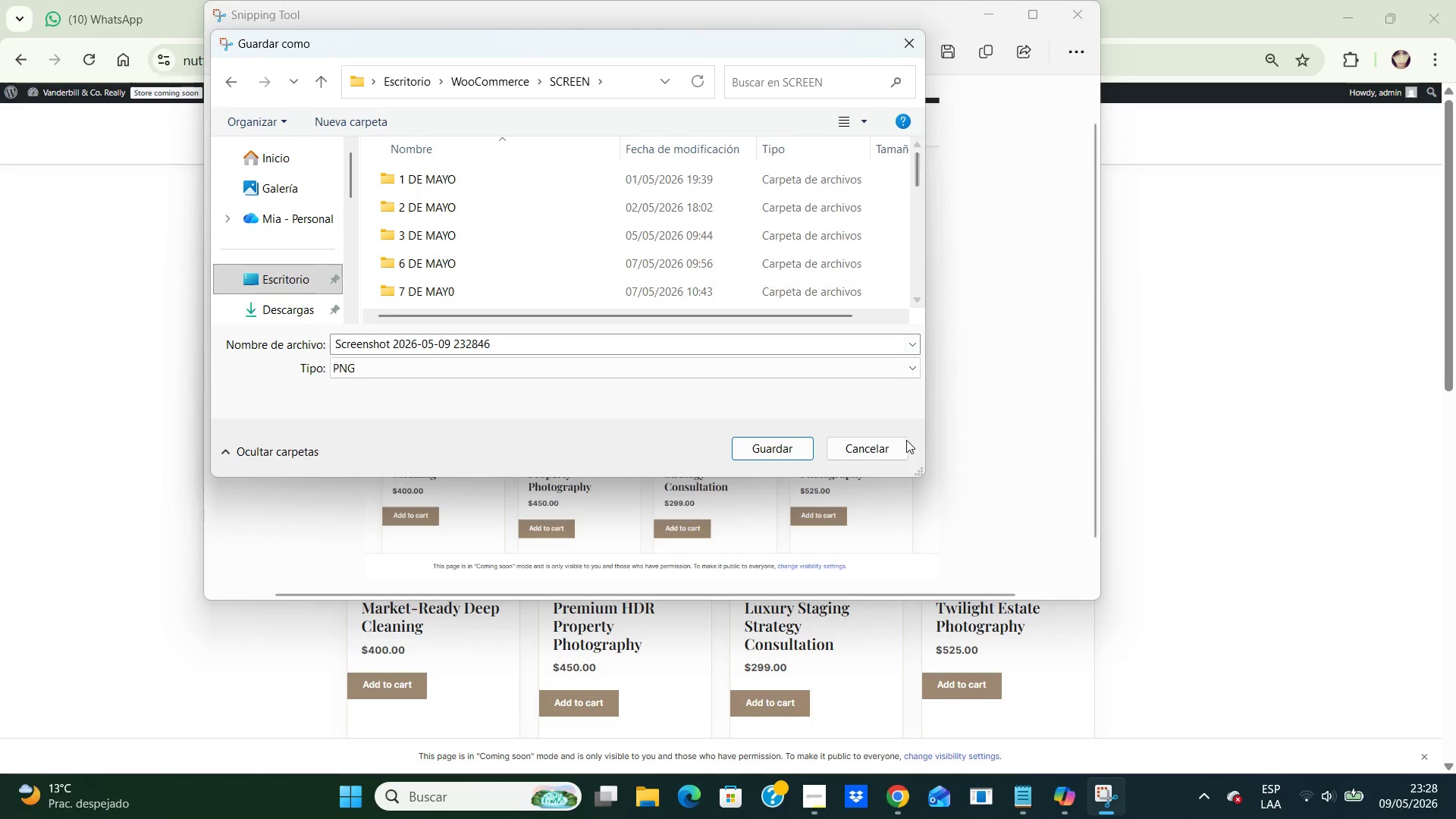 
left_click([883, 447])
 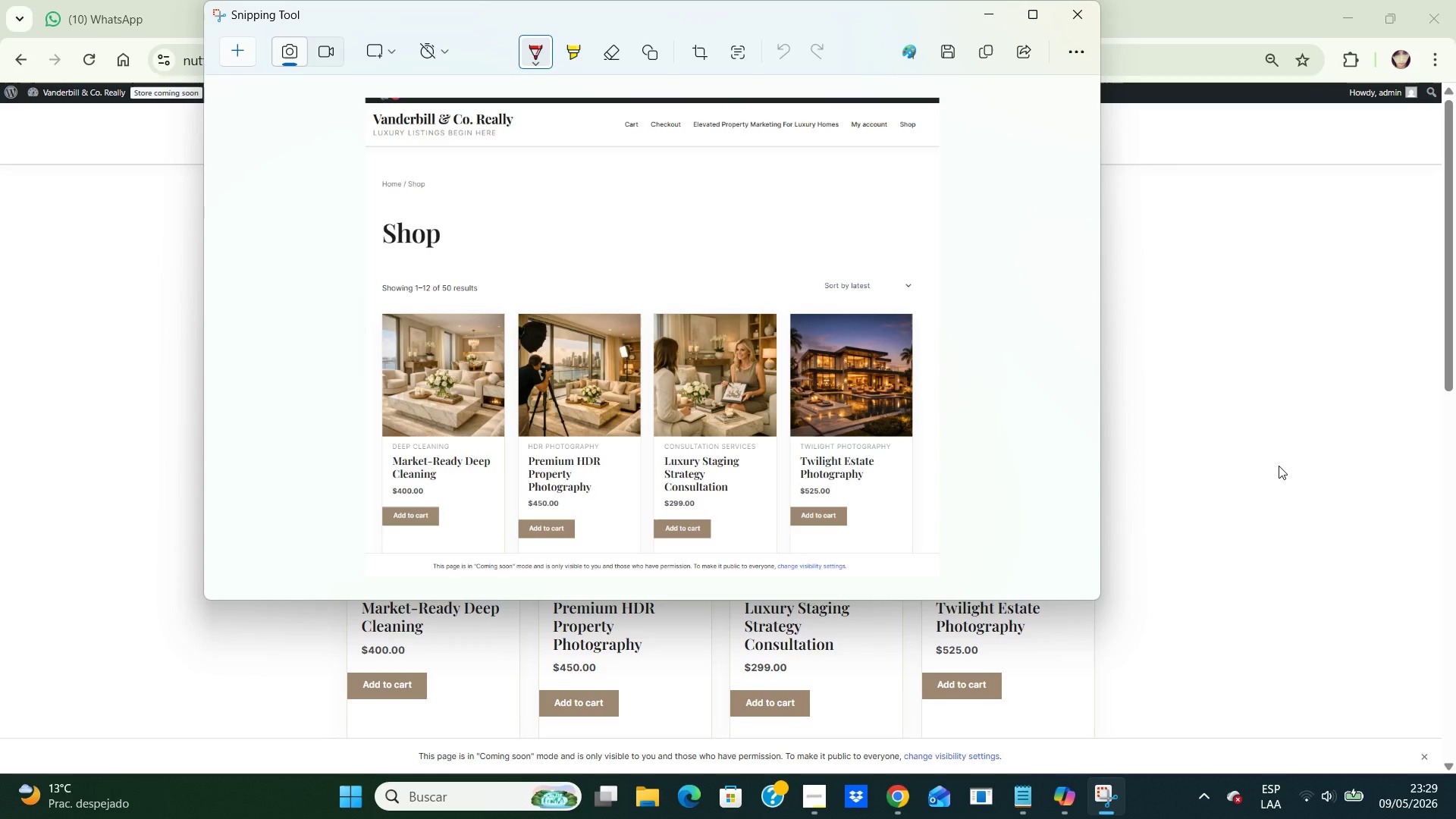 
wait(36.91)
 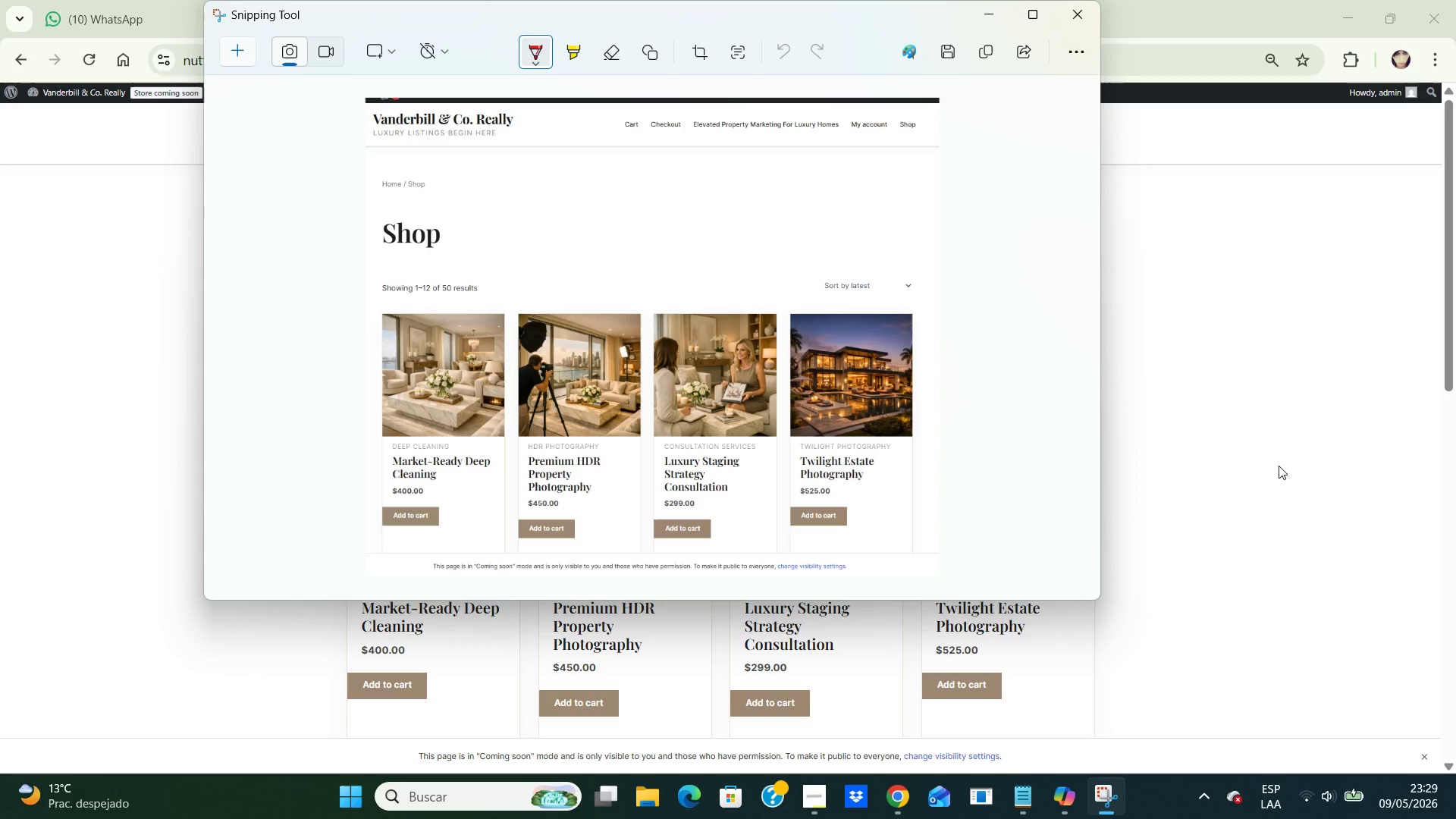 
left_click([940, 50])
 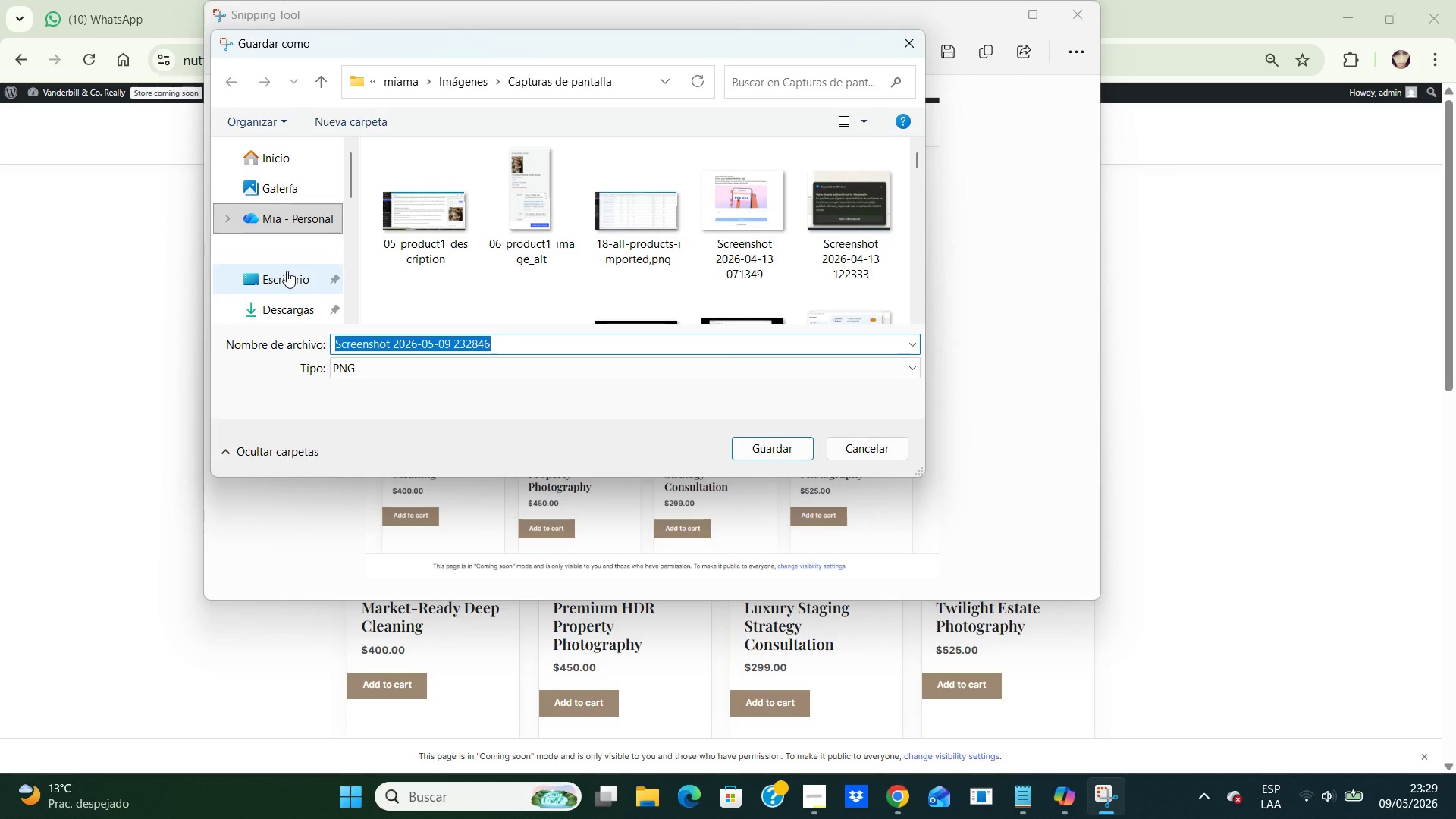 
double_click([287, 271])
 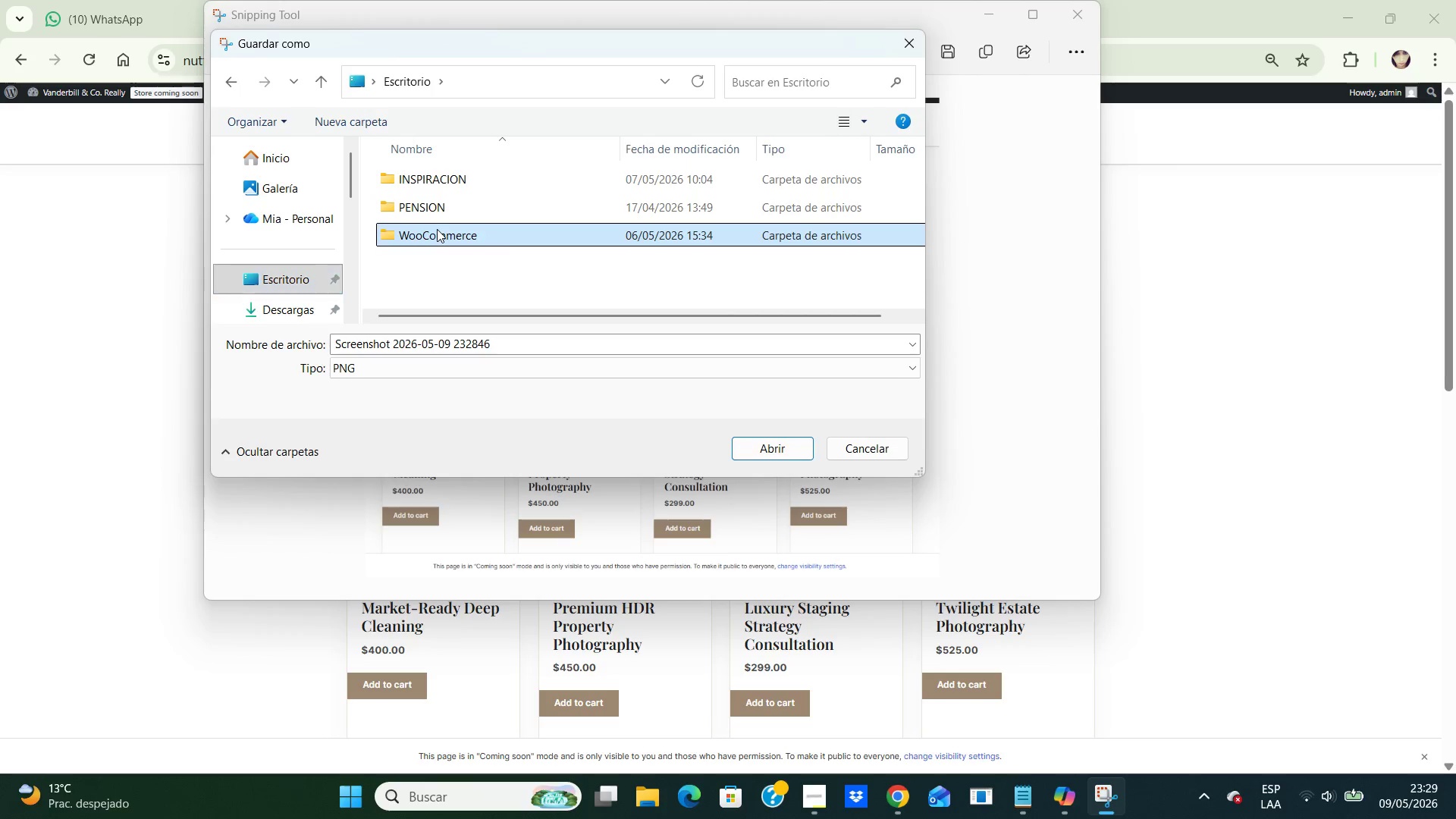 
double_click([437, 229])
 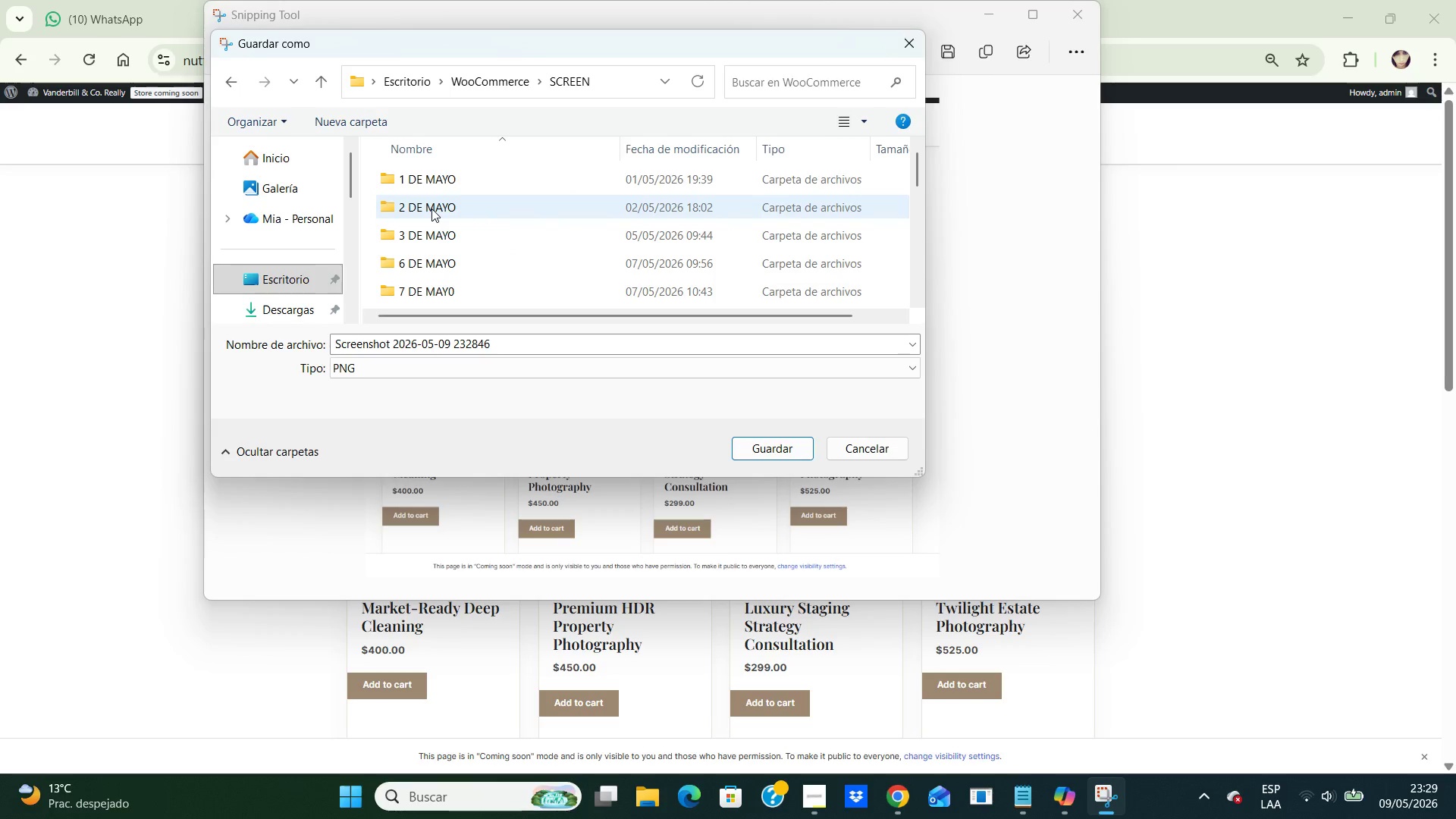 
double_click([431, 209])
 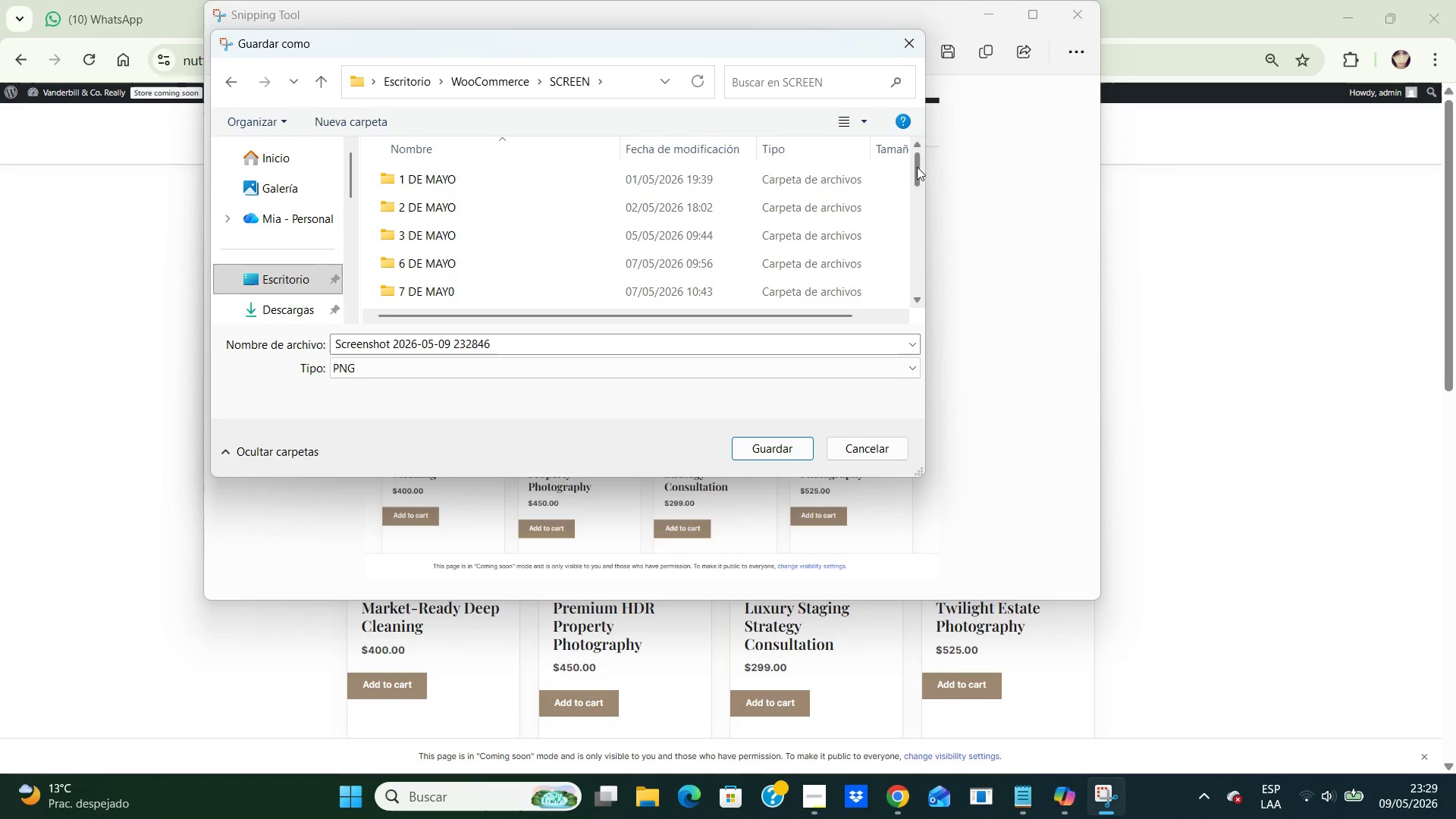 
left_click_drag(start_coordinate=[917, 167], to_coordinate=[925, 202])
 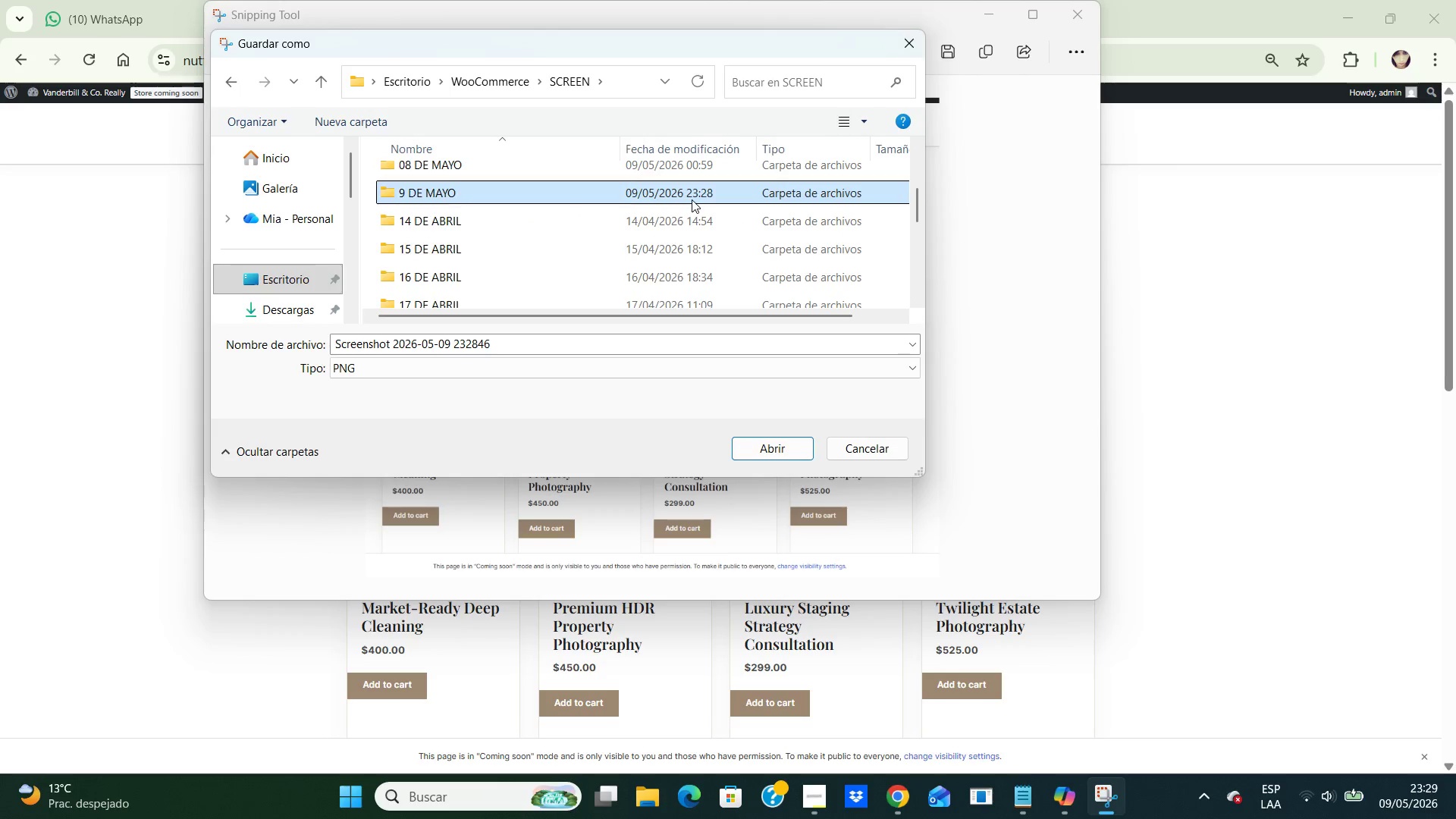 
double_click([692, 199])
 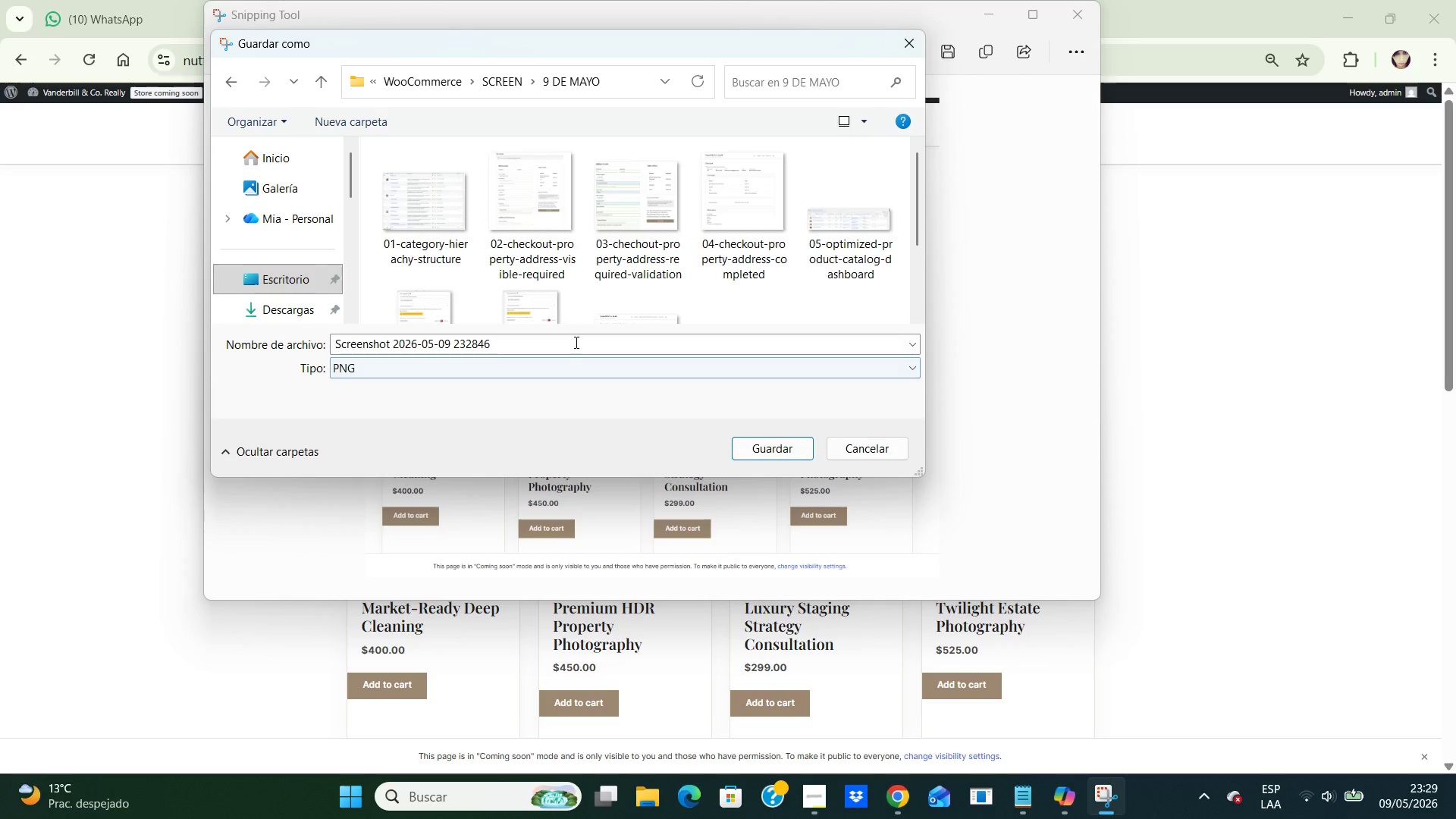 
left_click([575, 342])
 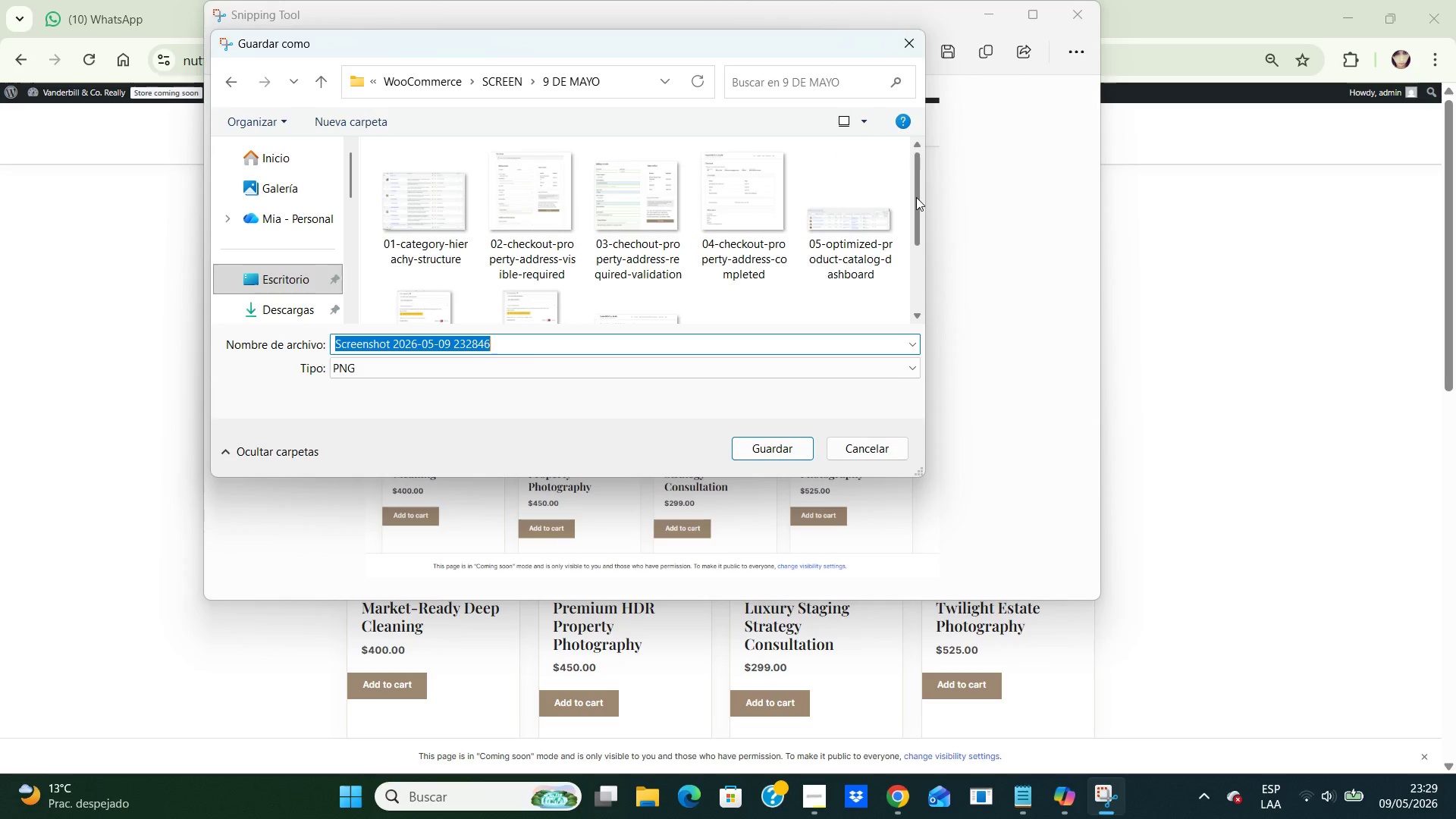 
left_click_drag(start_coordinate=[916, 197], to_coordinate=[919, 278])
 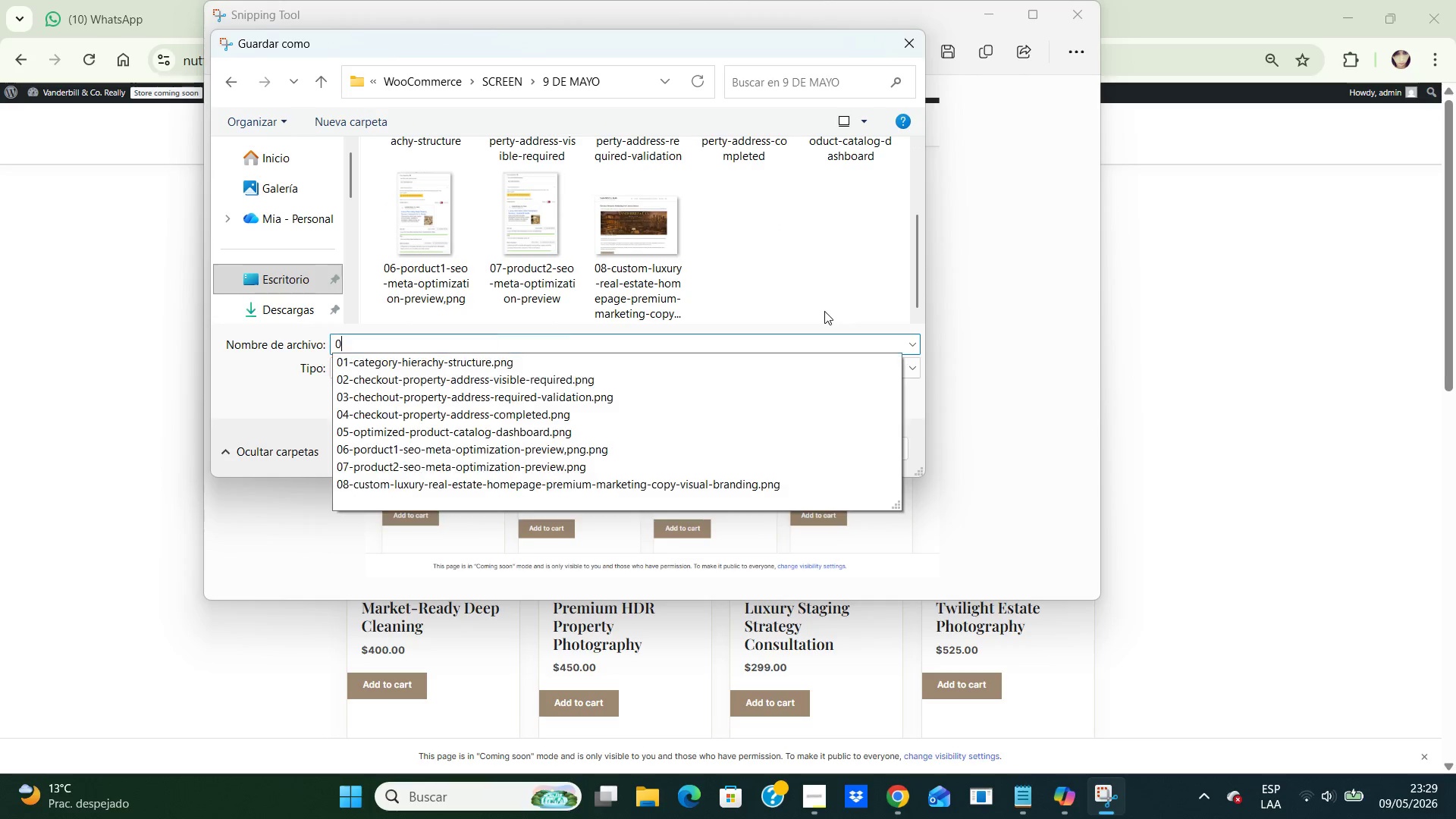 
type(09-custom-)
 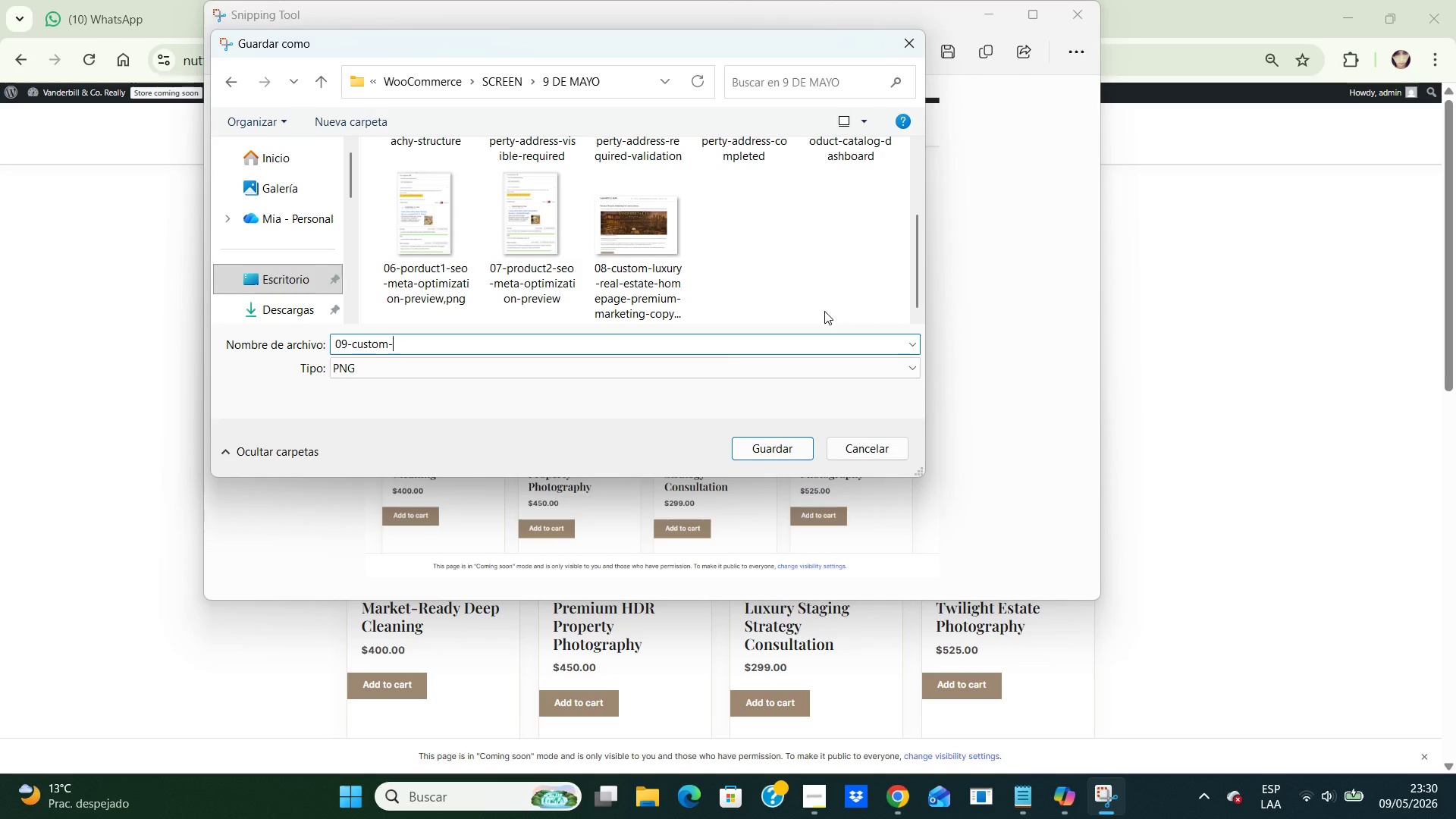 
type(luxury-service-catalog-with-premium-product-branding)
 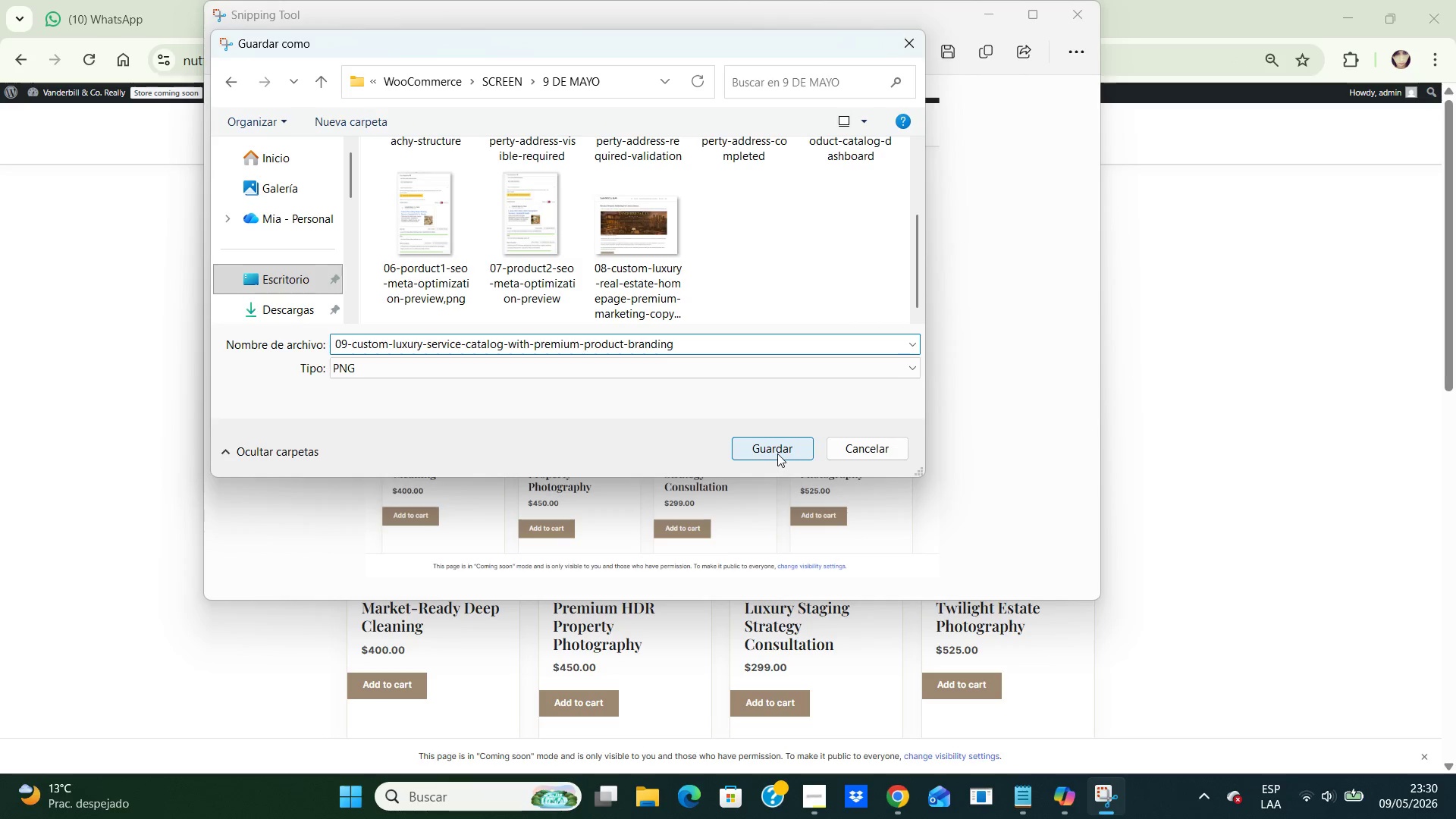 
left_click([777, 453])
 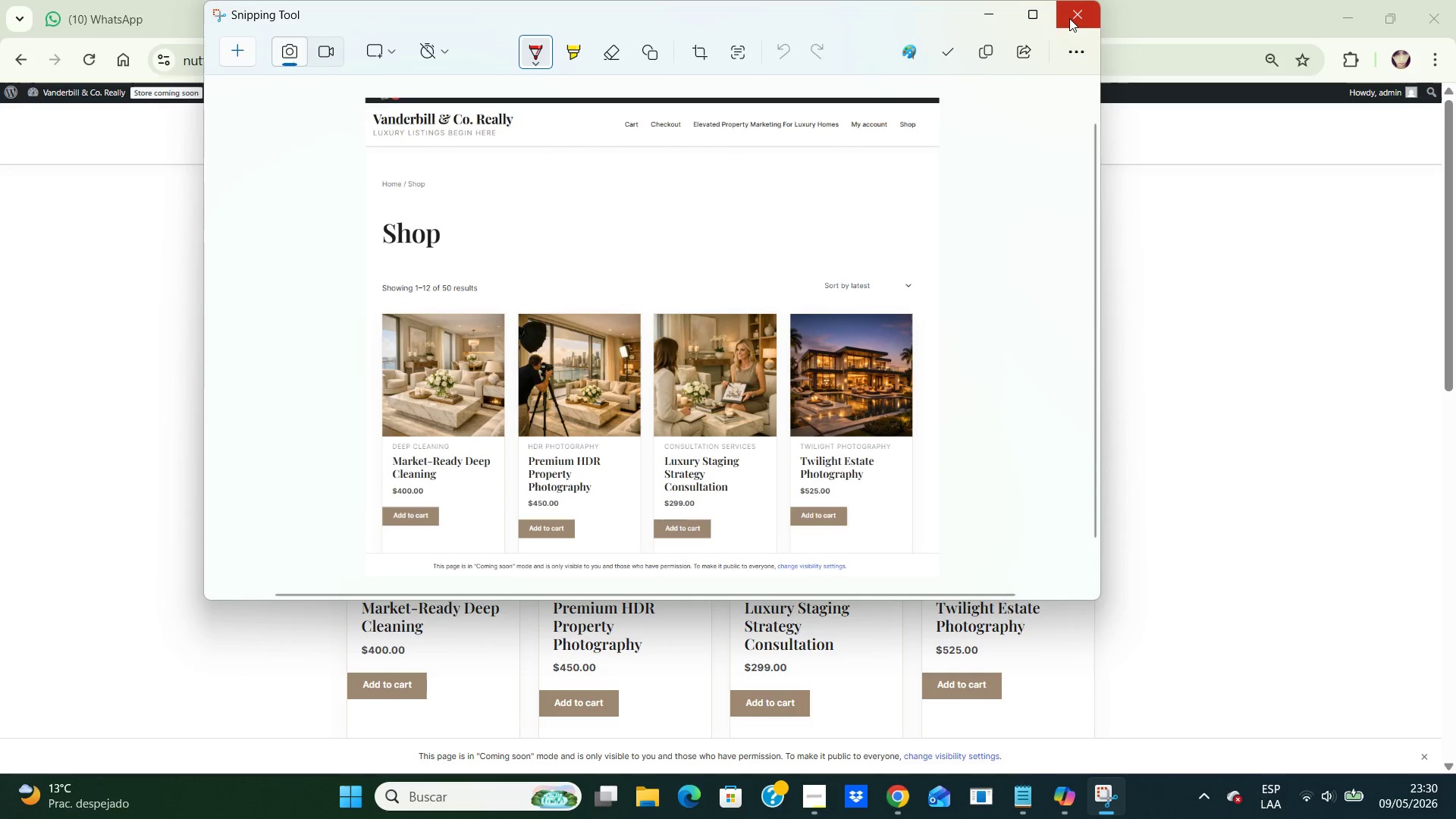 
left_click([1069, 18])
 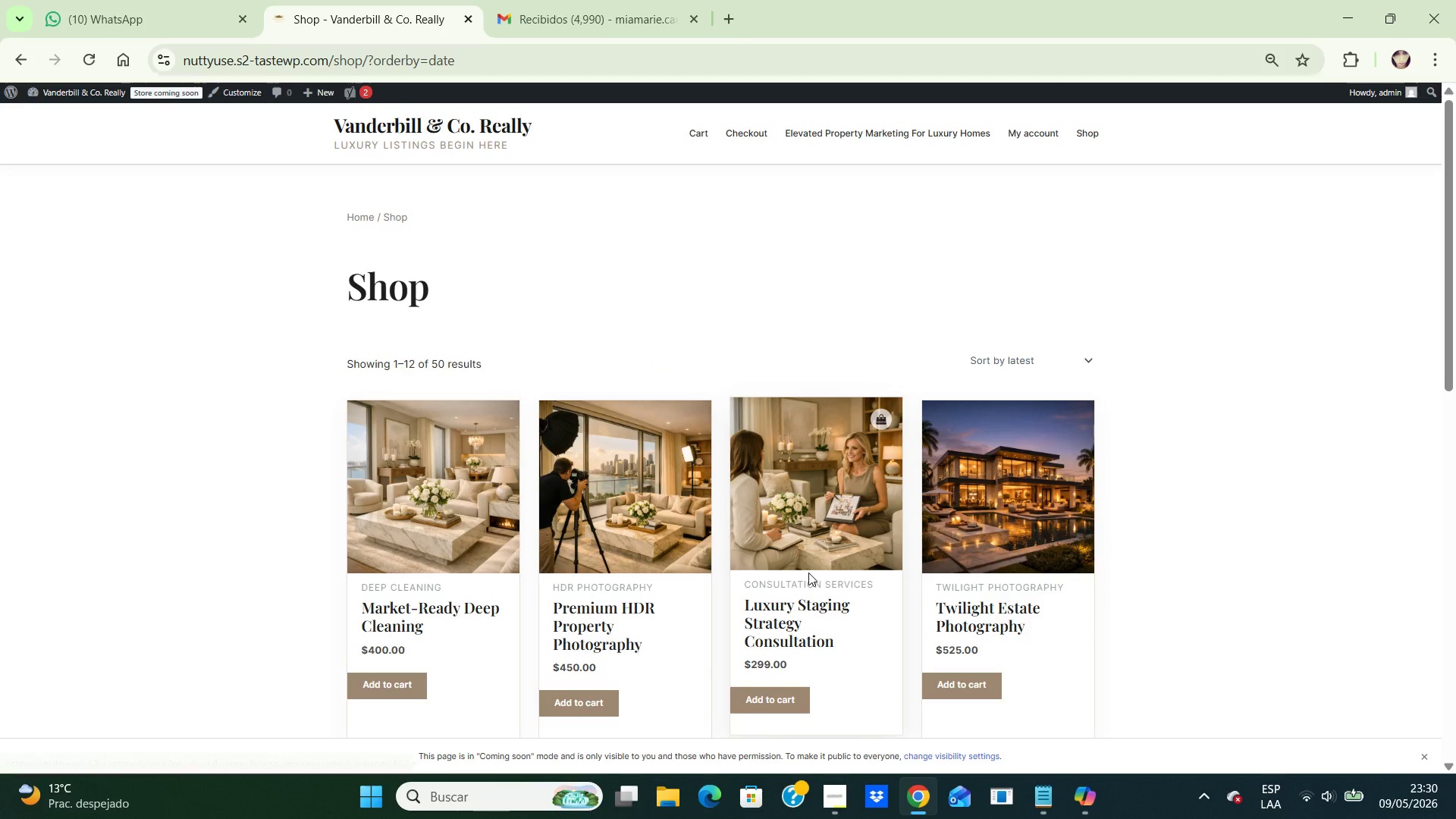 
left_click([808, 573])
 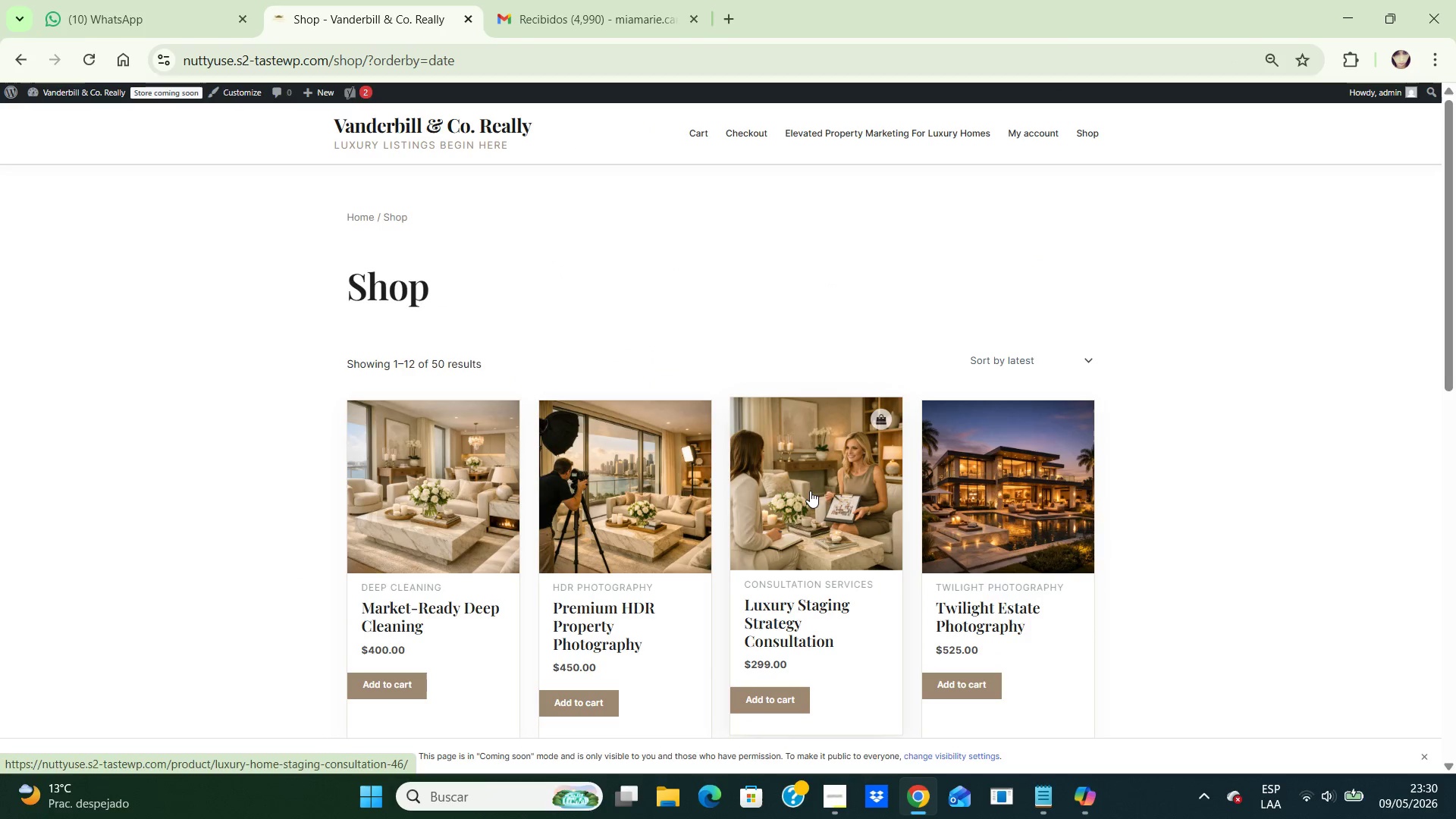 
left_click([810, 491])
 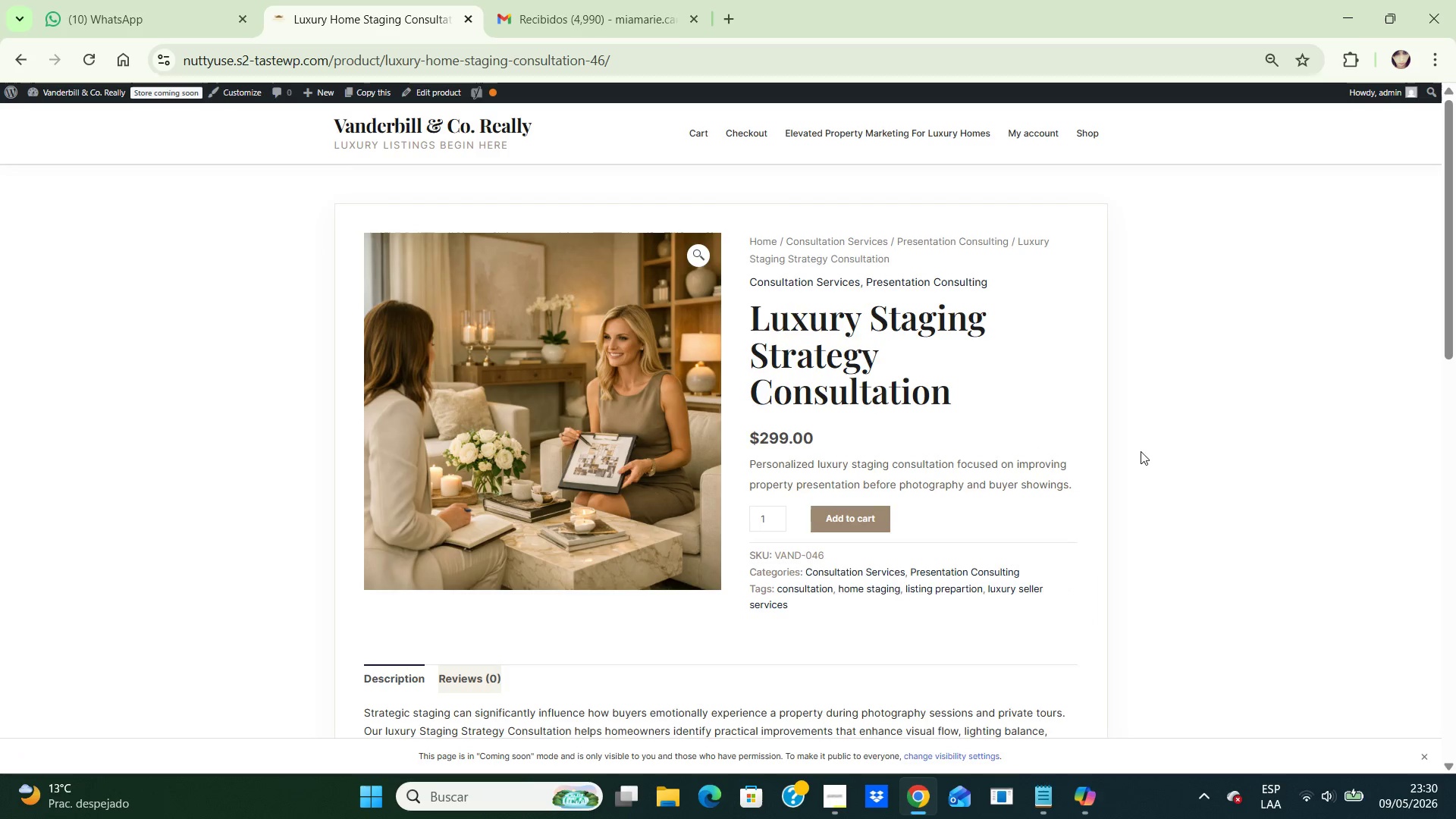 
wait(8.77)
 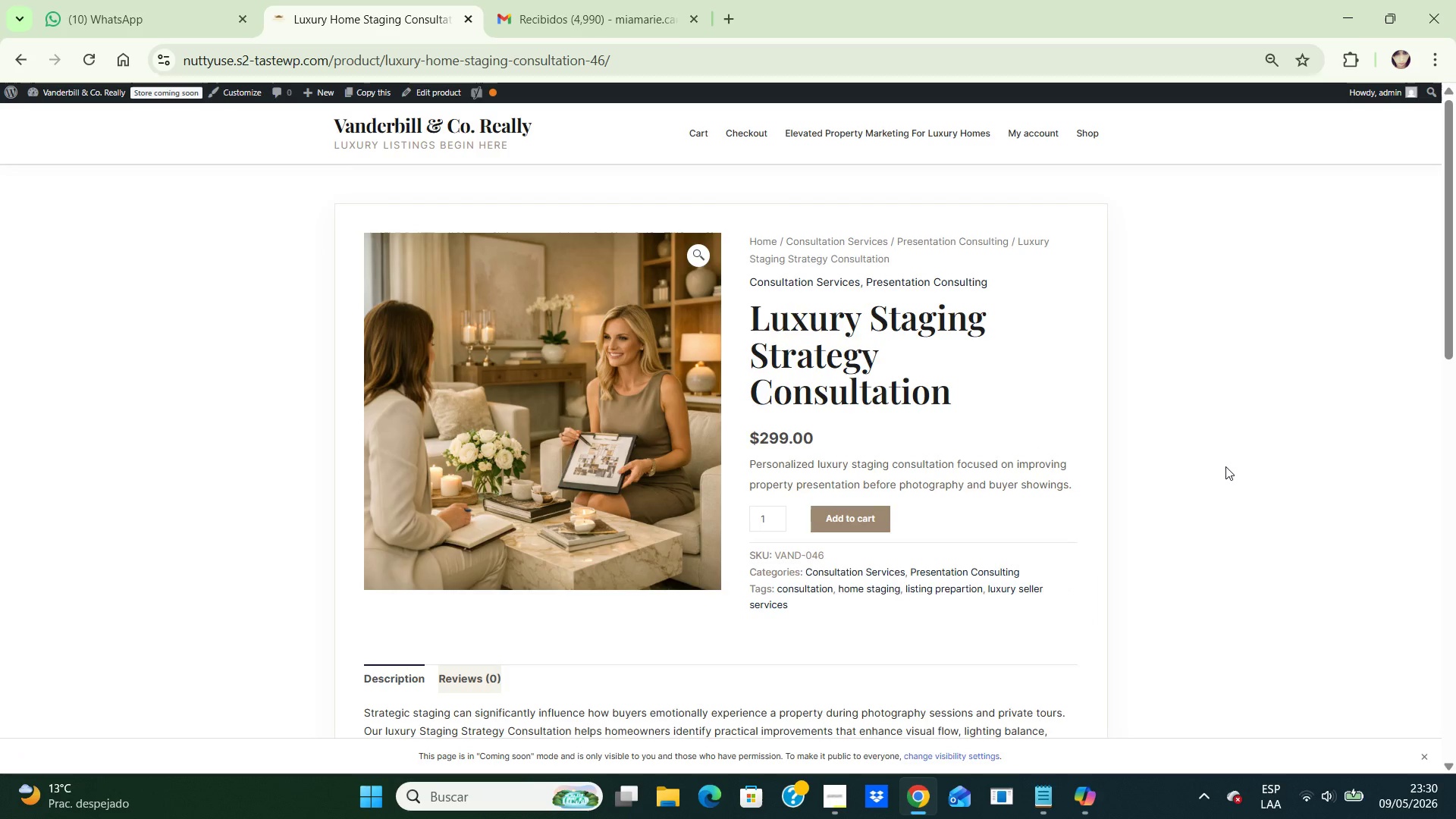 
key(Control+NumpadSubtract)
 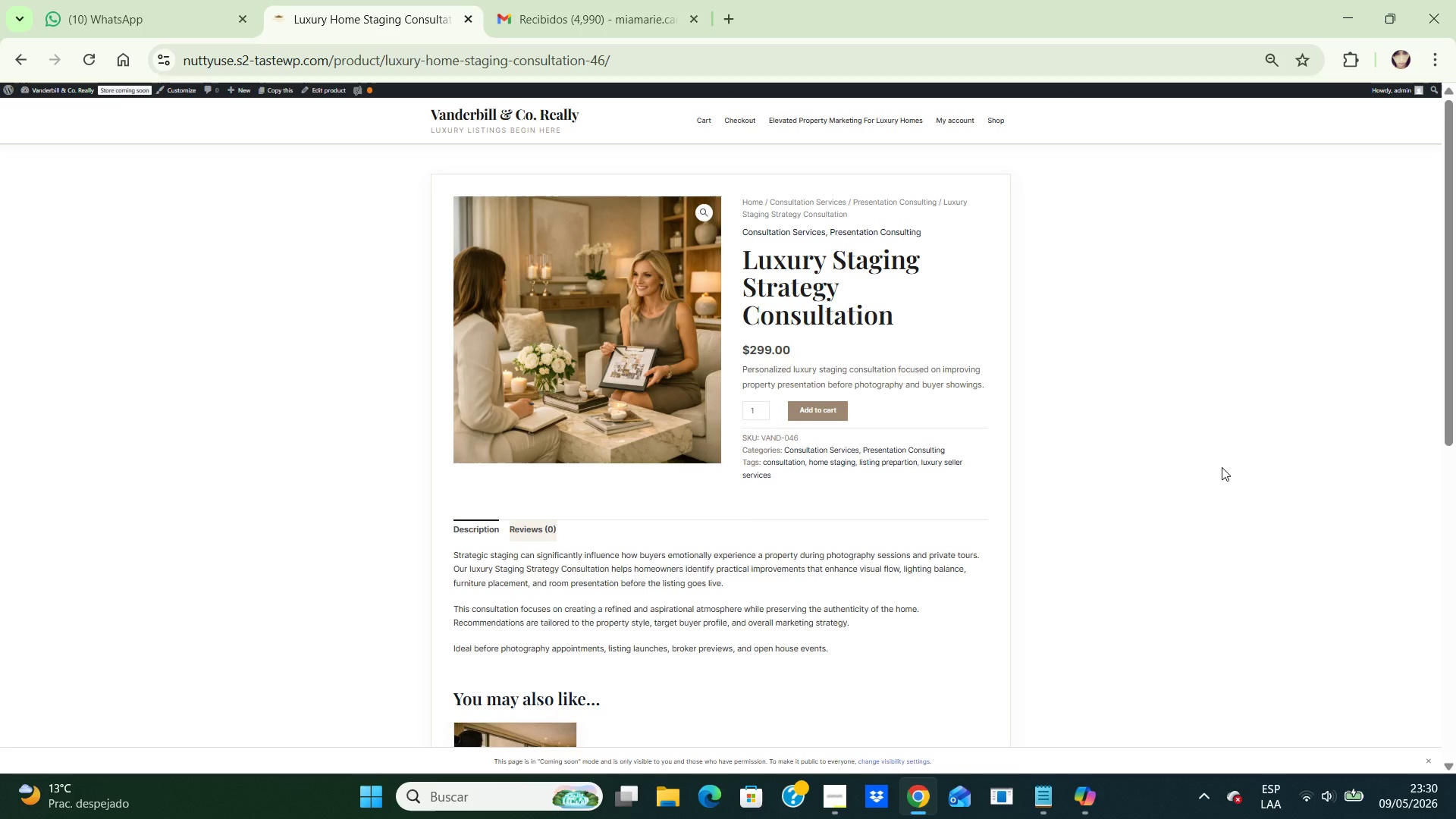 
wait(6.66)
 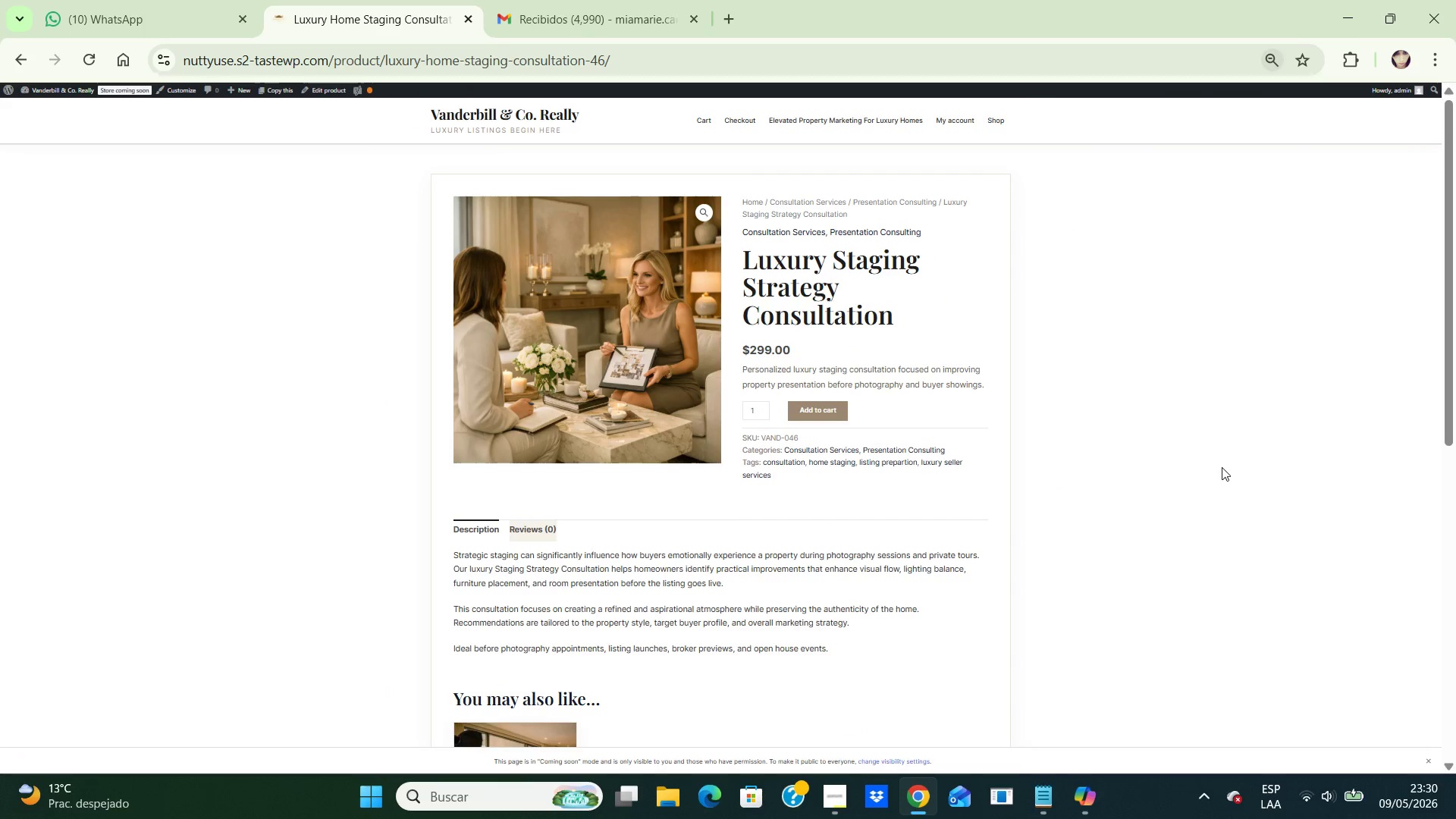 
key(PrintScreen)
 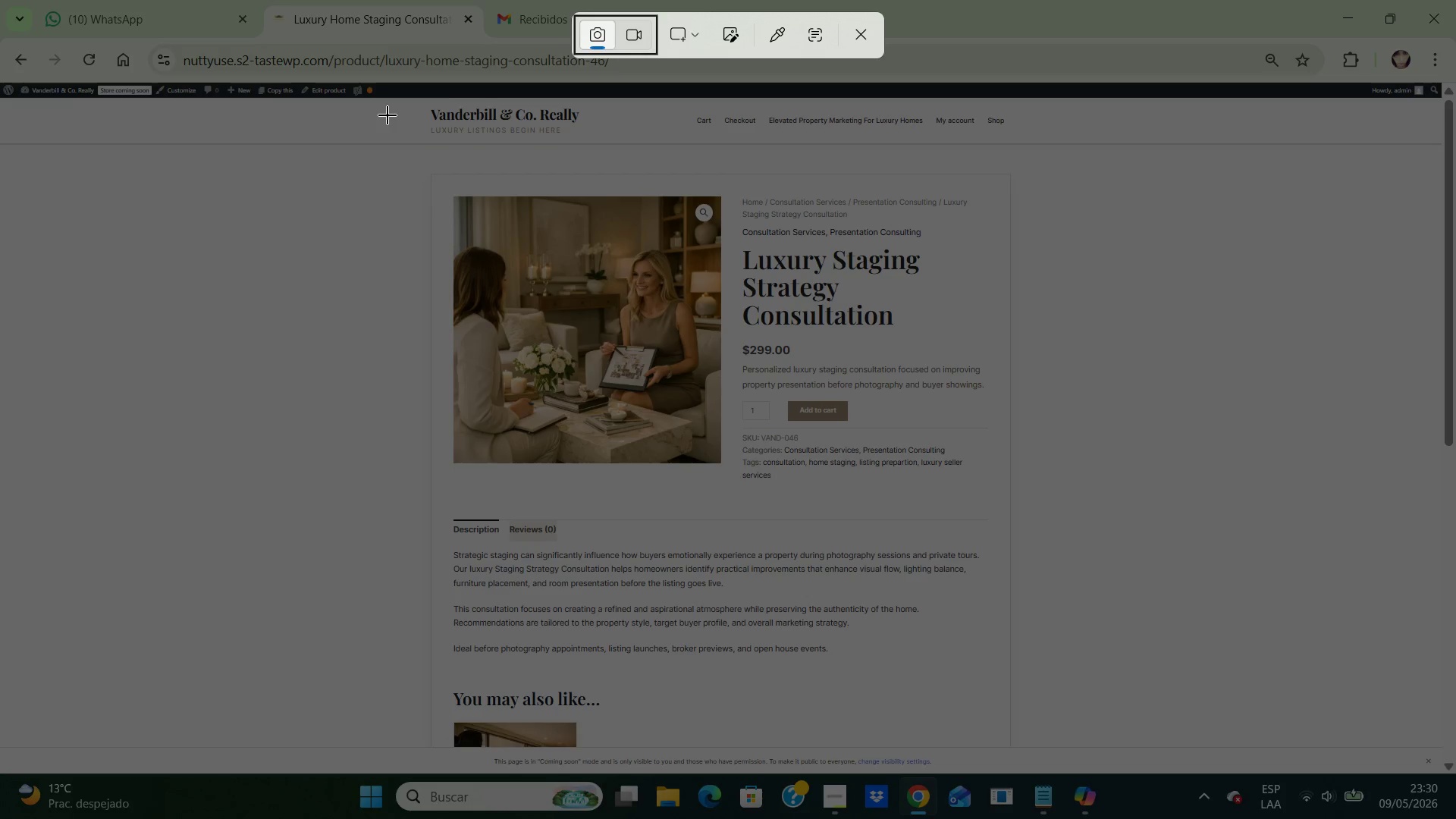 
scroll: coordinate [388, 115], scroll_direction: none, amount: 0.0
 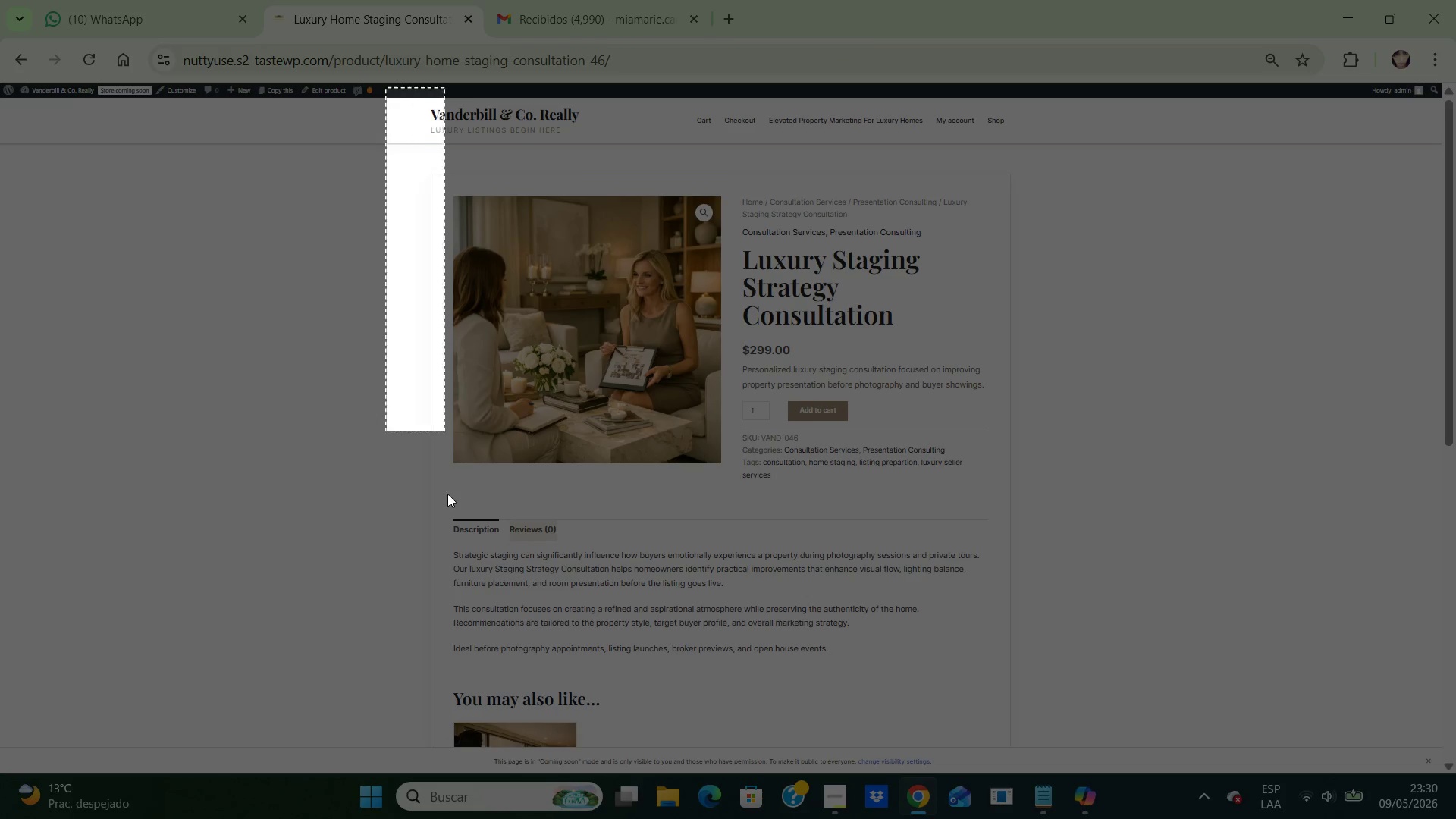 
left_click_drag(start_coordinate=[387, 89], to_coordinate=[1080, 767])
 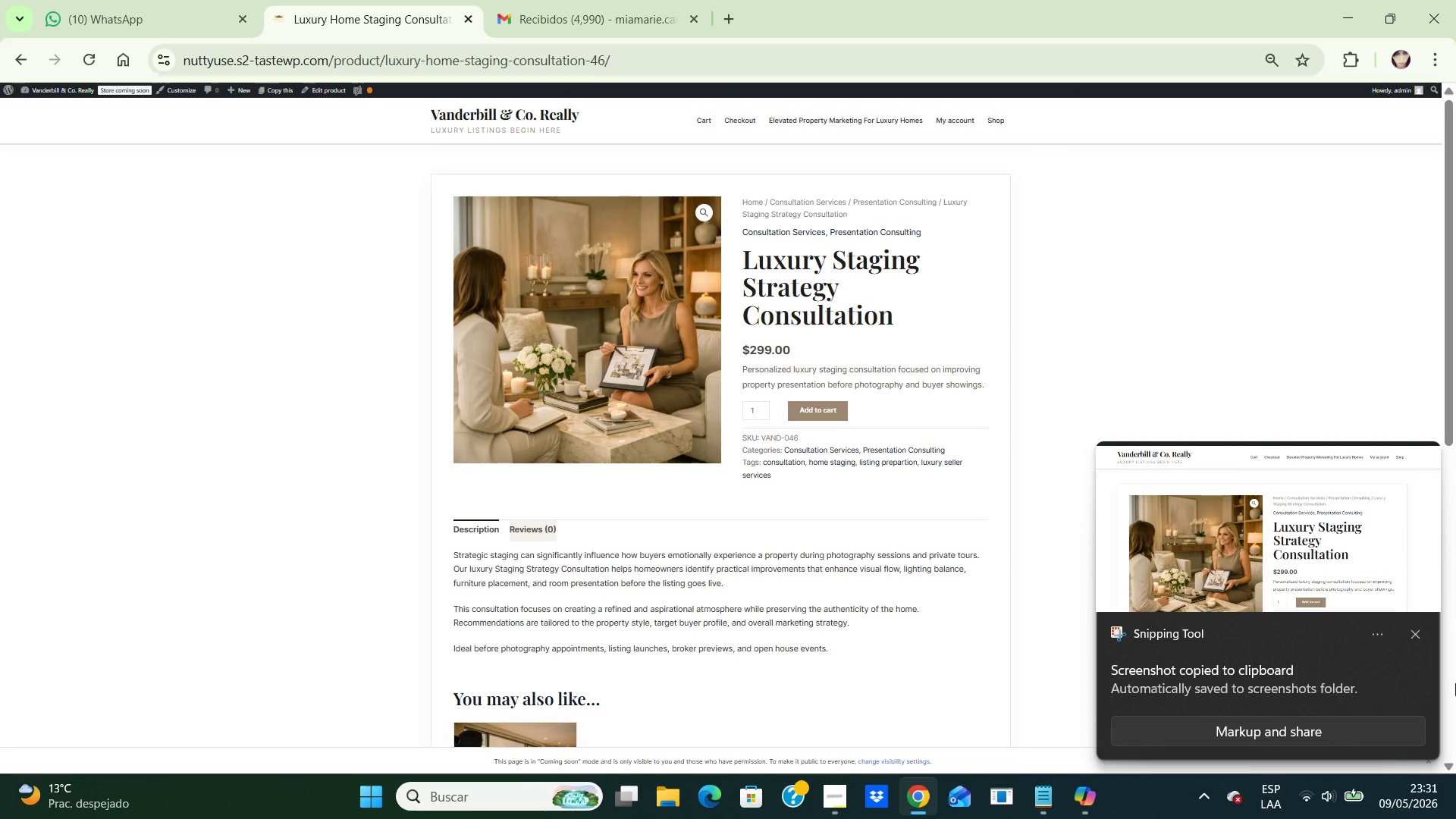 
double_click([1260, 576])
 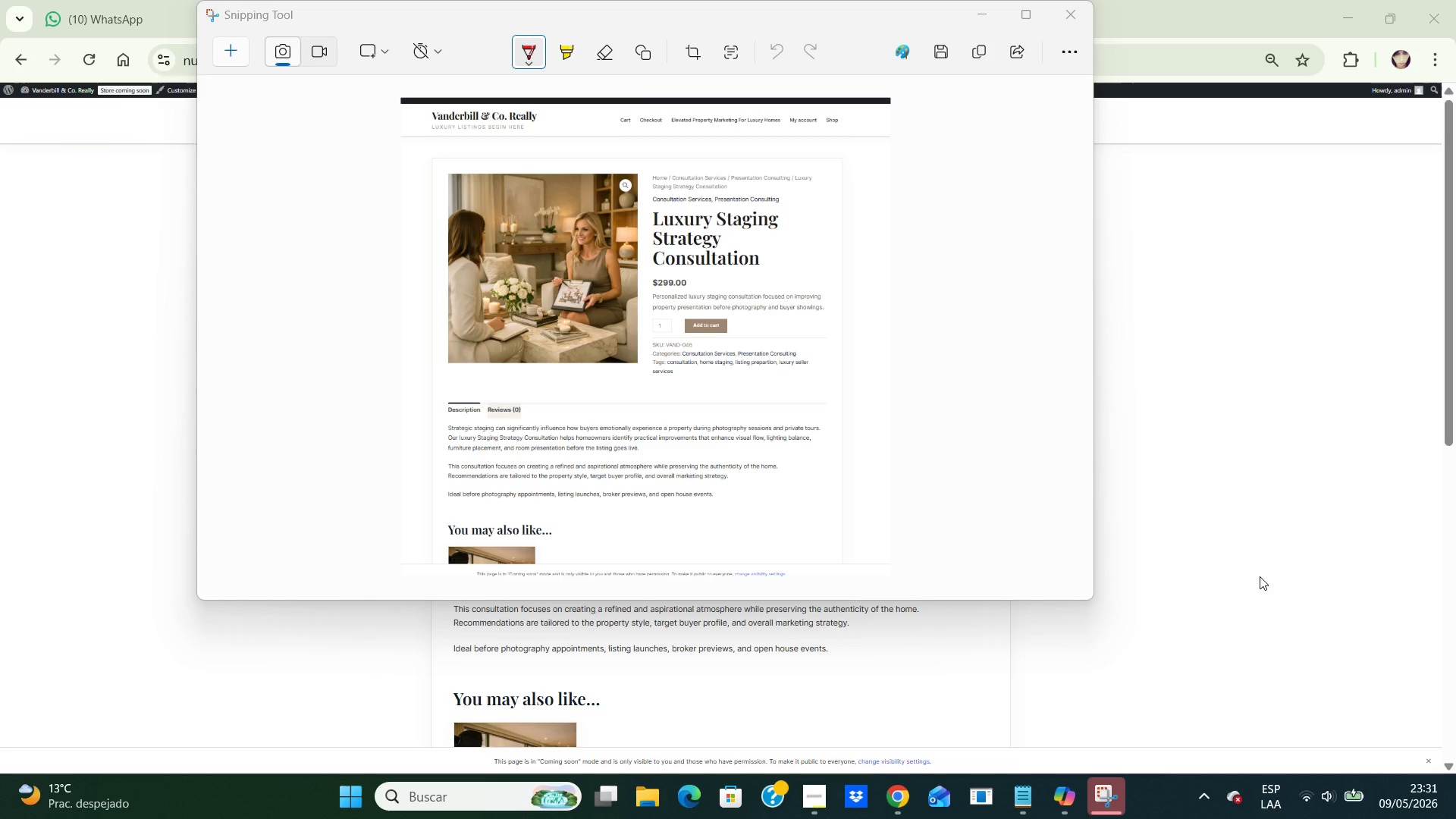 
wait(31.03)
 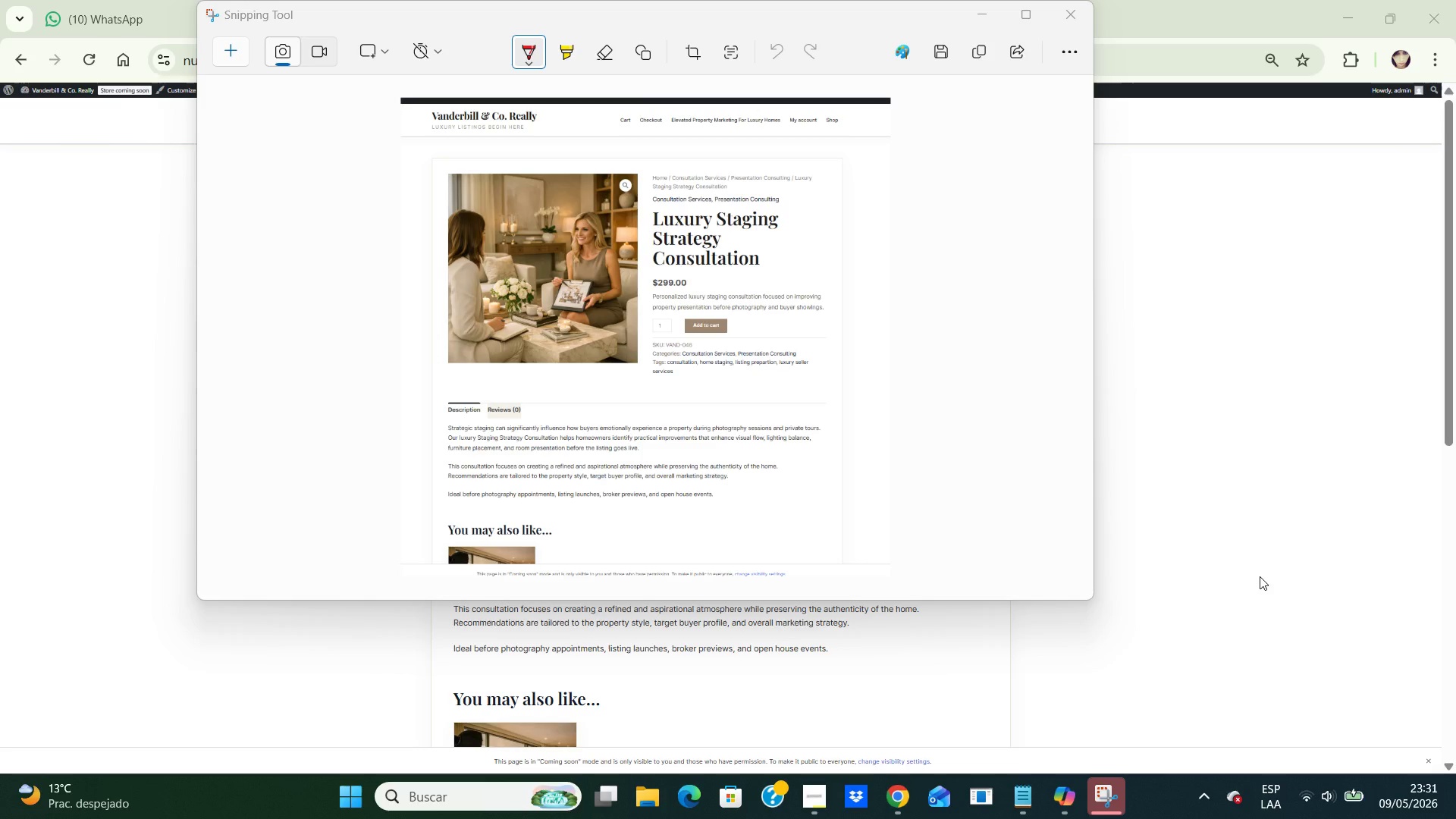 
left_click([940, 46])
 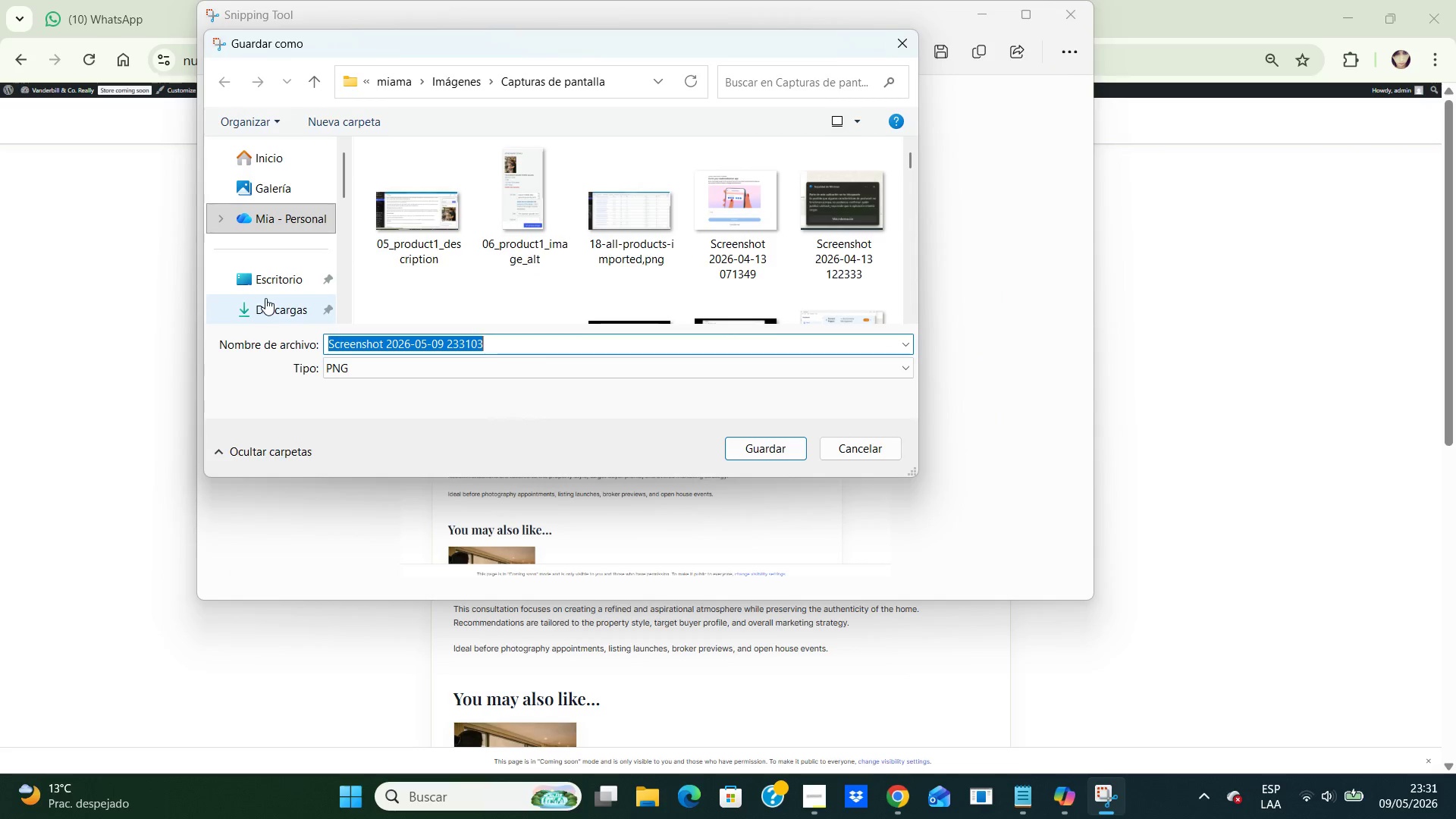 
wait(7.02)
 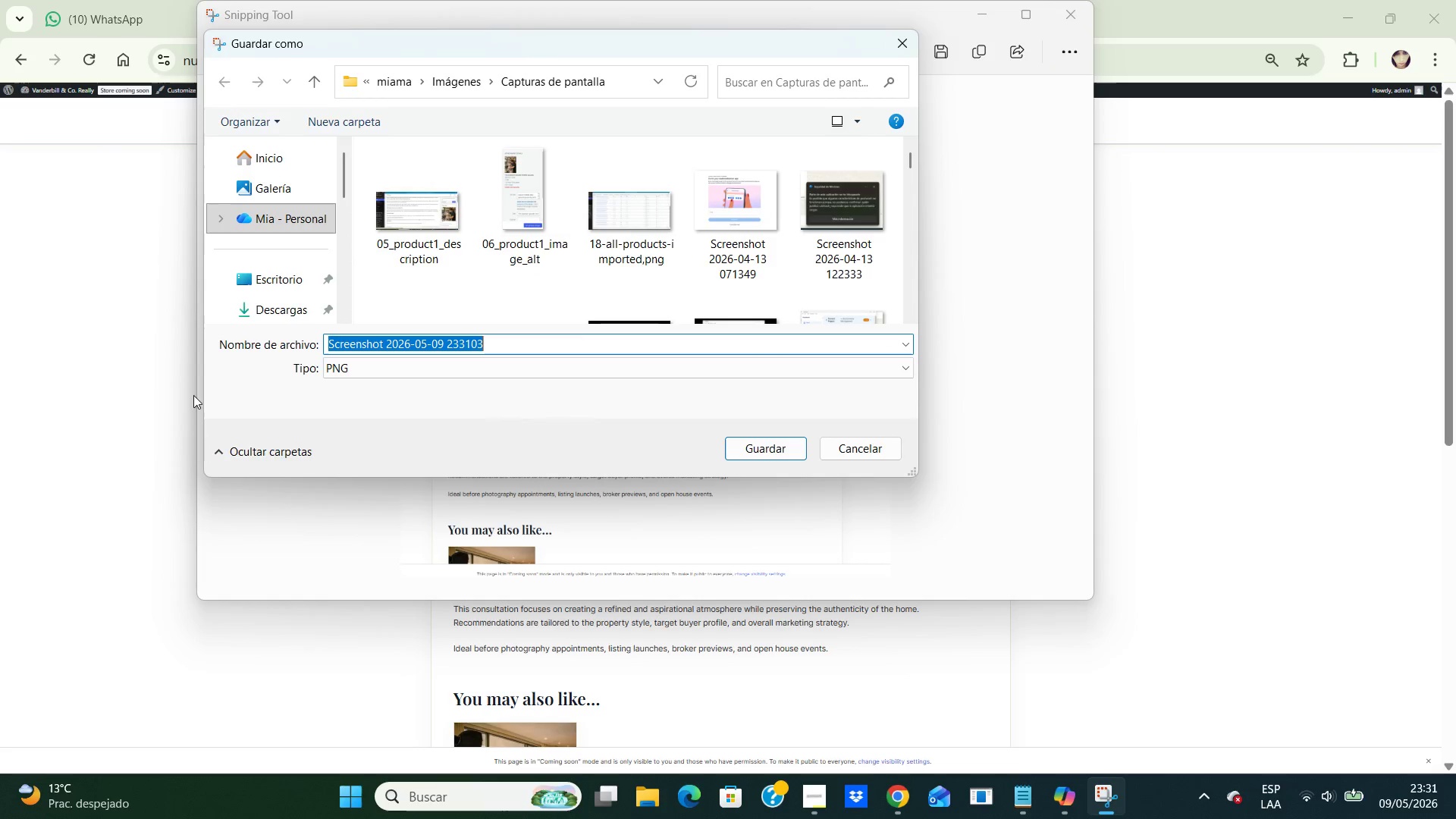 
double_click([276, 304])
 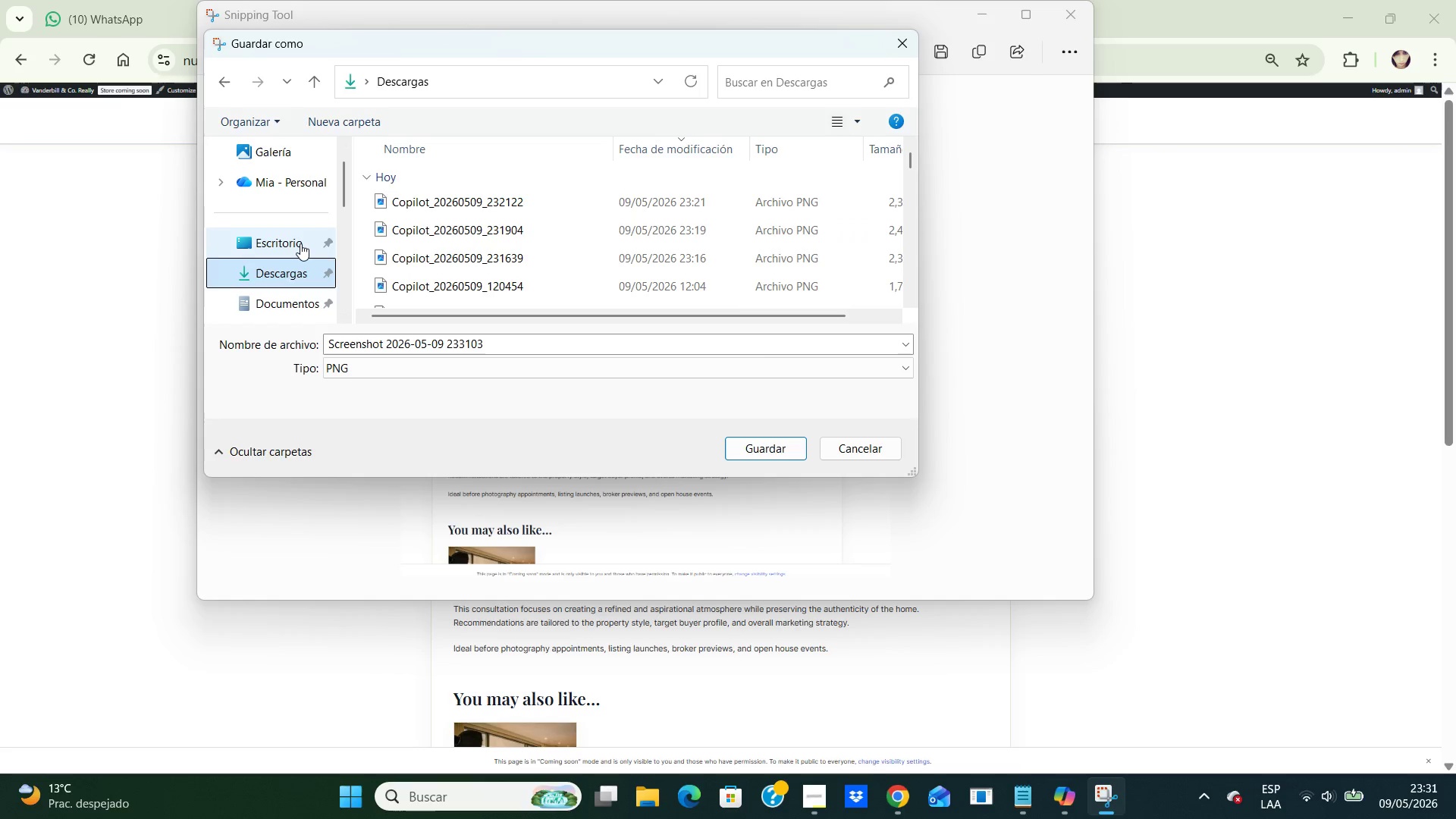 
left_click([300, 243])
 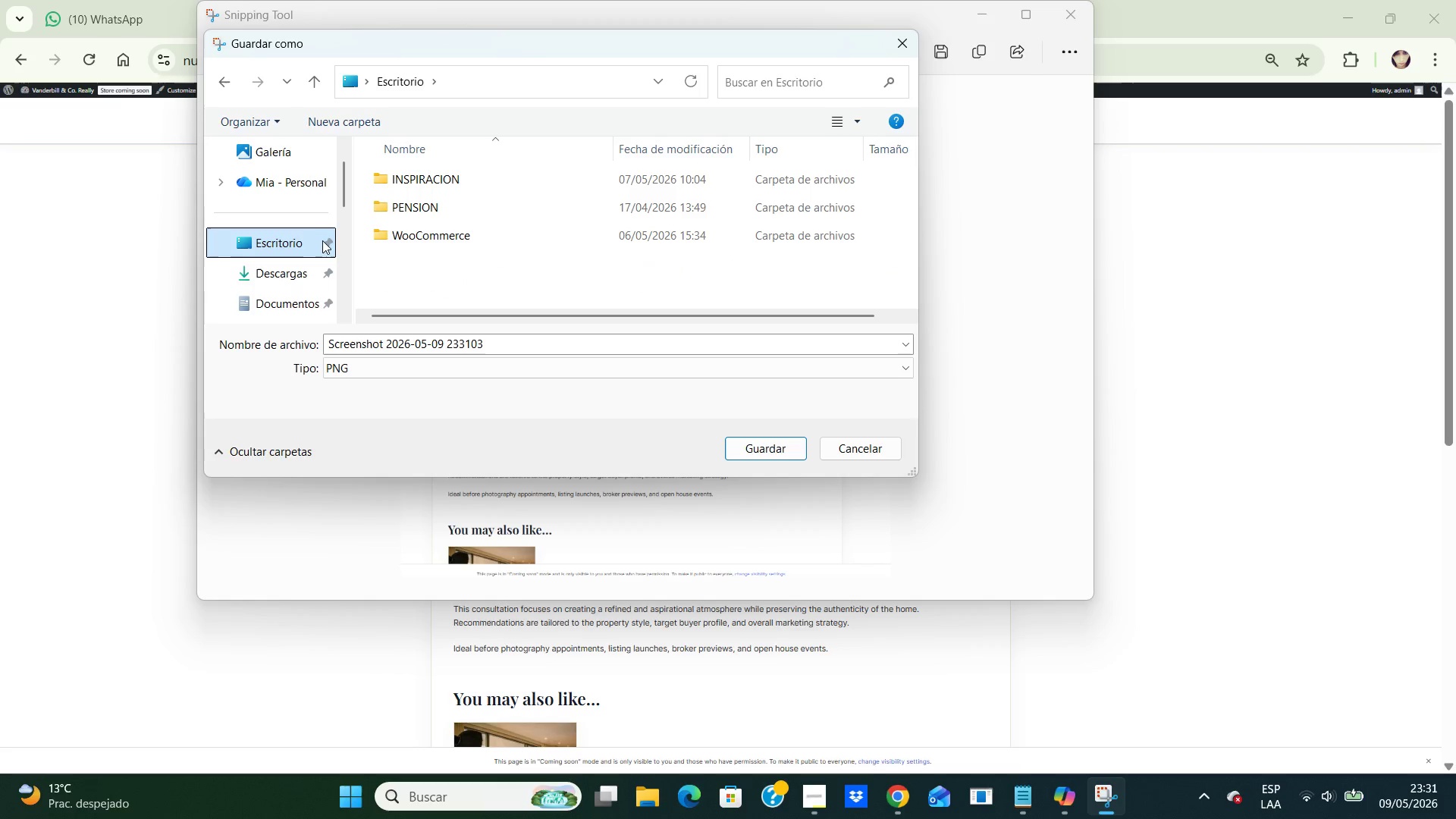 
double_click([300, 243])
 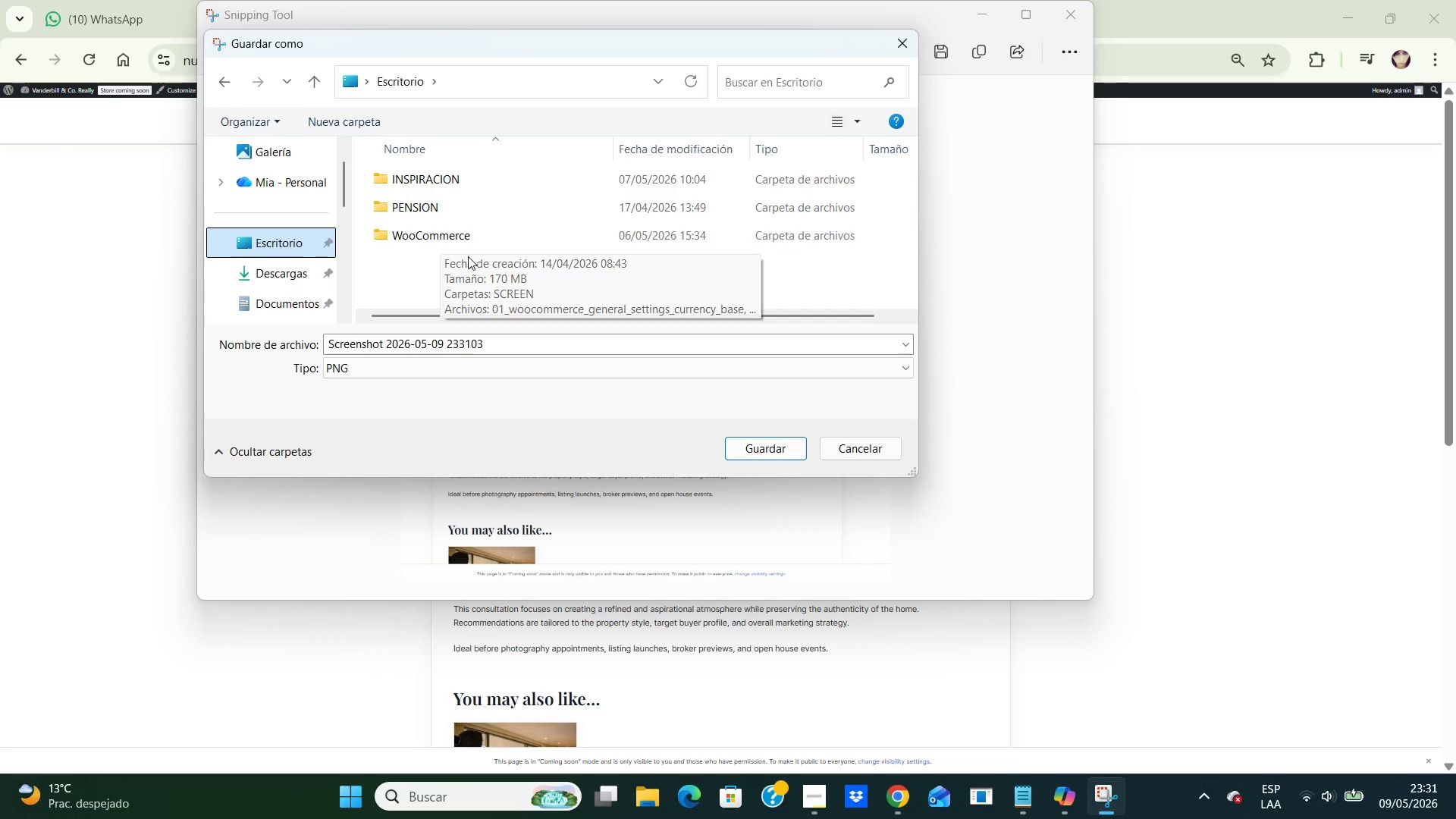 
double_click([439, 238])
 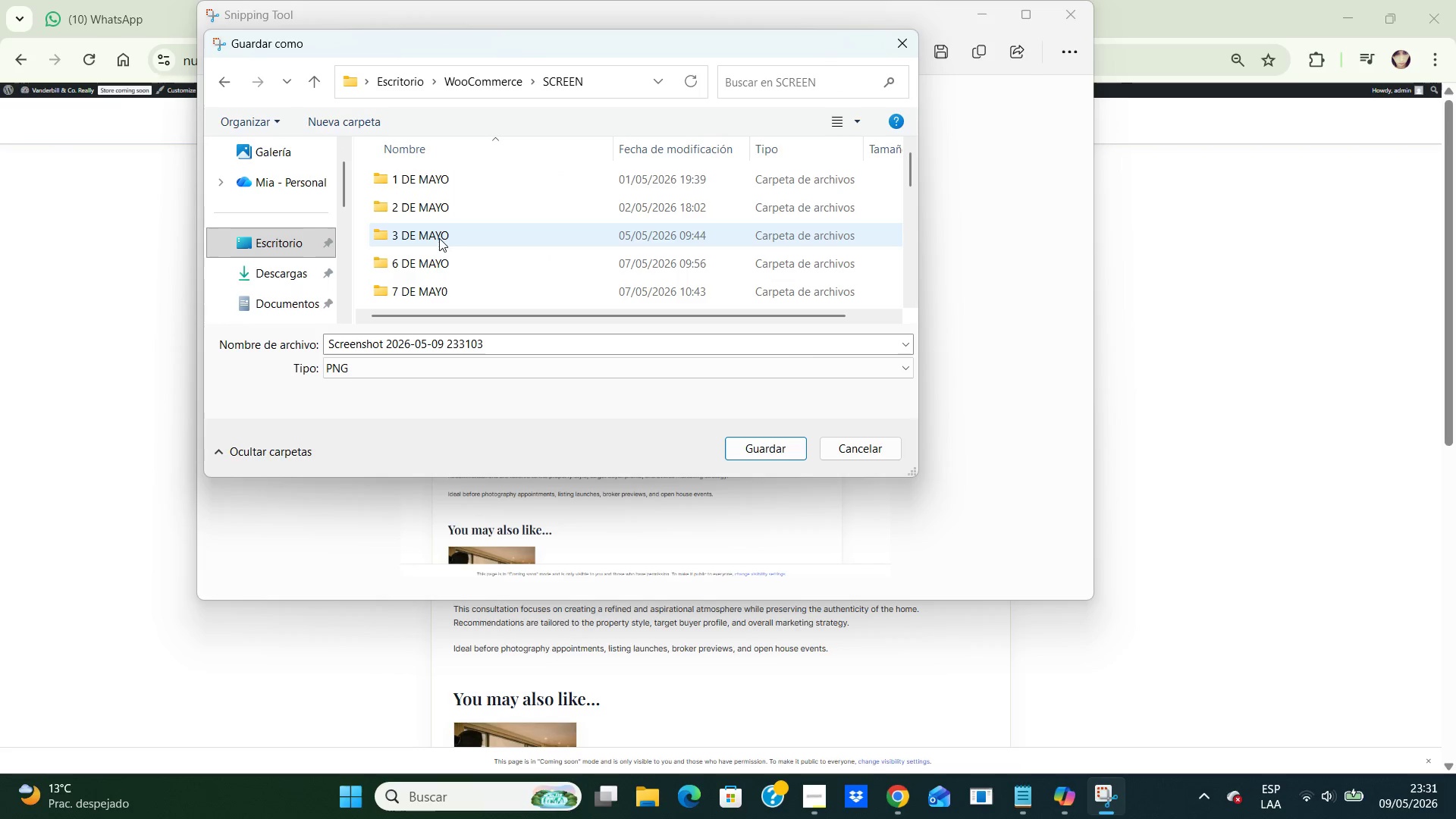 
triple_click([439, 238])
 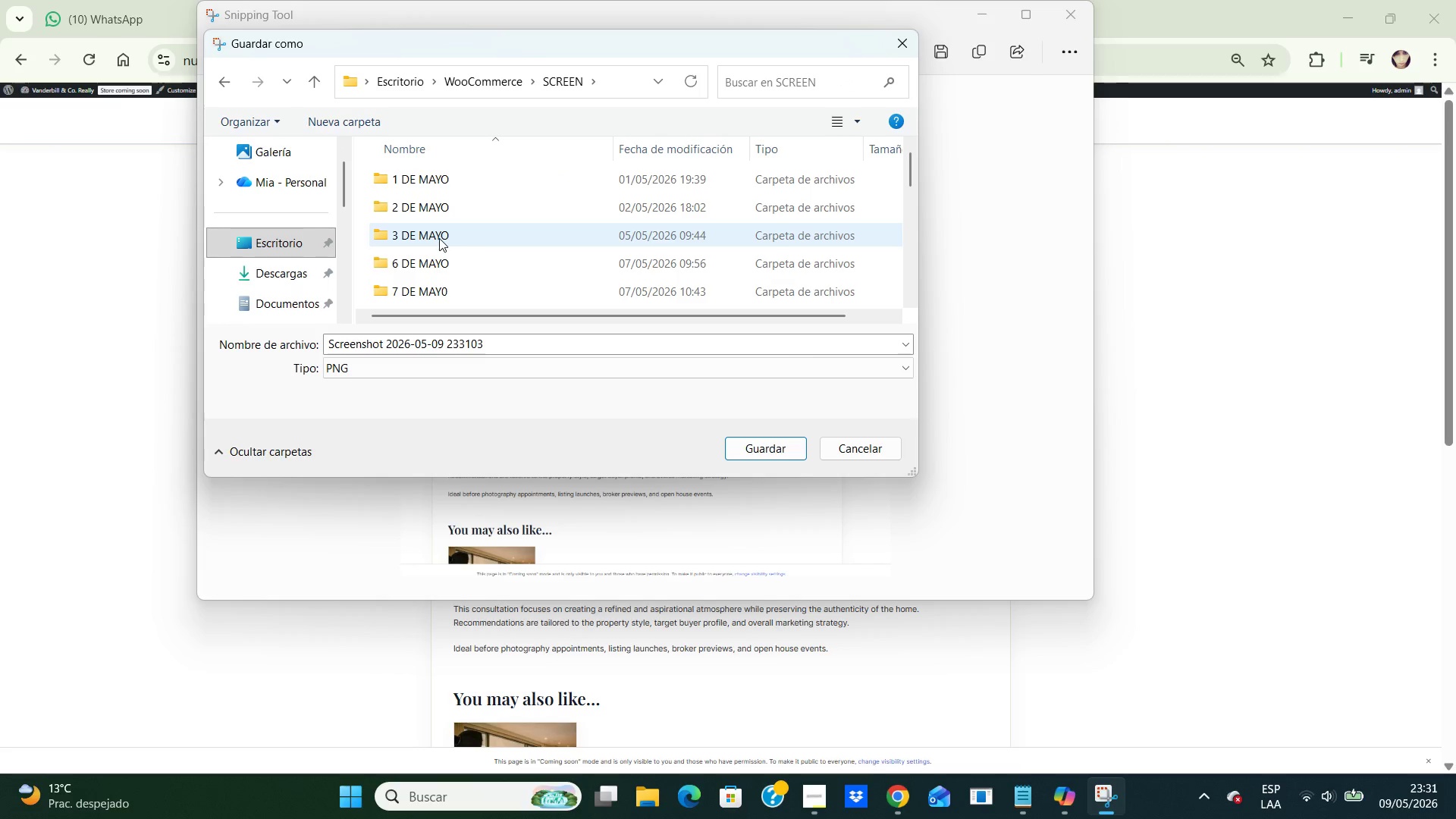 
triple_click([439, 238])
 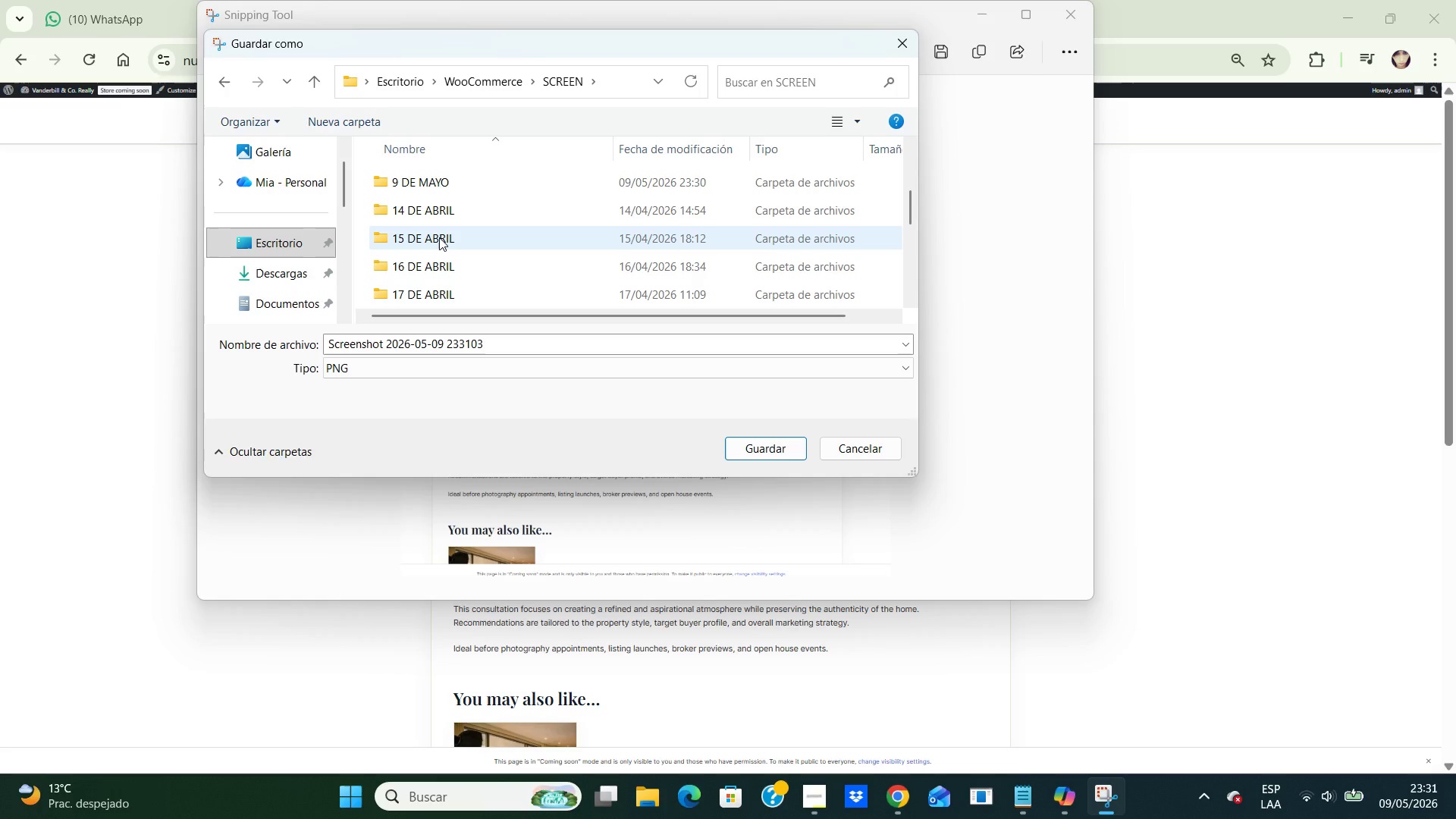 
scroll: coordinate [439, 237], scroll_direction: down, amount: 2.0
 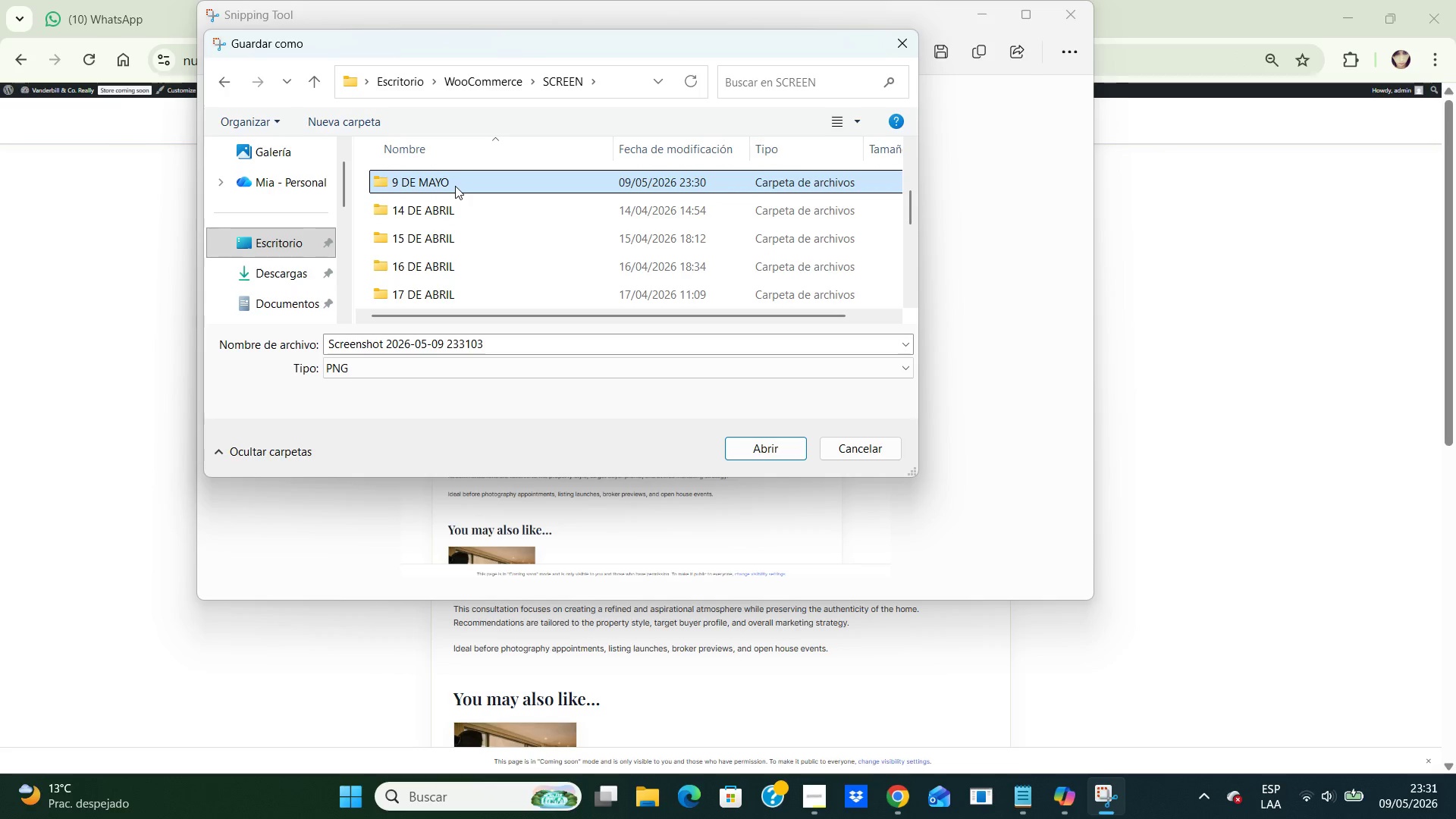 
double_click([455, 186])
 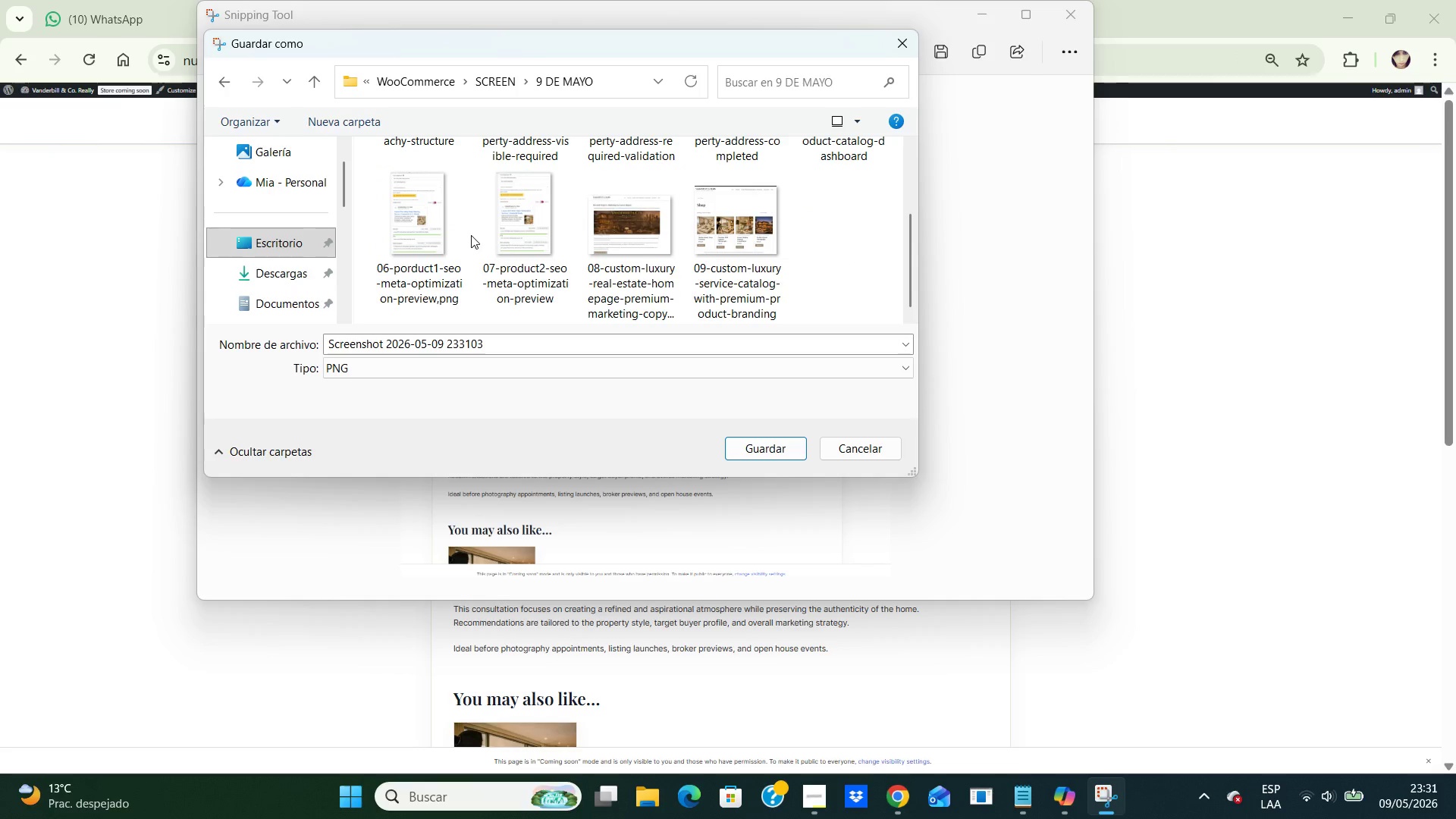 
scroll: coordinate [471, 235], scroll_direction: down, amount: 2.0
 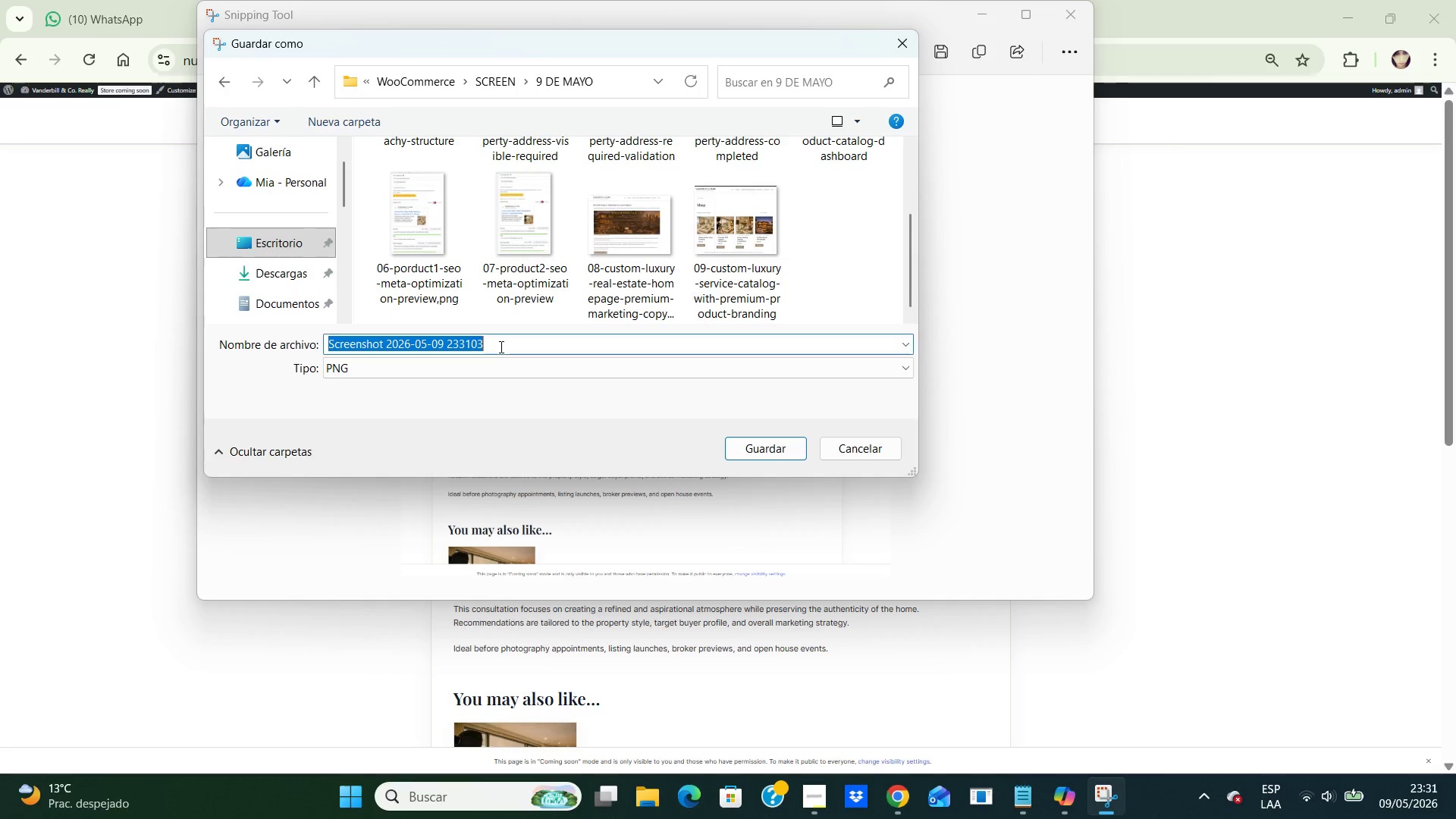 
left_click([500, 347])
 